 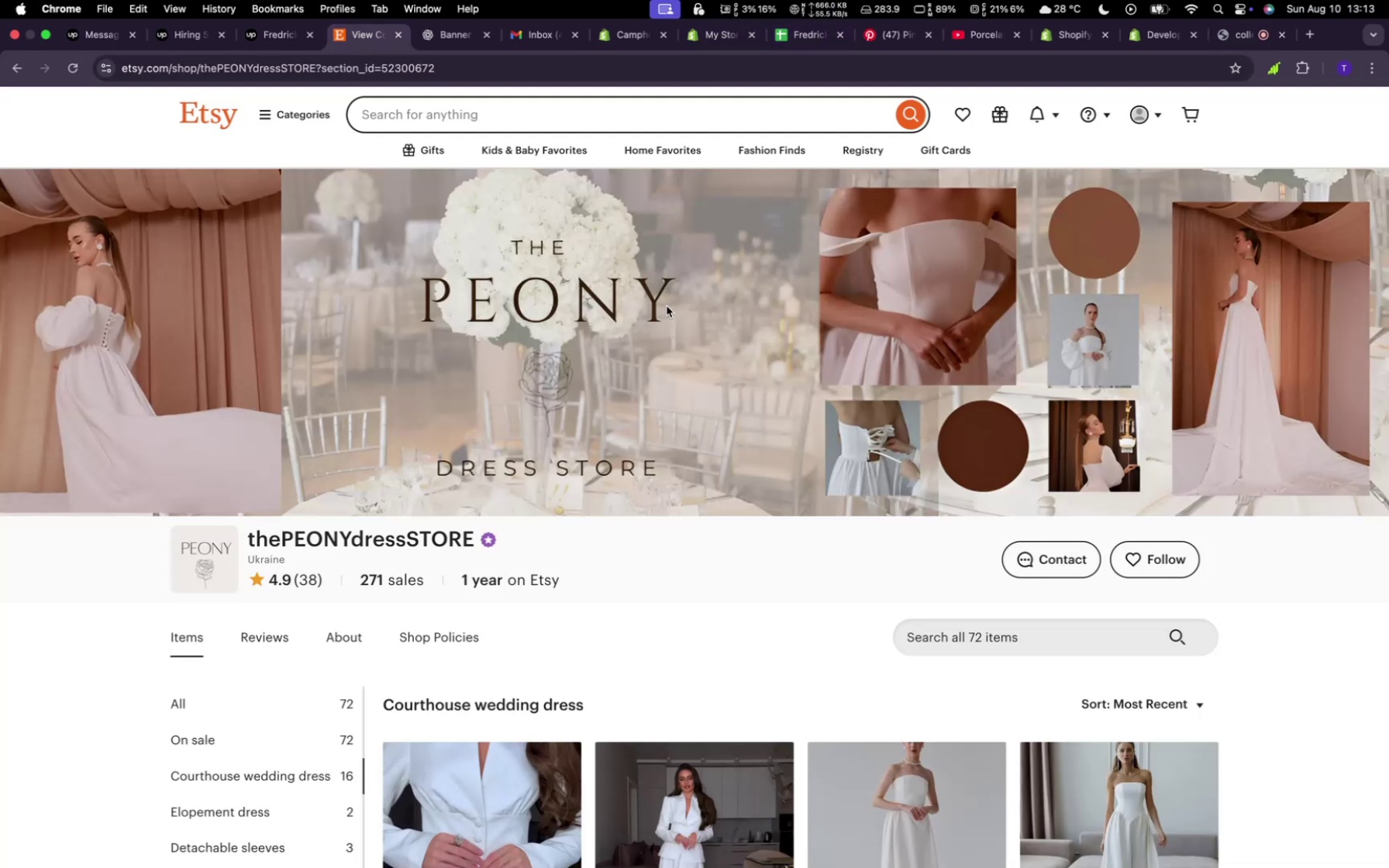 
left_click([716, 31])
 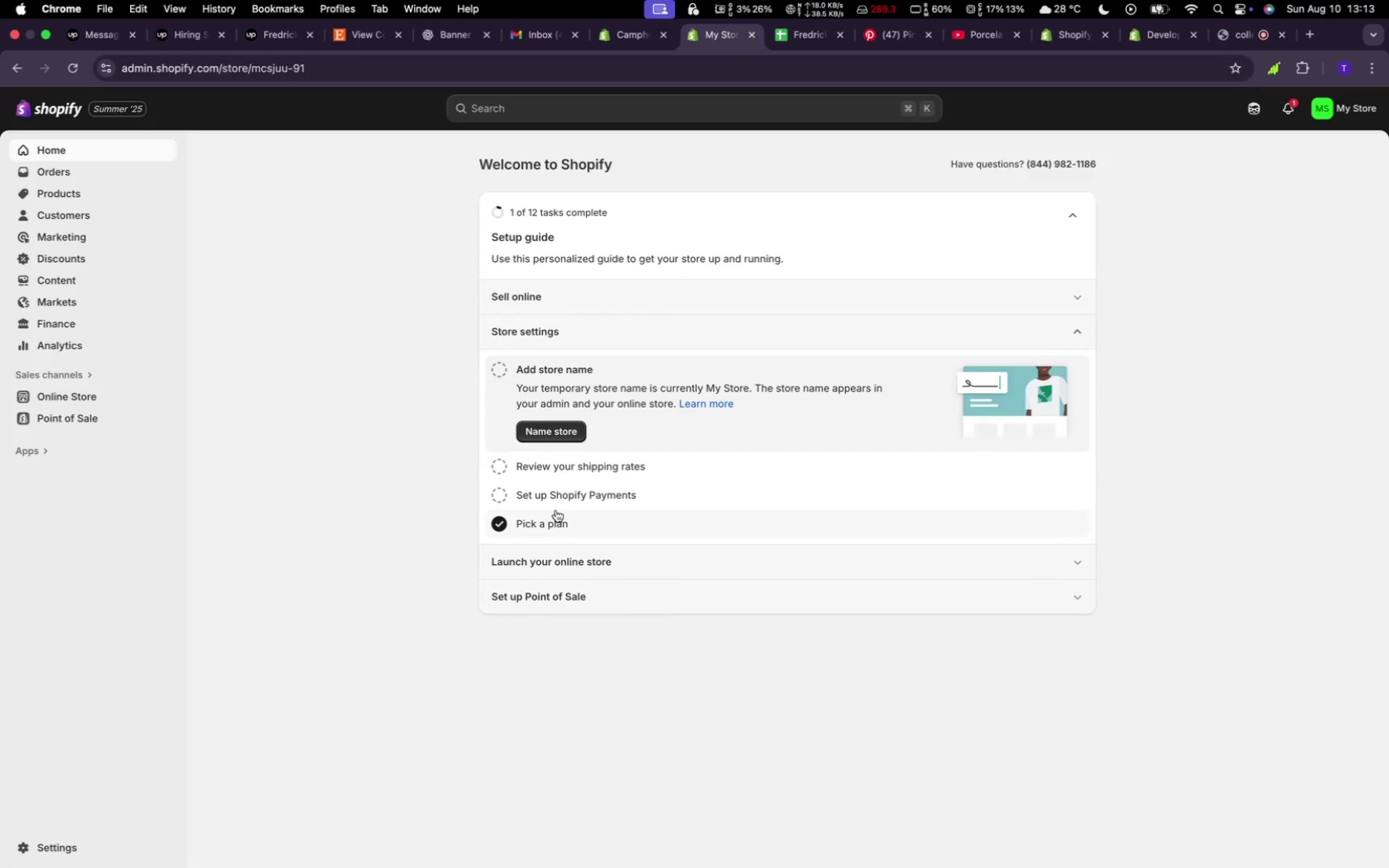 
wait(8.06)
 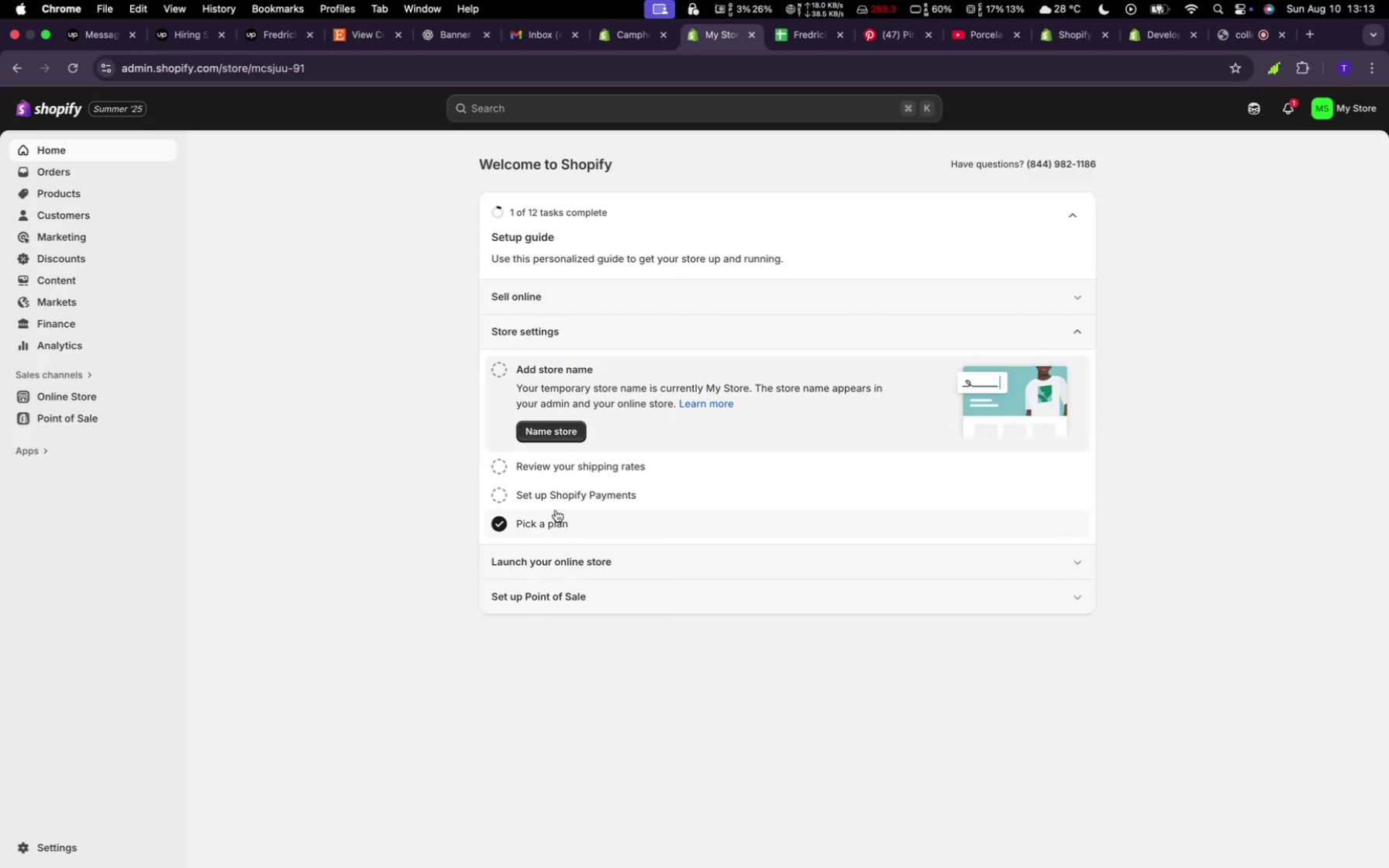 
left_click([553, 432])
 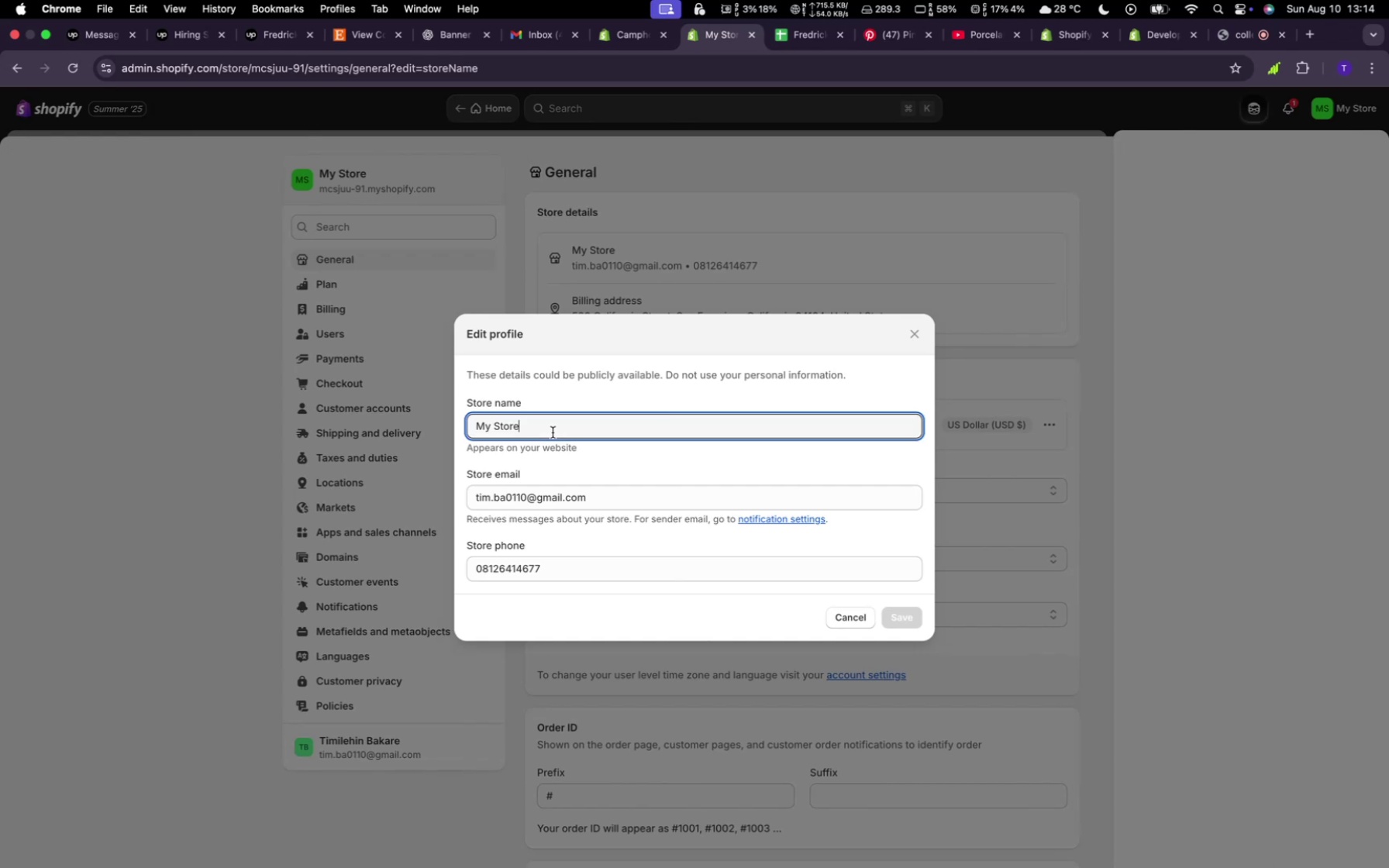 
hold_key(key=Backspace, duration=1.05)
 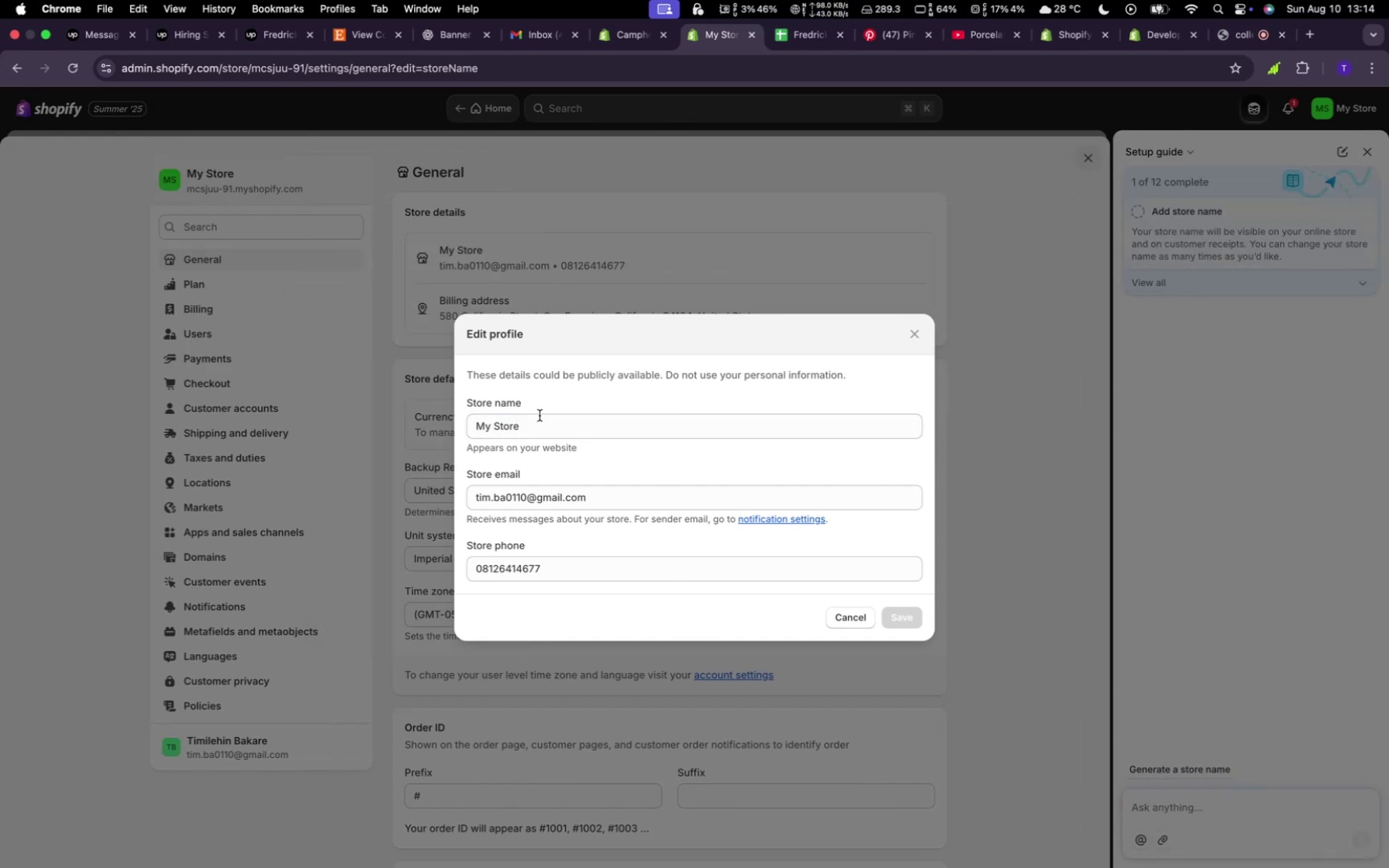 
left_click([536, 424])
 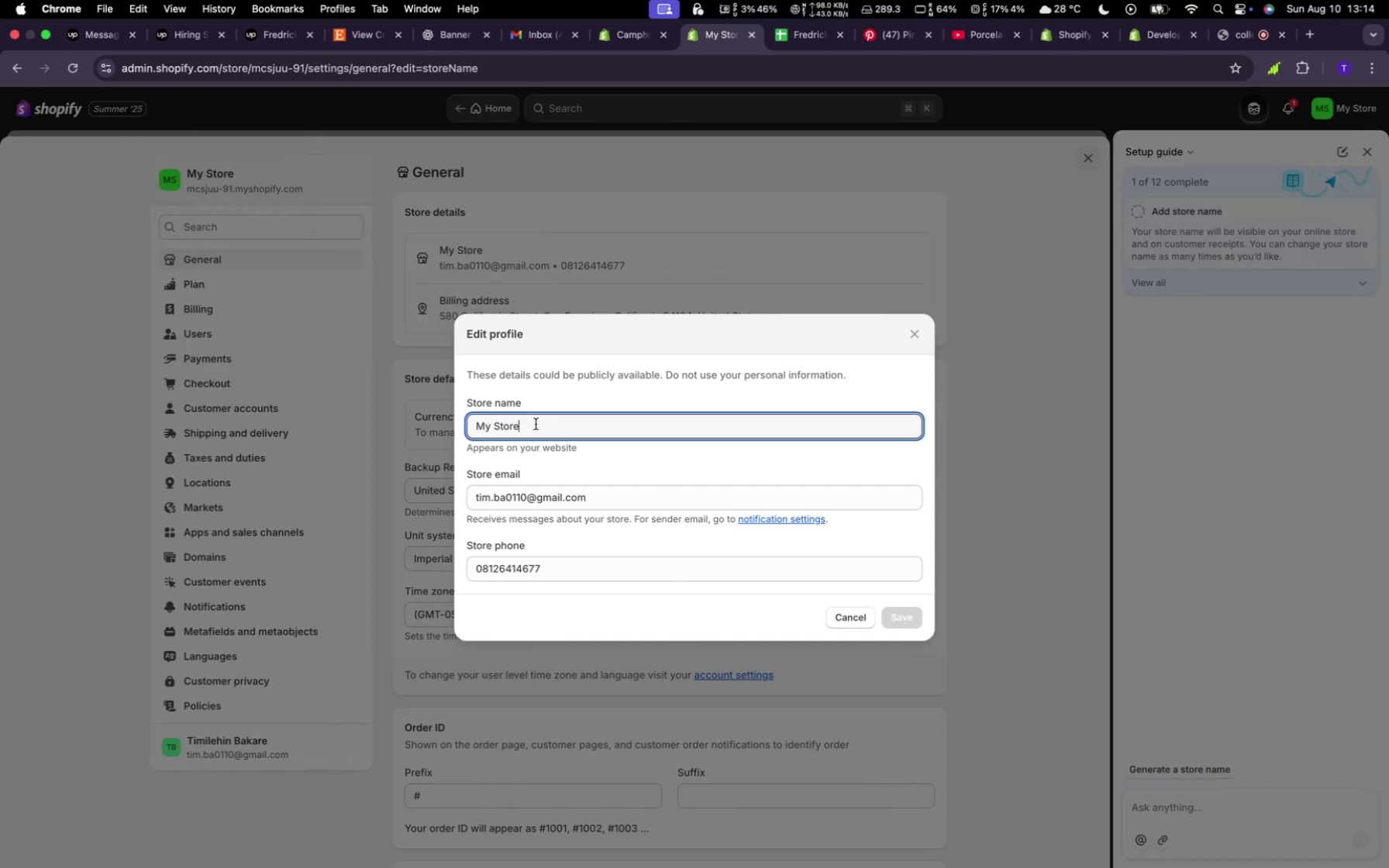 
hold_key(key=Backspace, duration=1.27)
 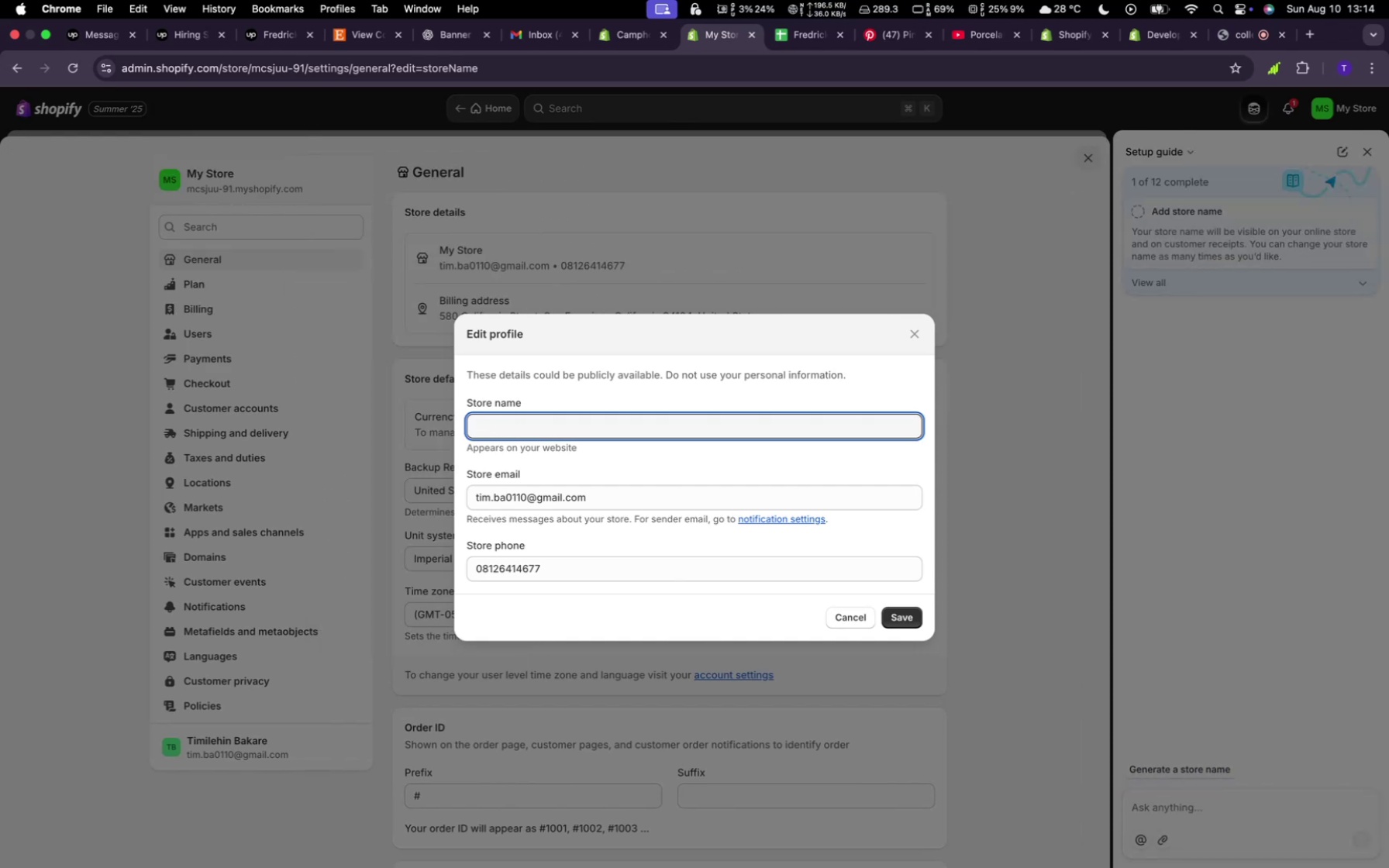 
type(Peony)
 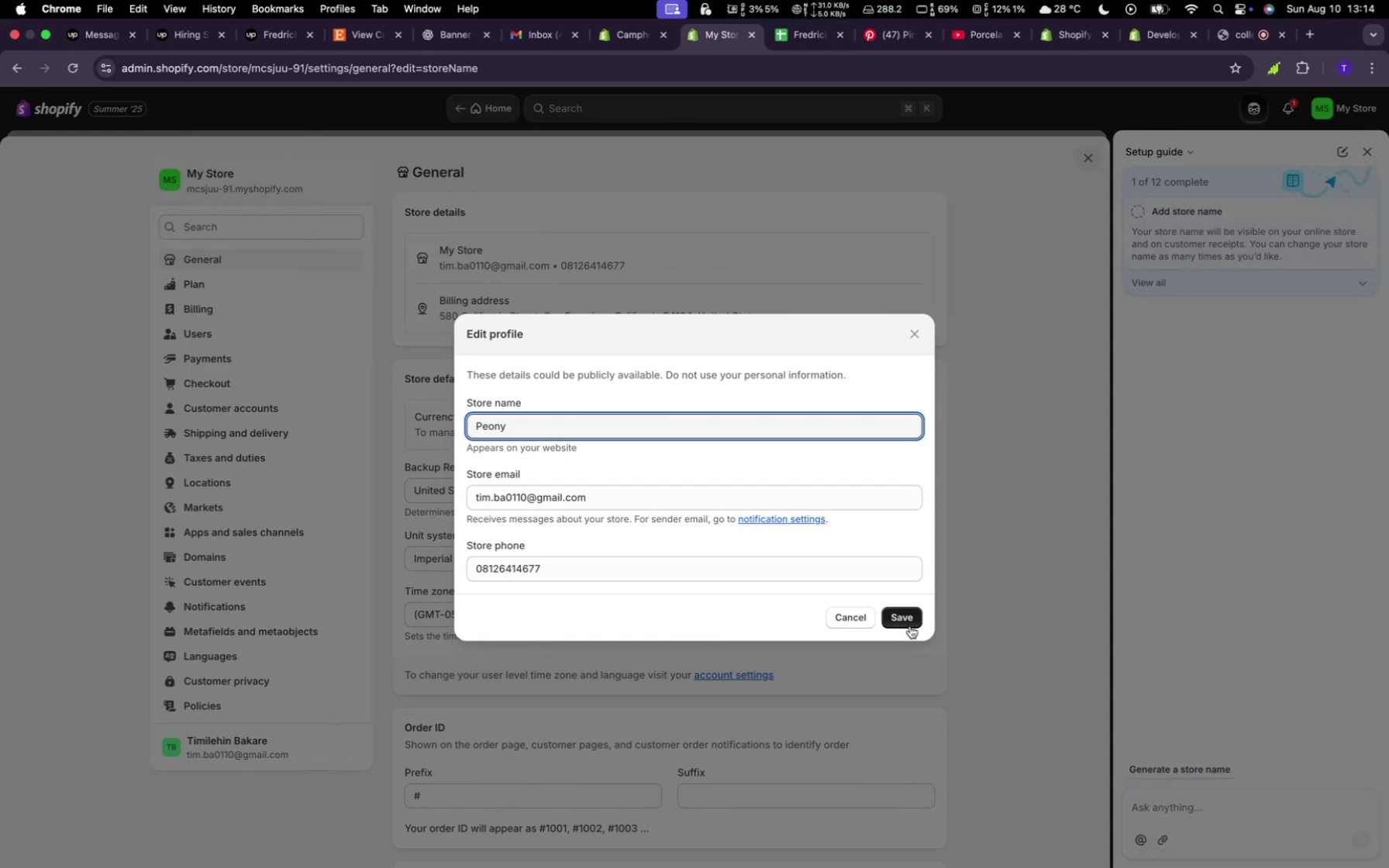 
left_click([908, 620])
 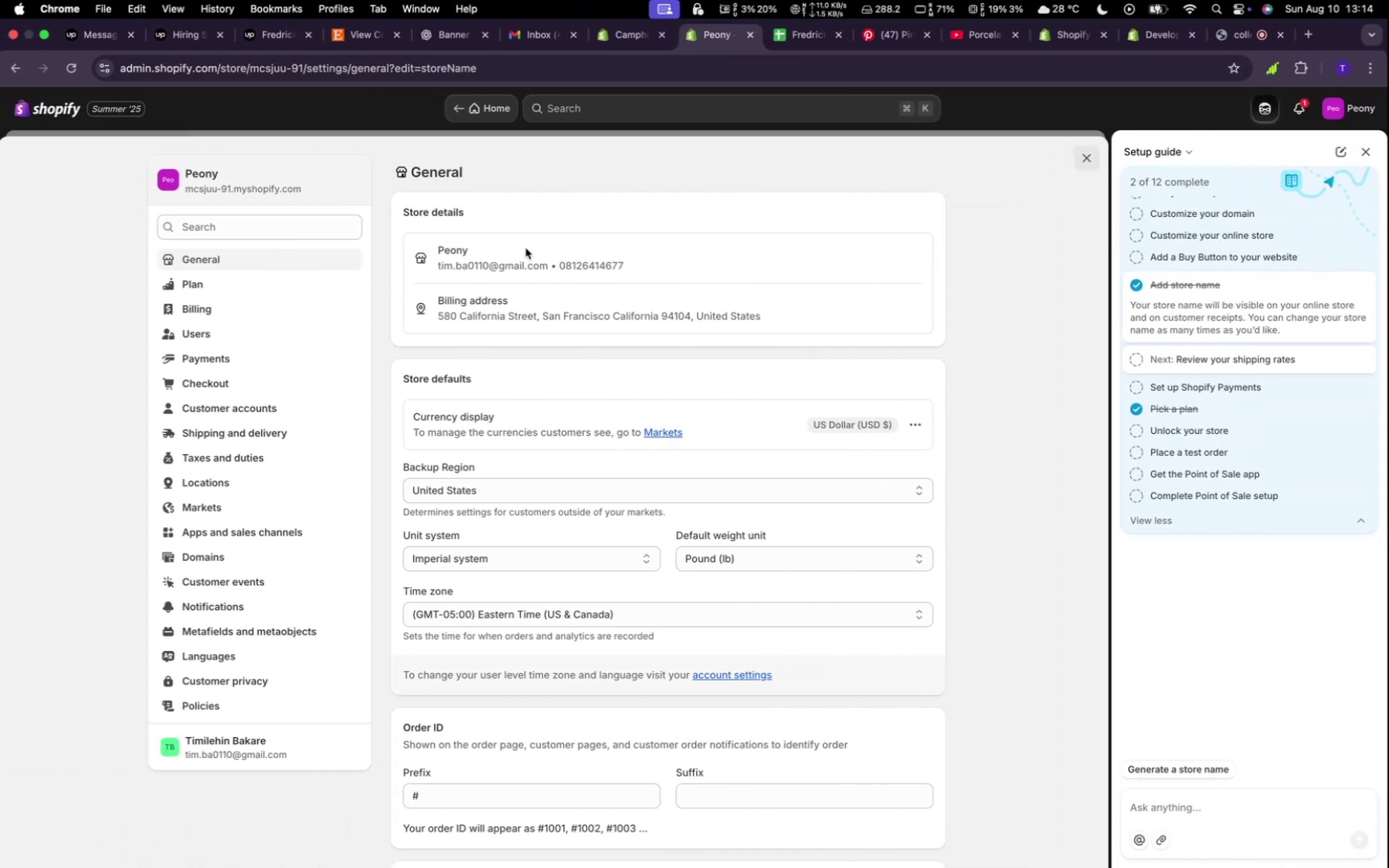 
wait(19.52)
 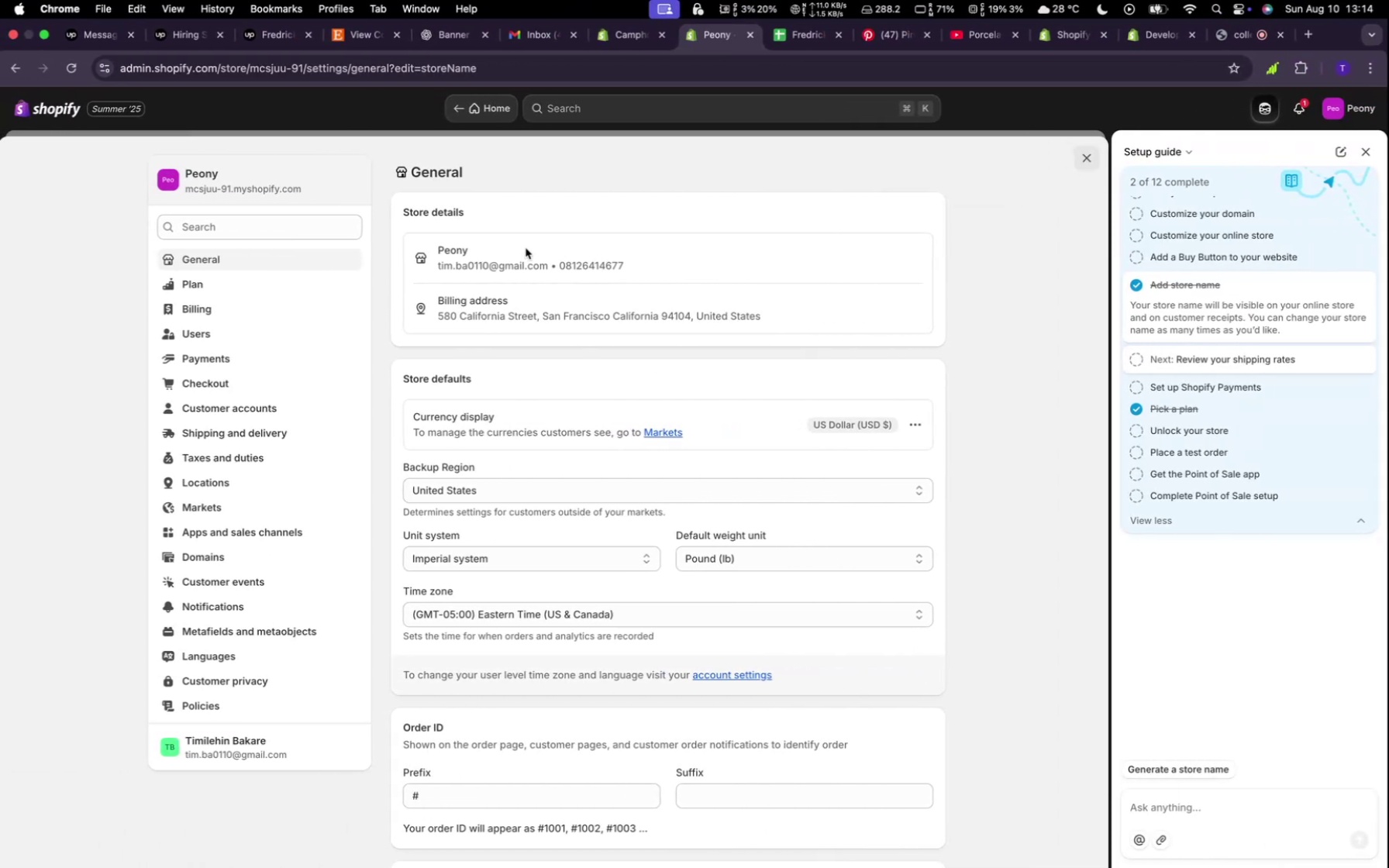 
left_click([234, 256])
 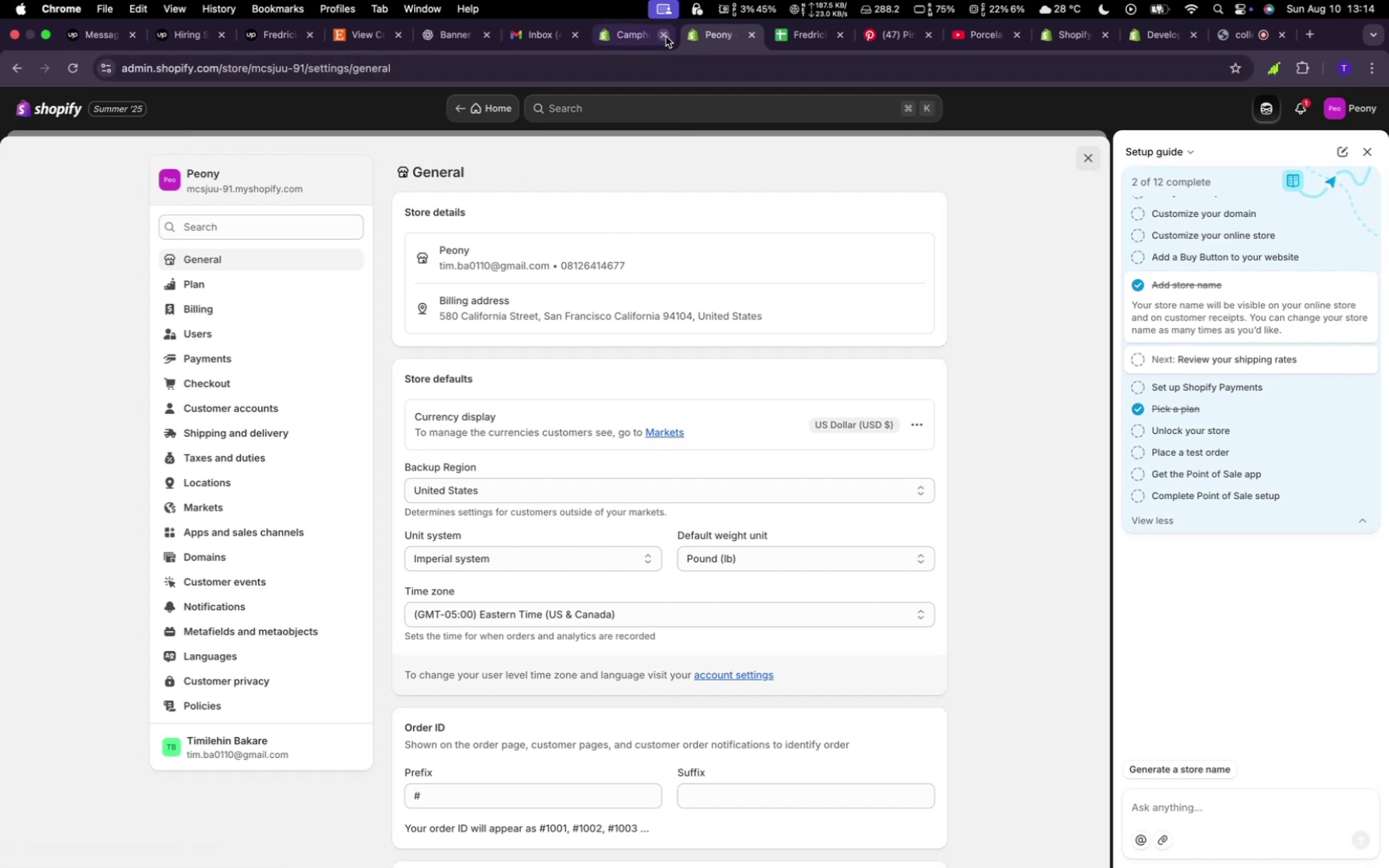 
left_click([646, 36])
 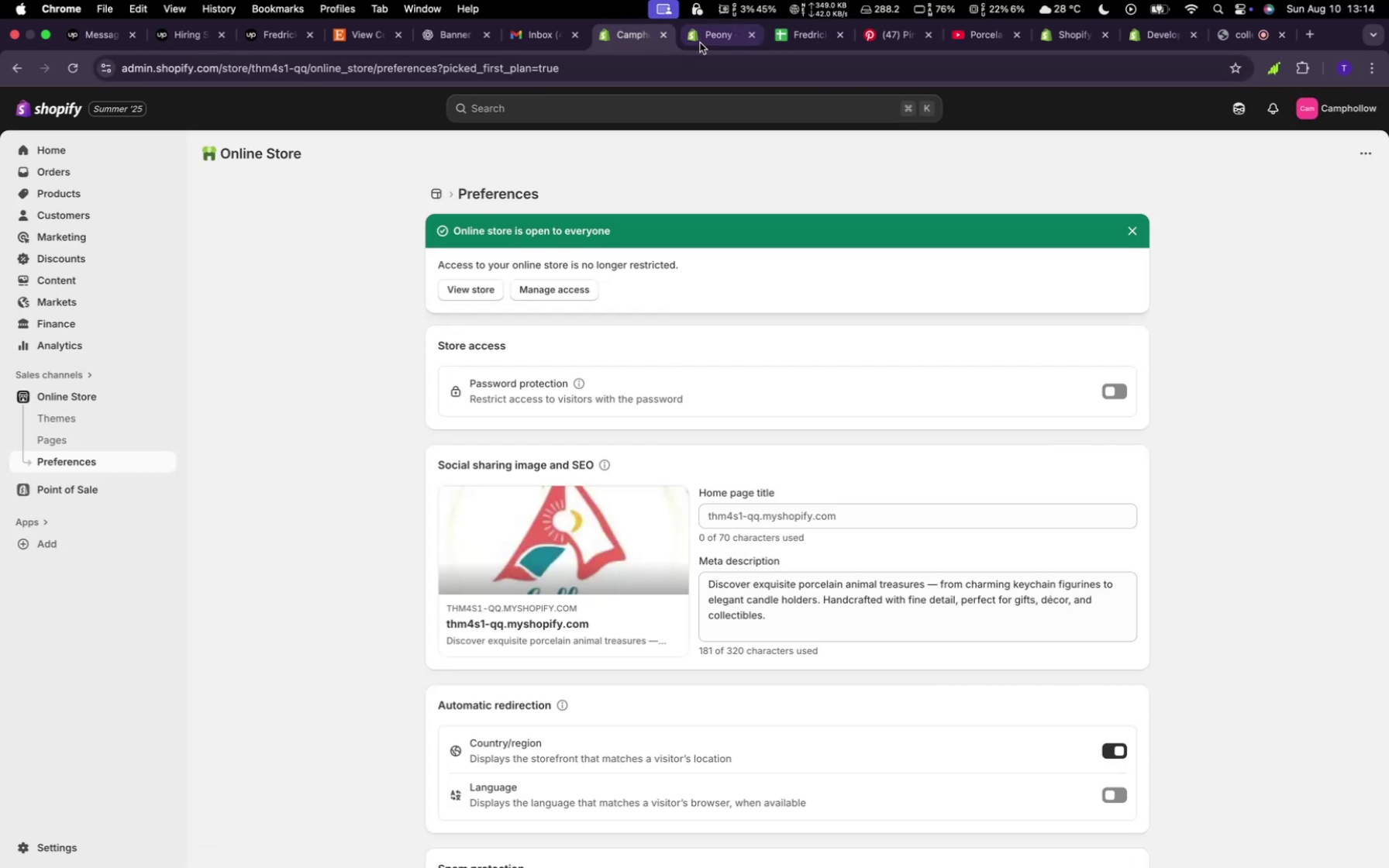 
mouse_move([728, 38])
 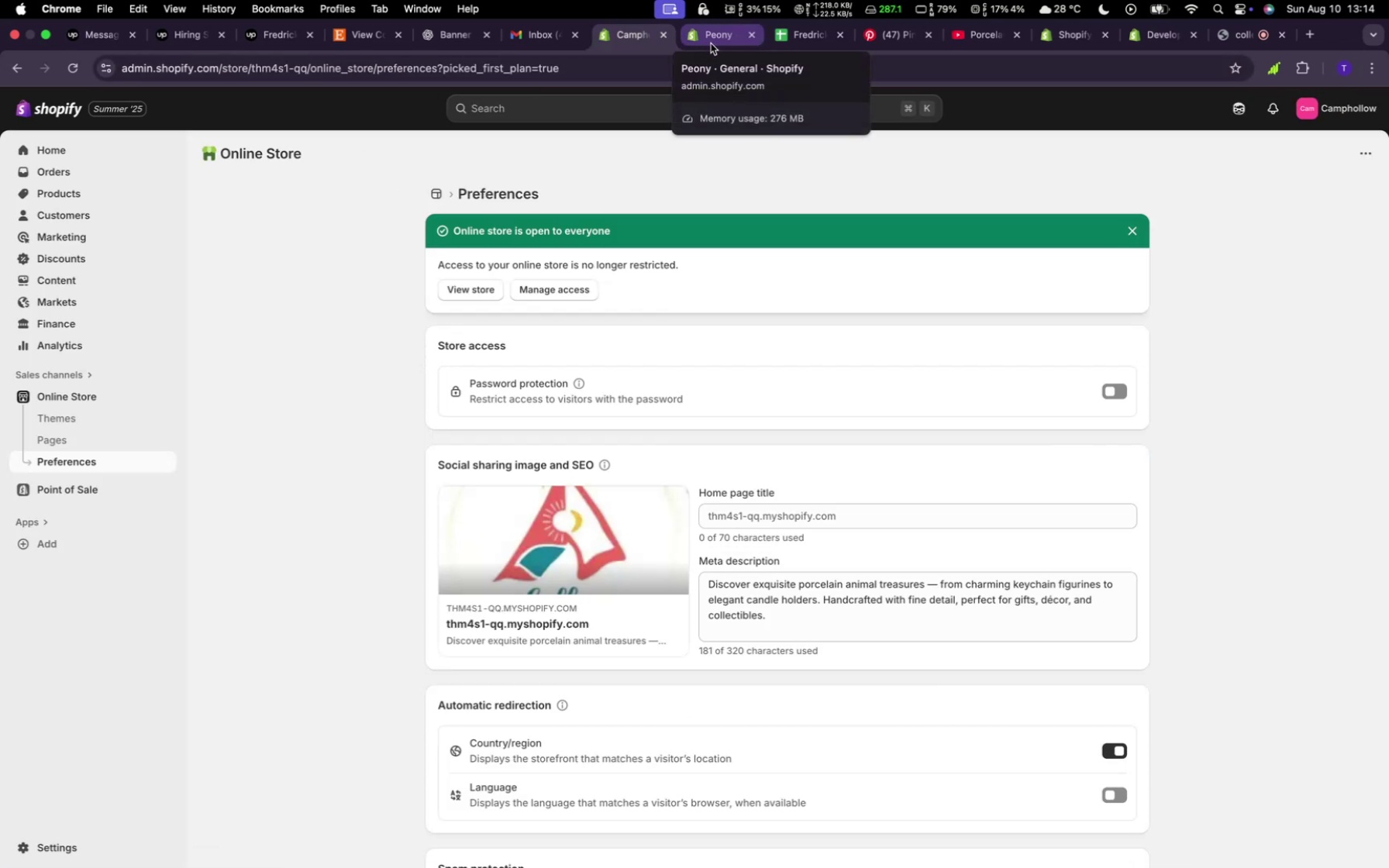 
left_click([711, 43])
 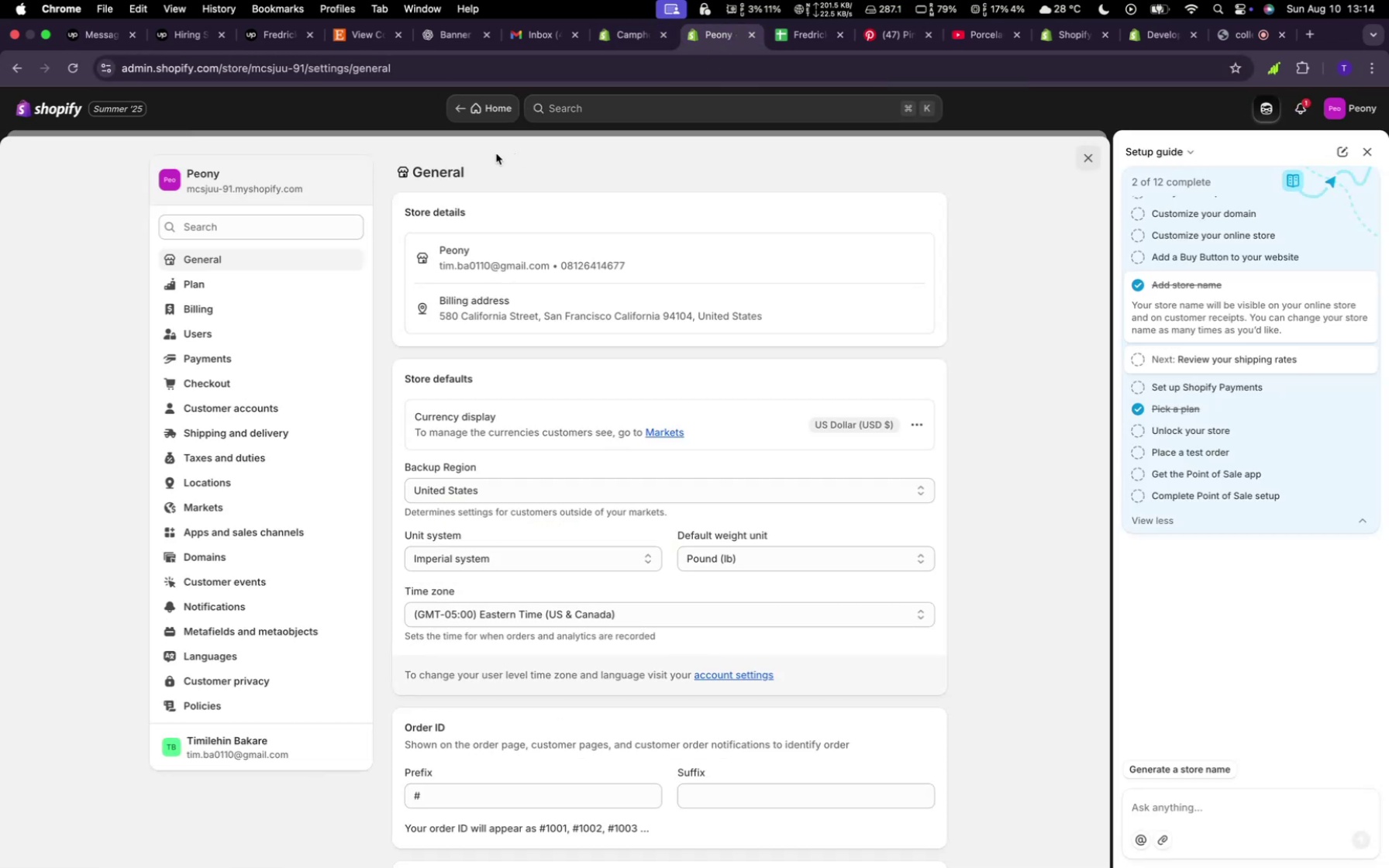 
left_click([495, 105])
 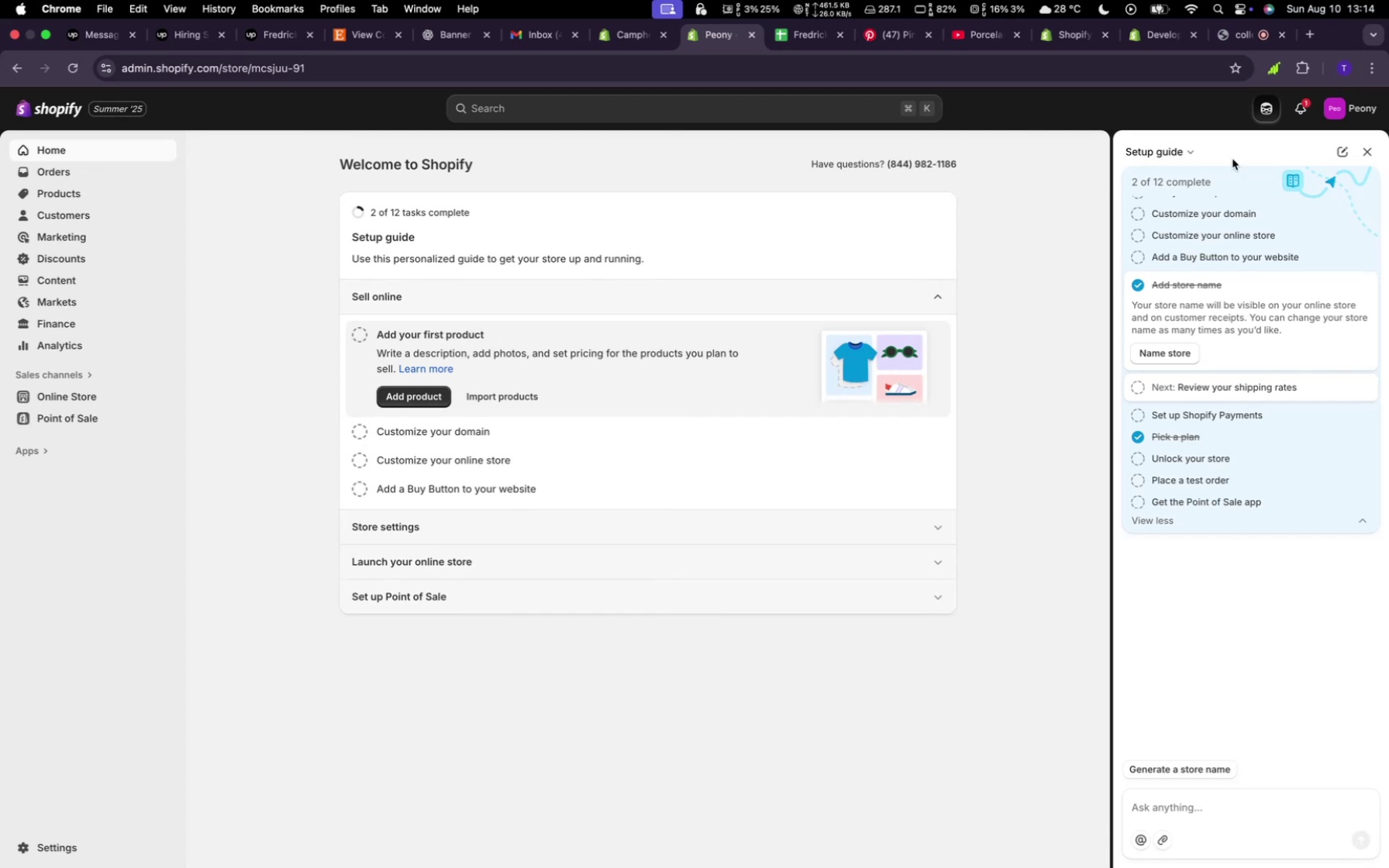 
left_click([1371, 150])
 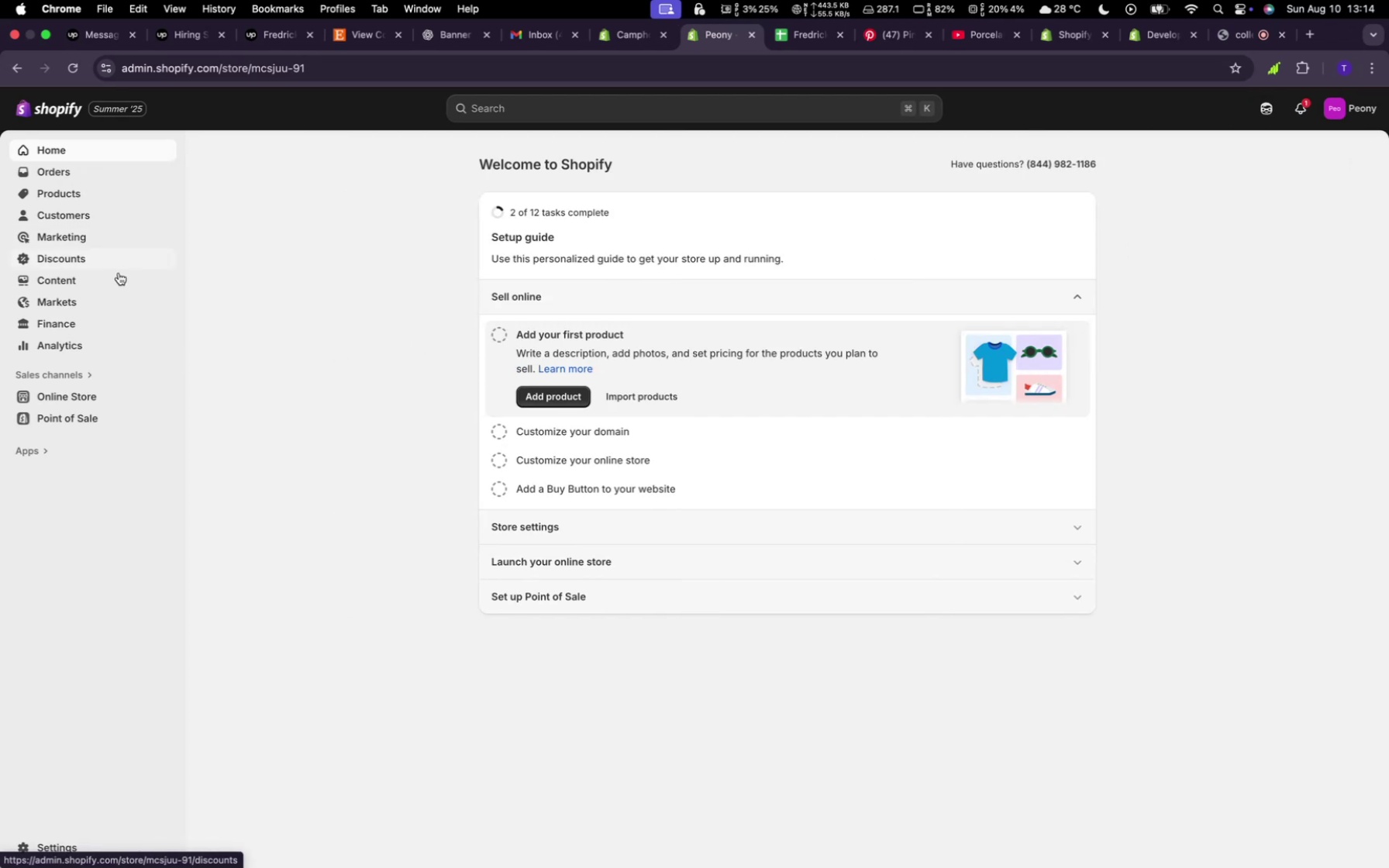 
left_click([85, 396])
 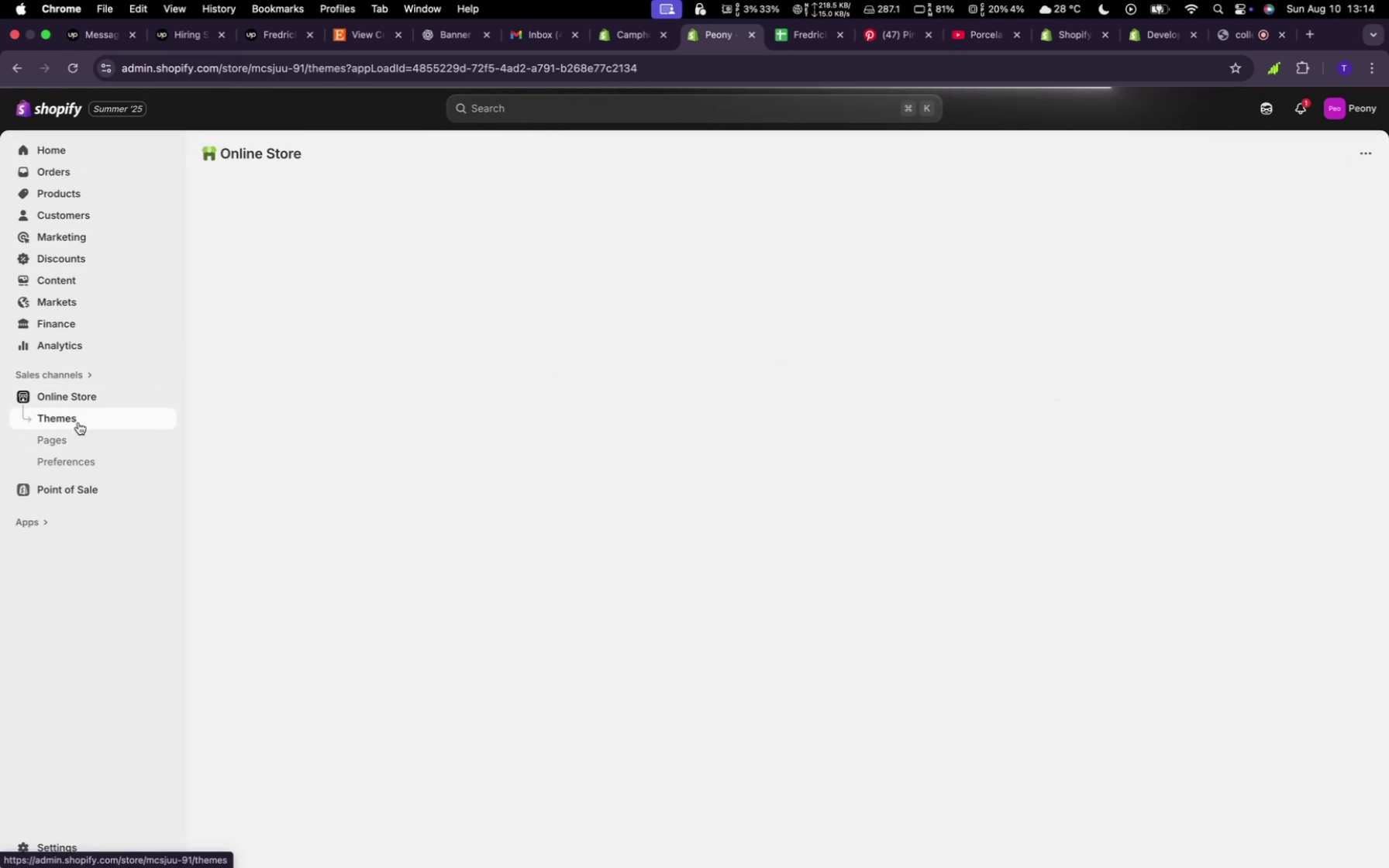 
left_click([87, 439])
 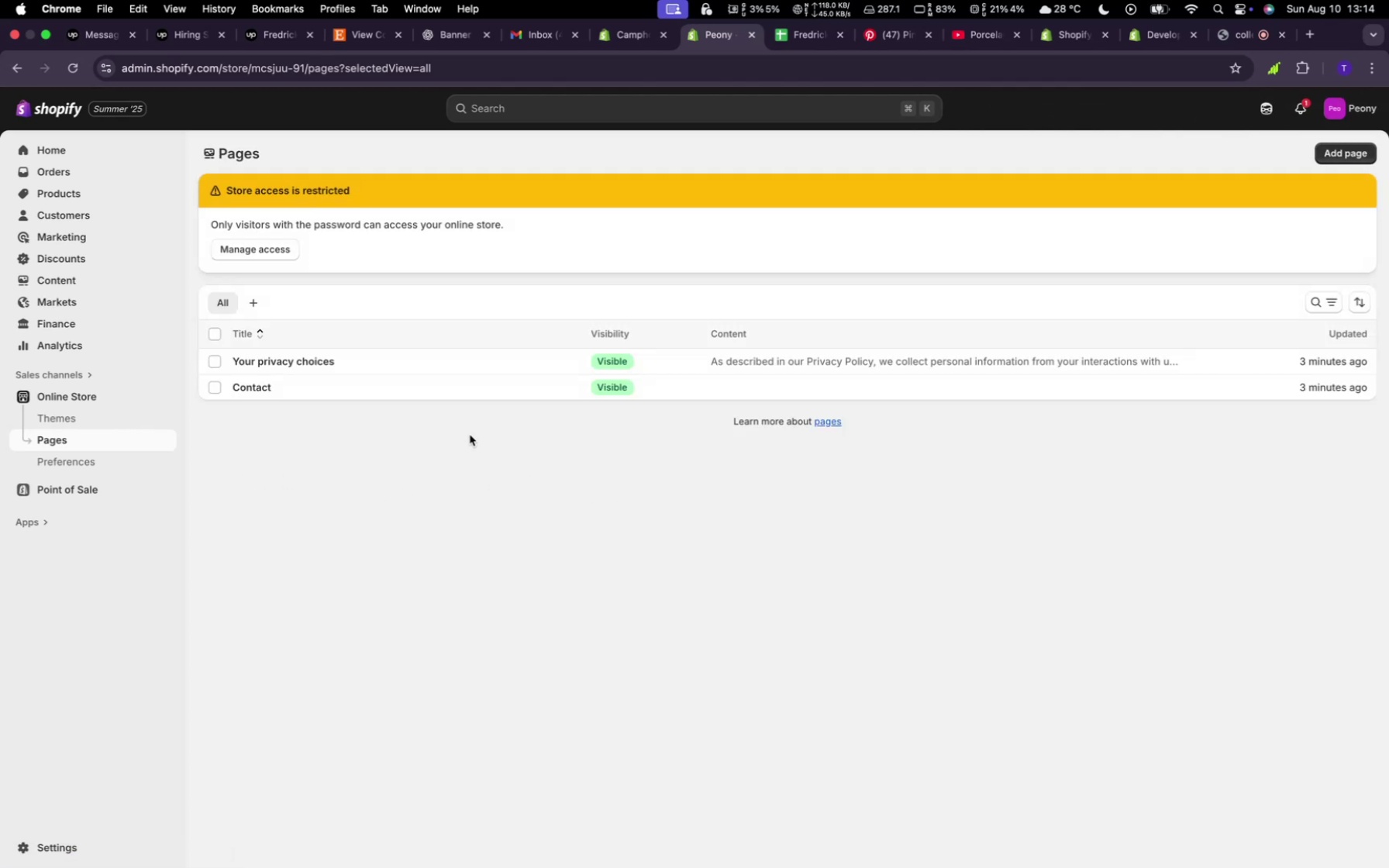 
wait(6.86)
 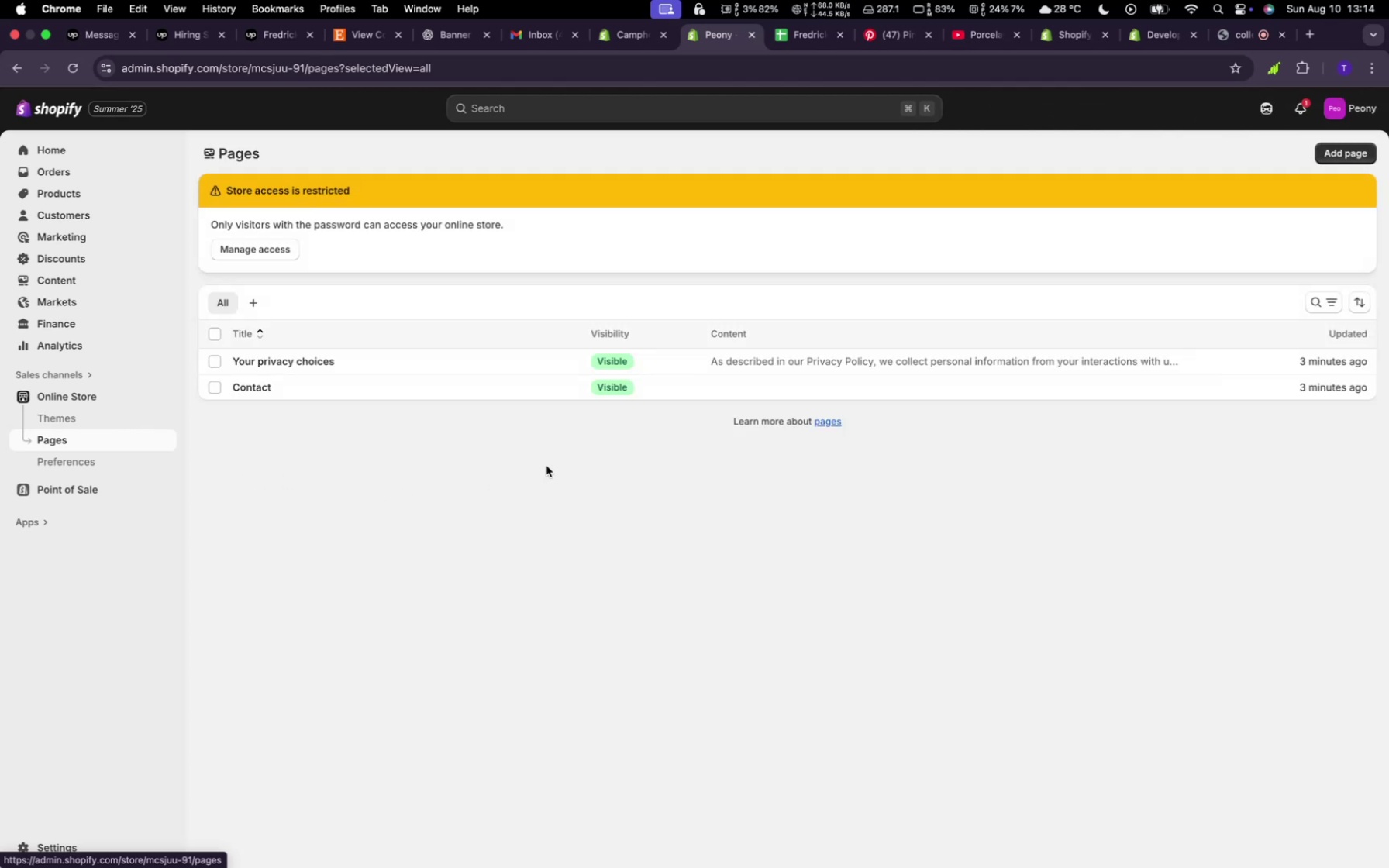 
left_click([291, 246])
 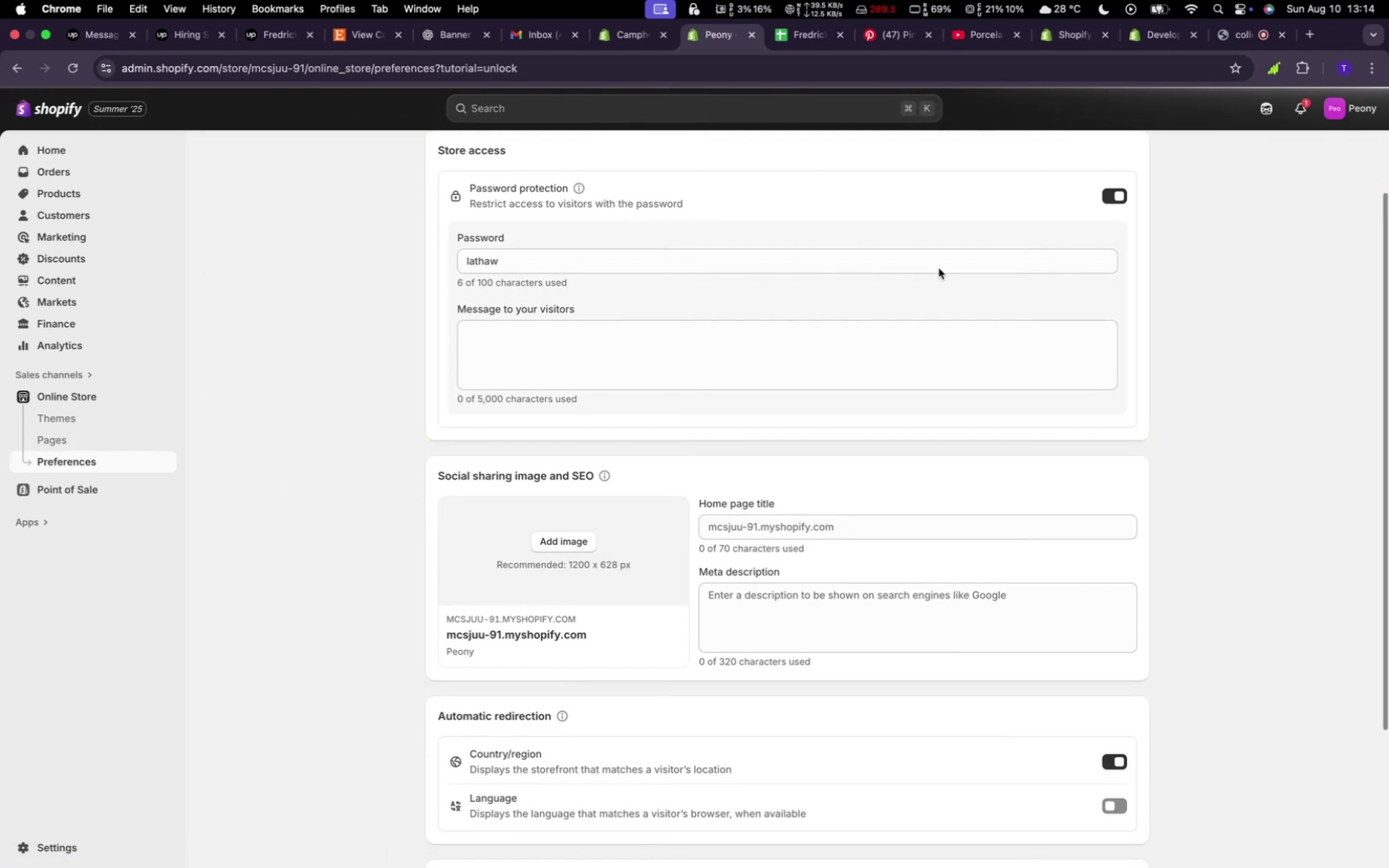 
left_click([1120, 197])
 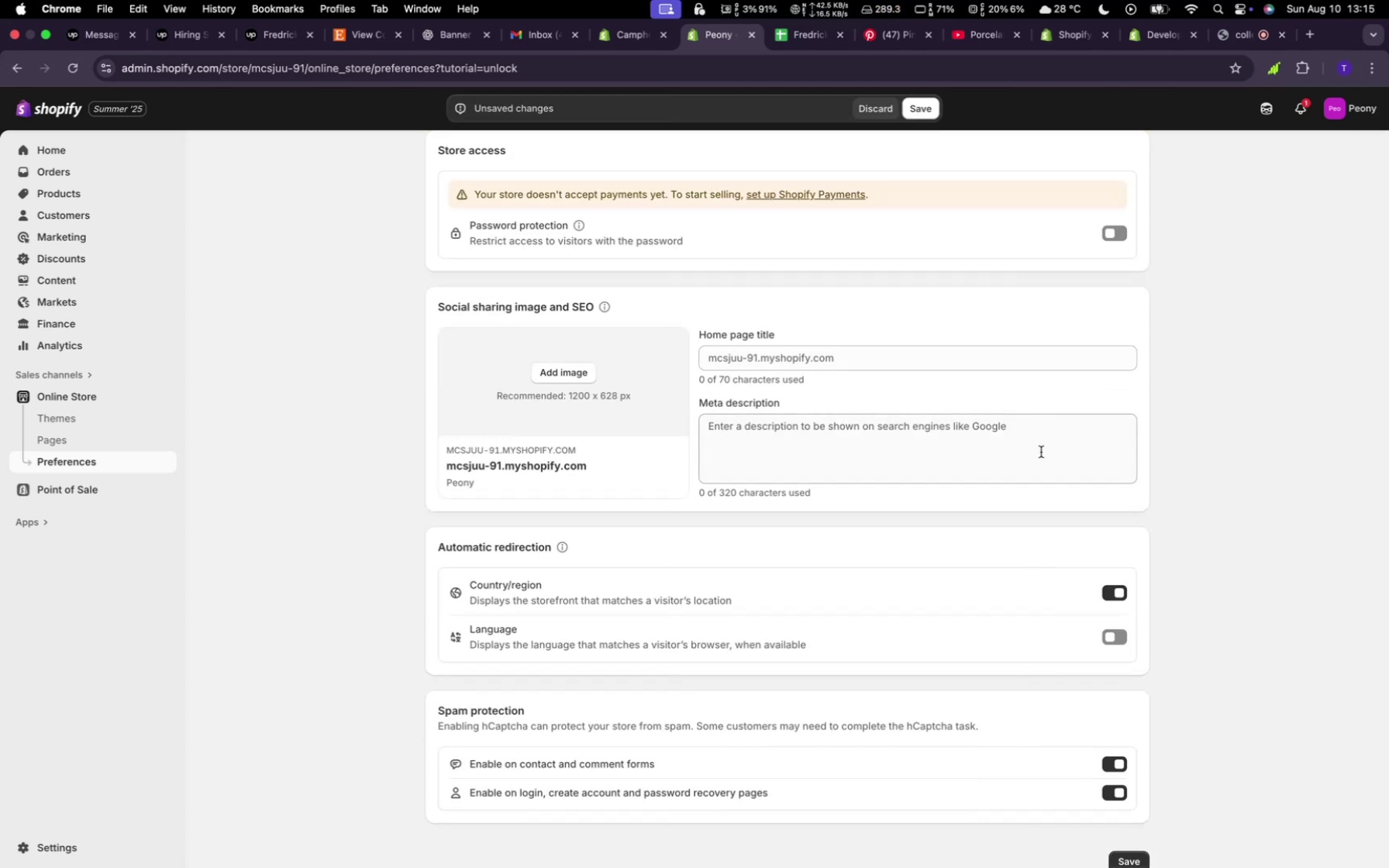 
scroll: coordinate [1041, 452], scroll_direction: down, amount: 12.0
 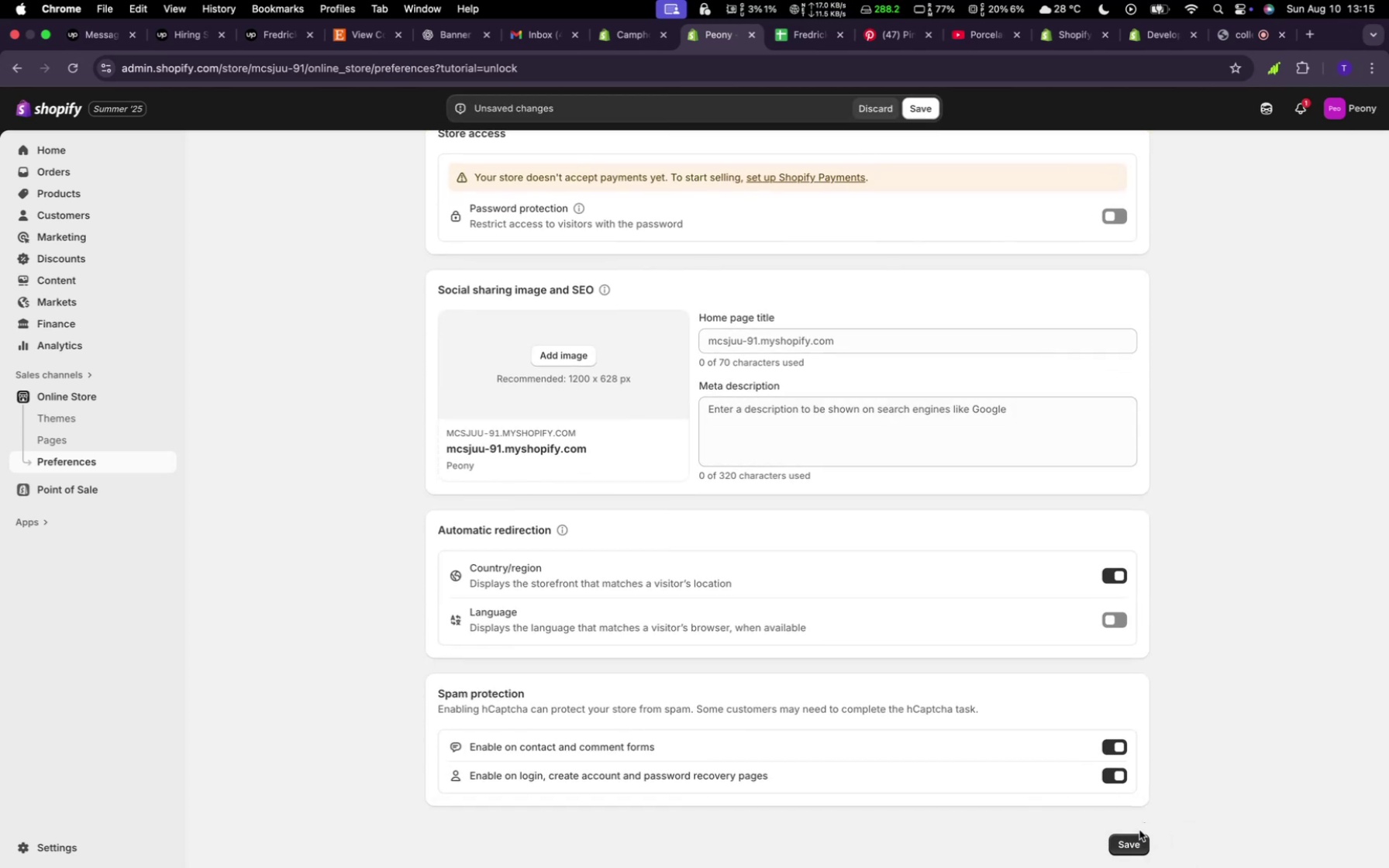 
left_click([1127, 845])
 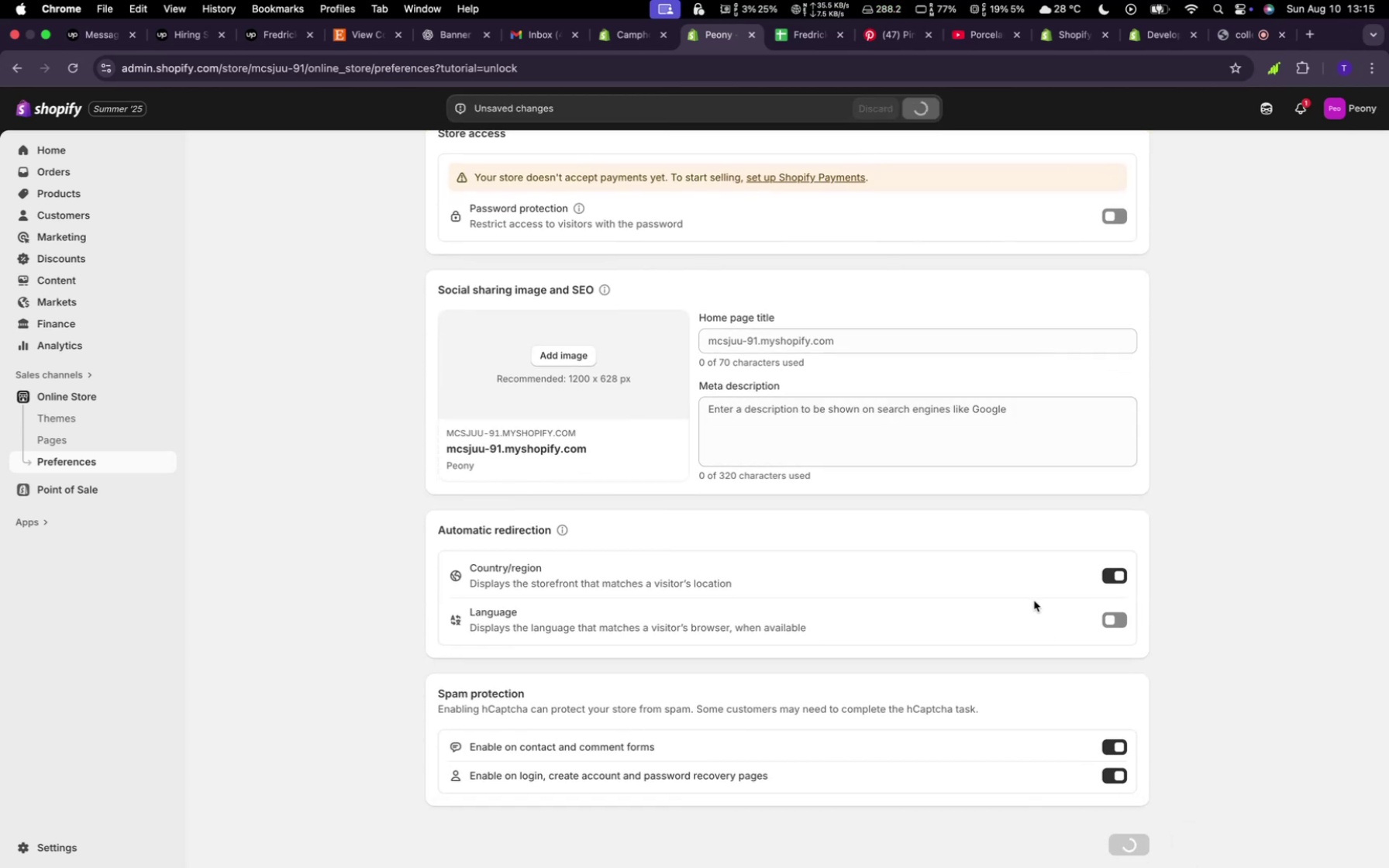 
scroll: coordinate [1034, 601], scroll_direction: up, amount: 21.0
 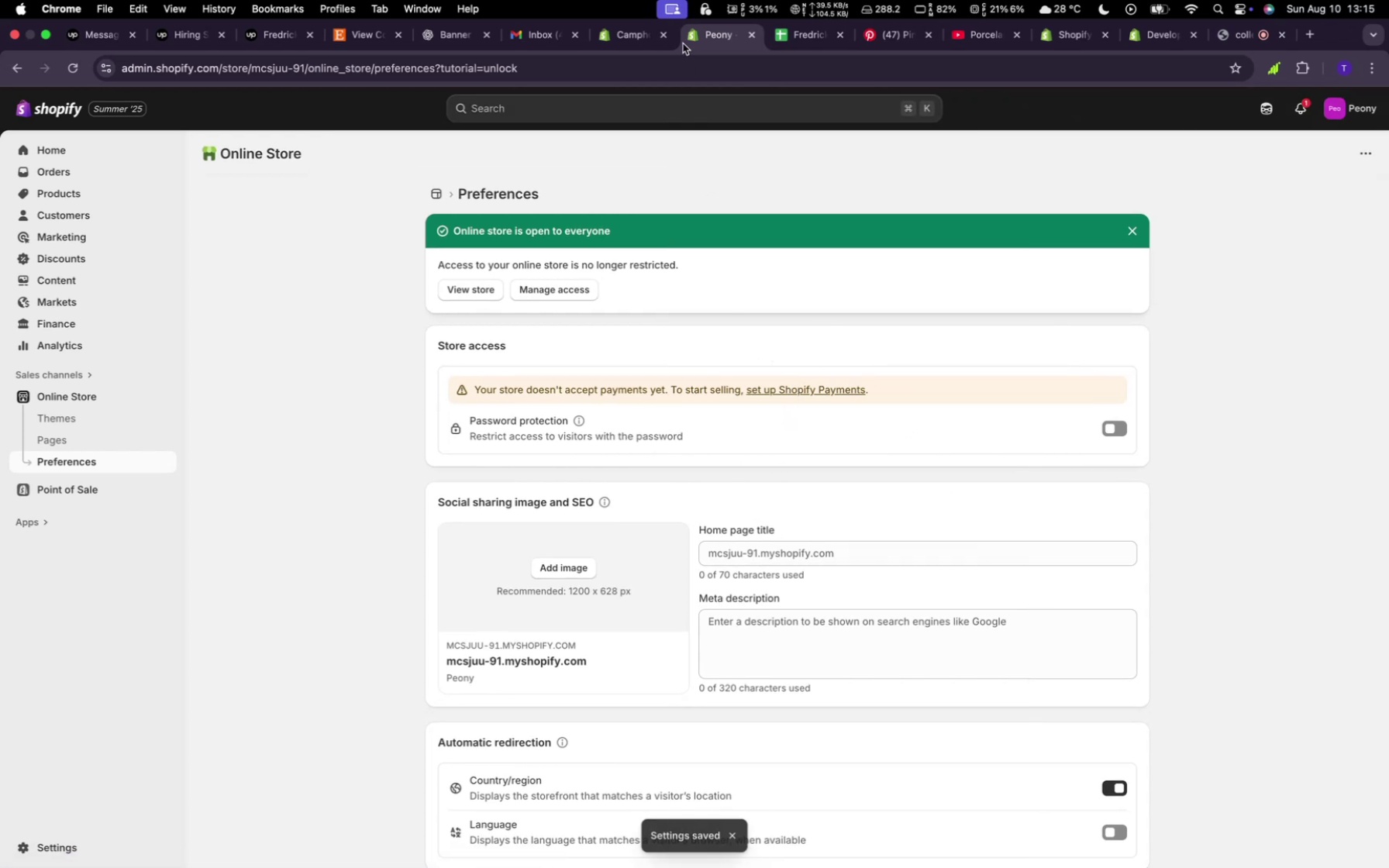 
wait(6.34)
 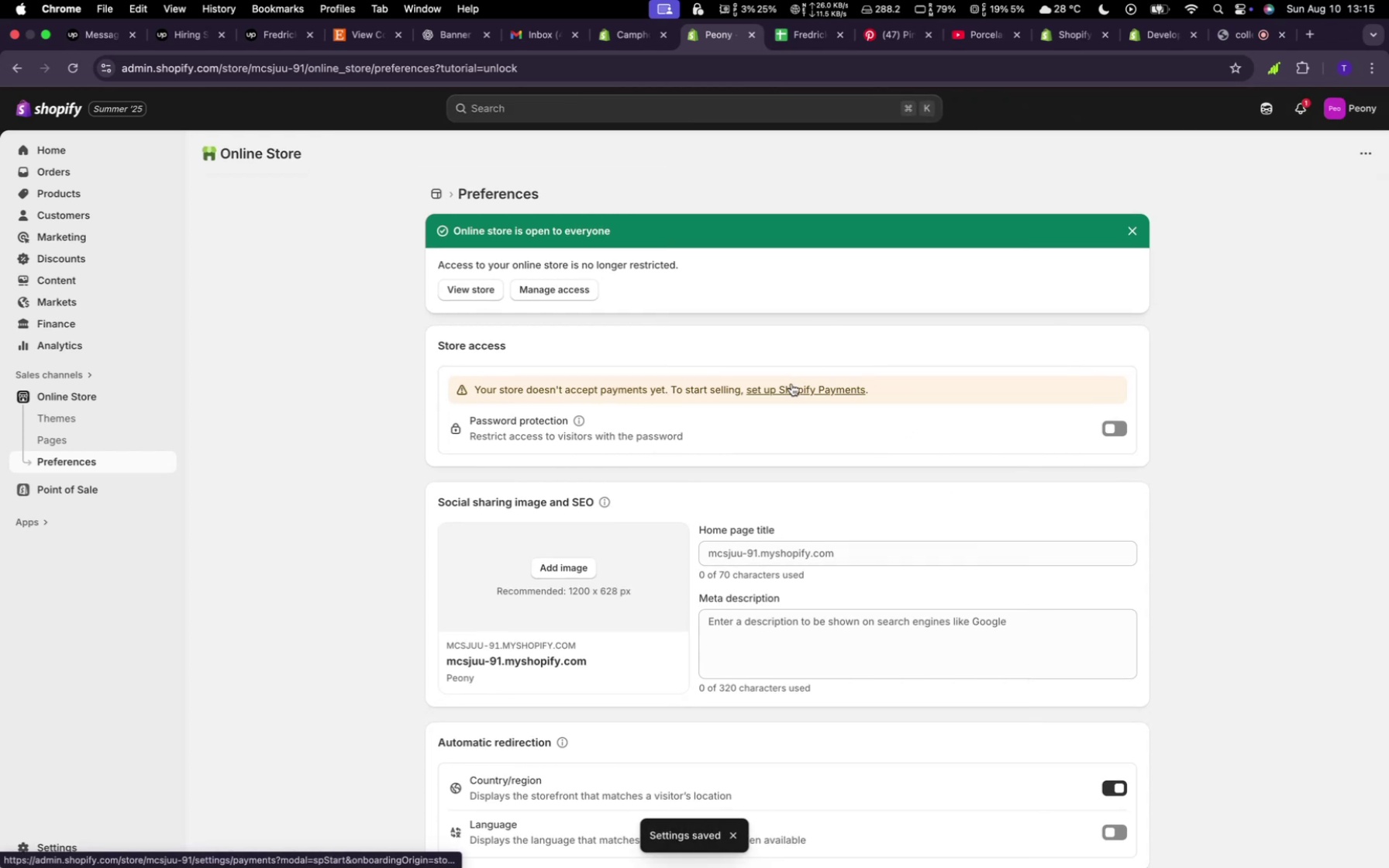 
left_click([765, 634])
 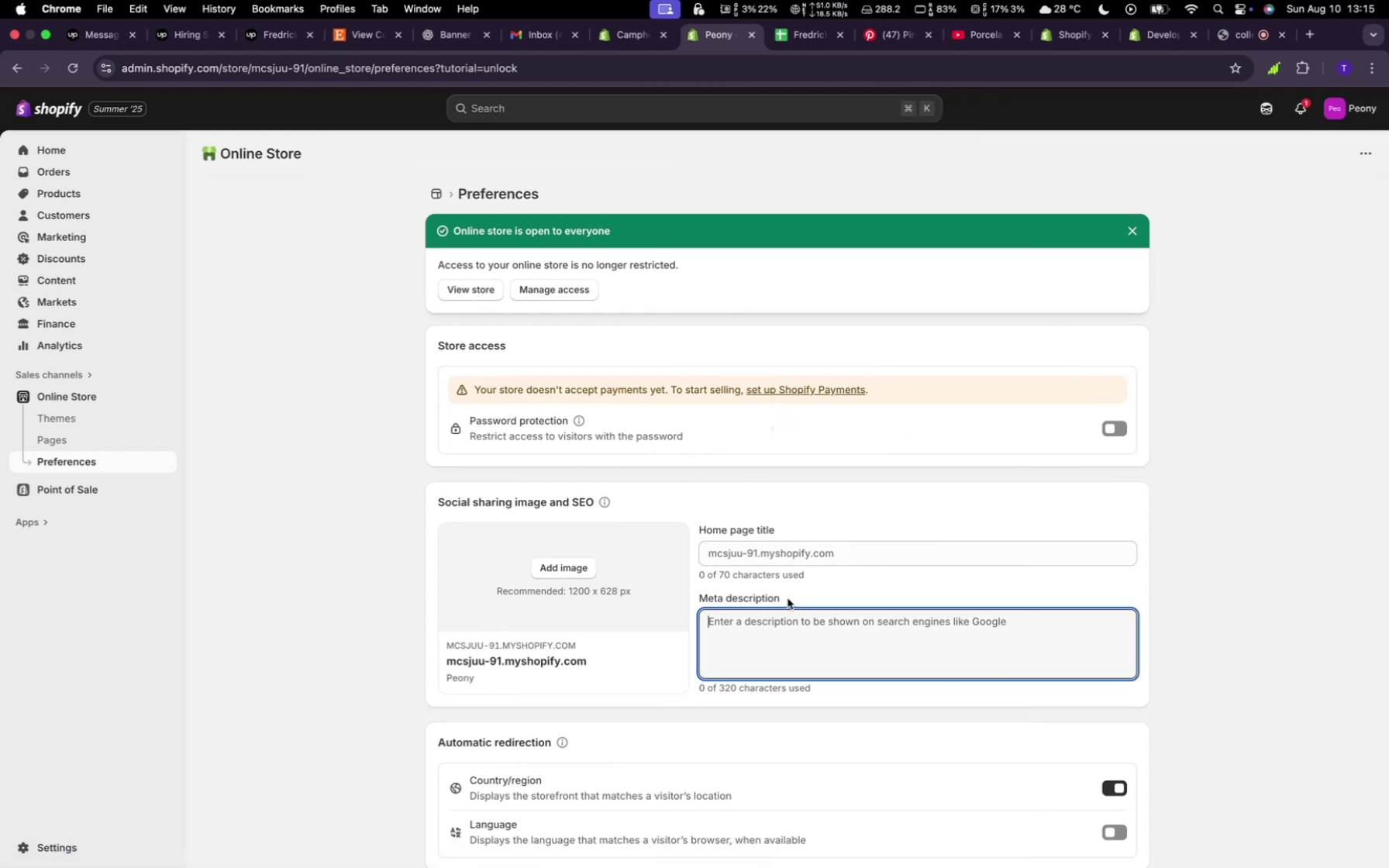 
type(The P)
 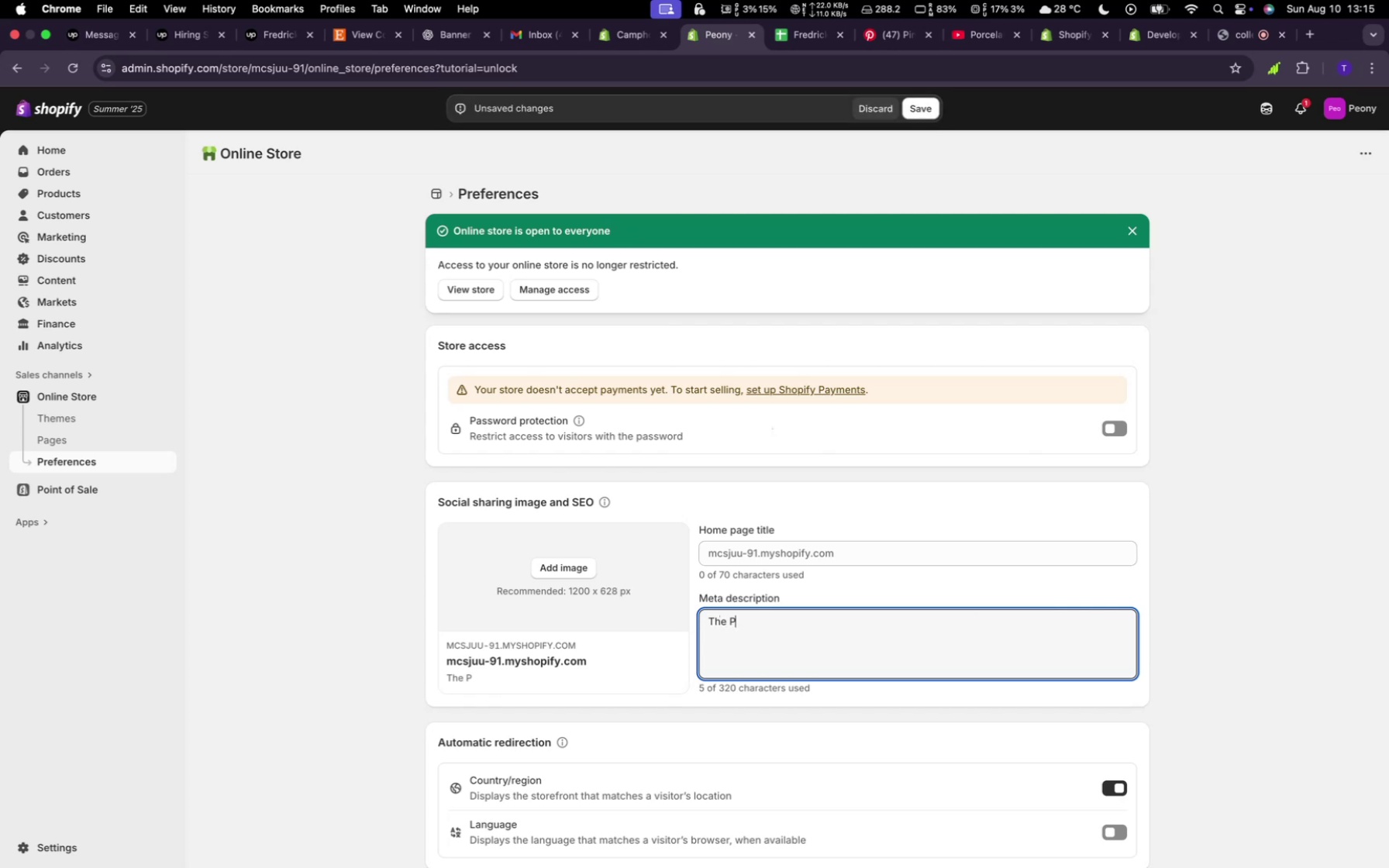 
left_click([361, 30])
 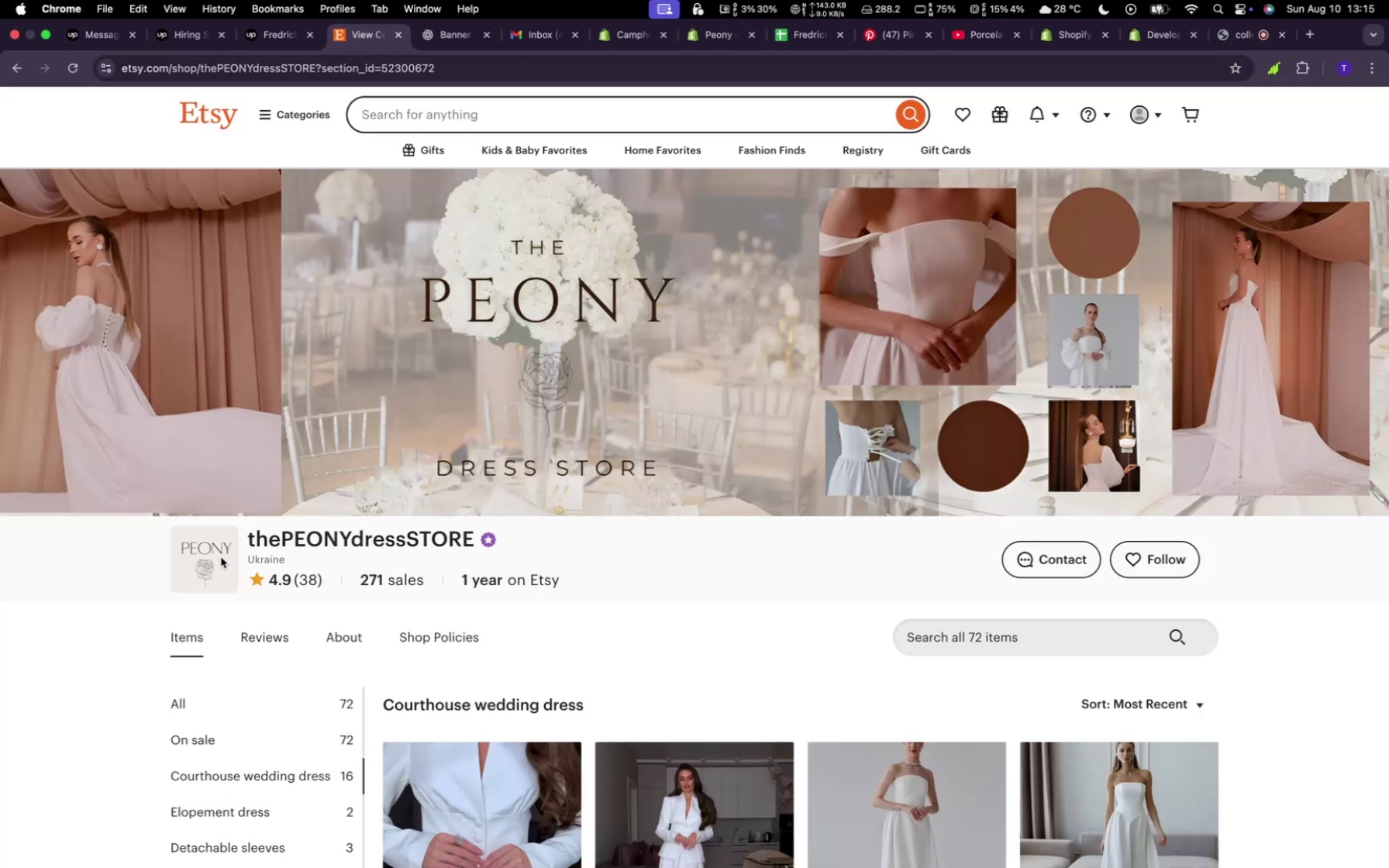 
left_click([221, 557])
 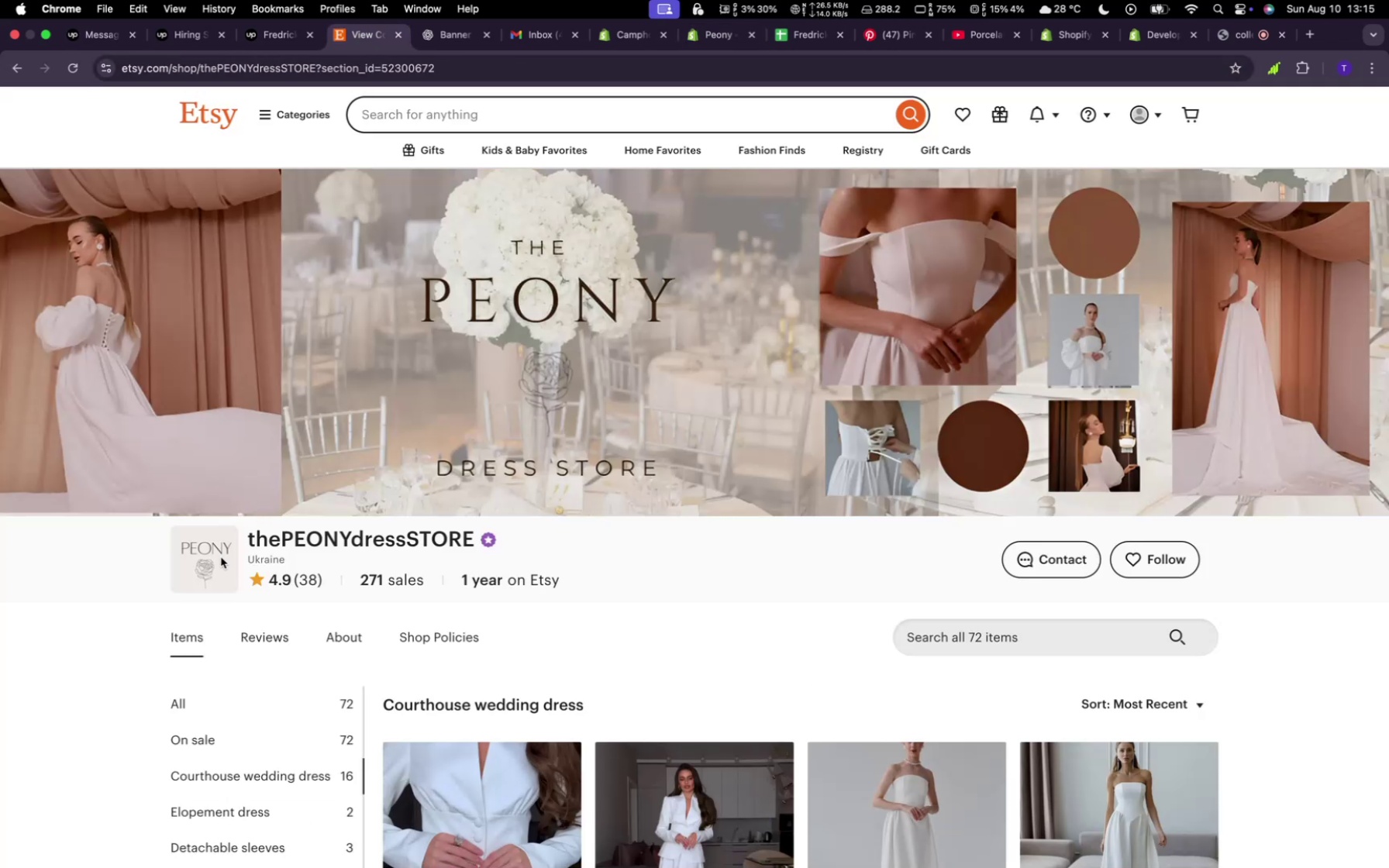 
right_click([221, 557])
 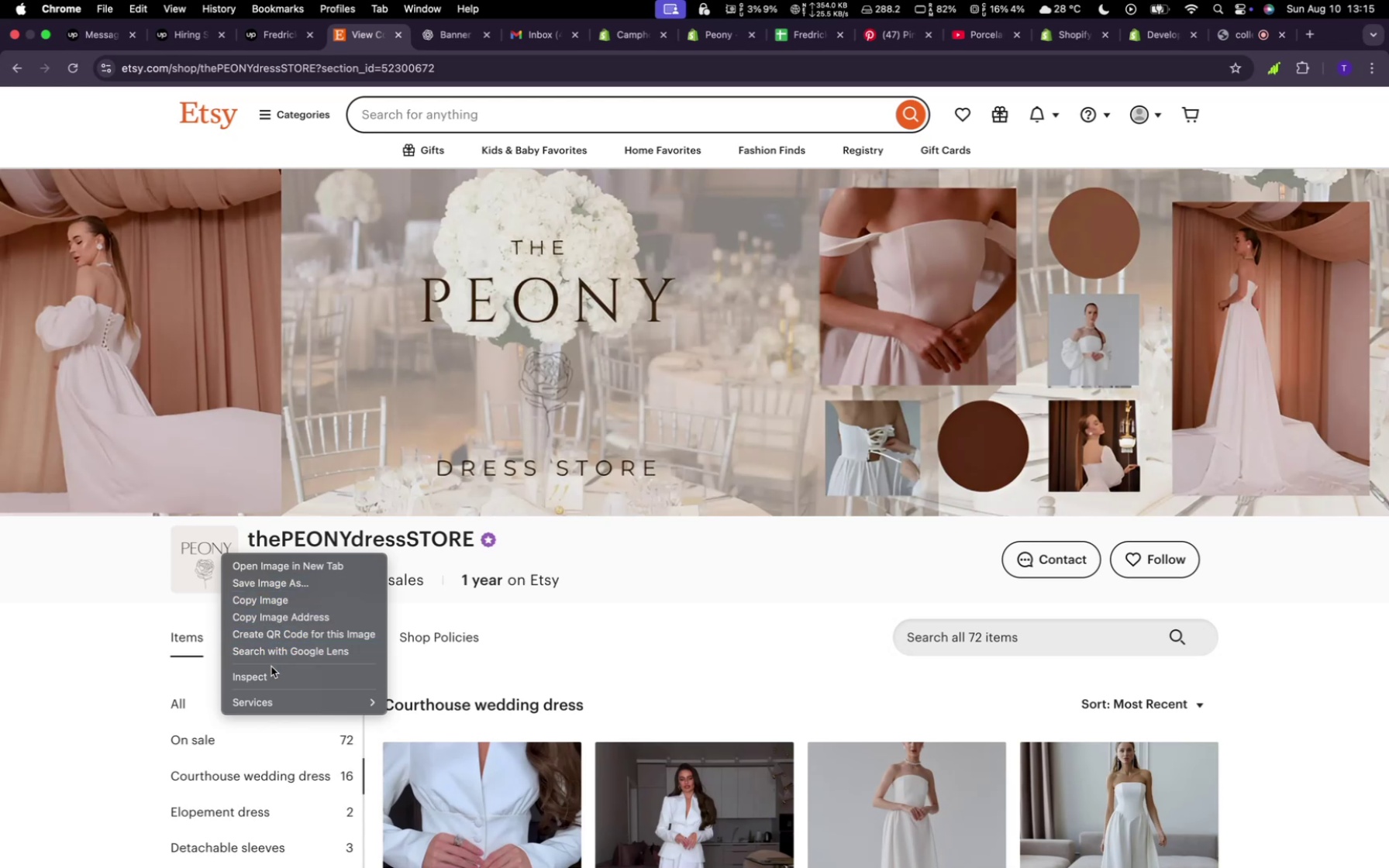 
wait(5.55)
 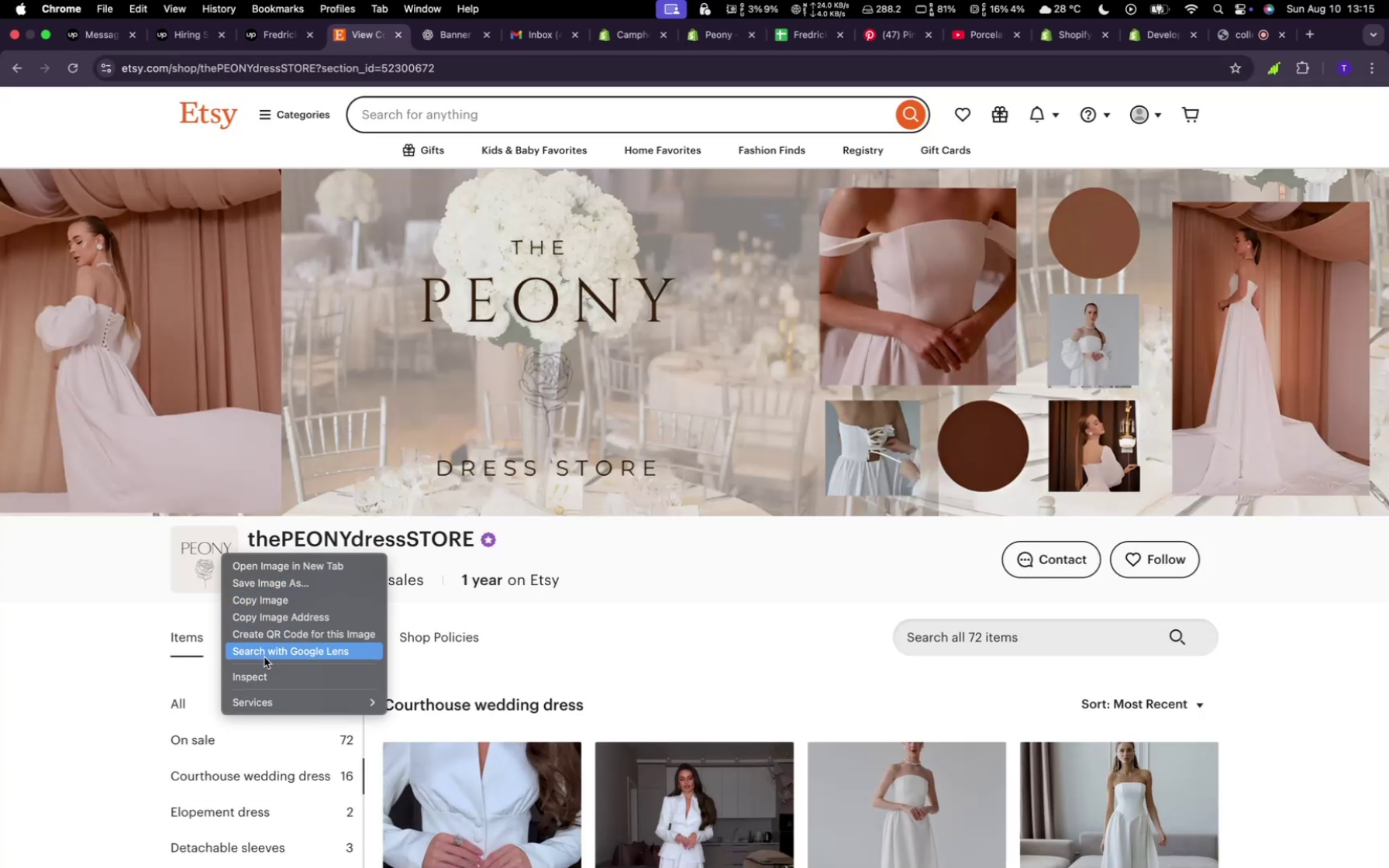 
left_click([277, 586])
 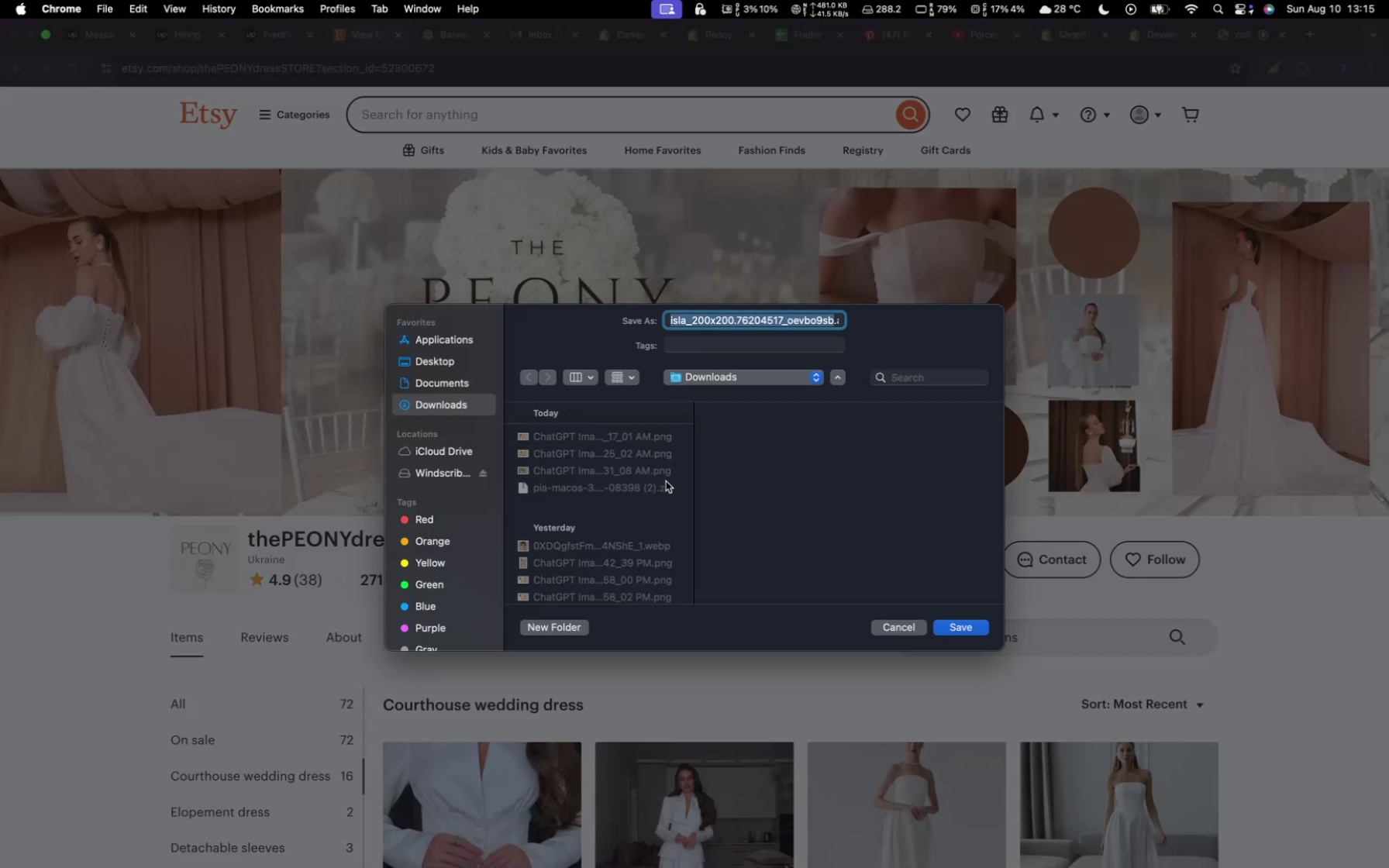 
wait(5.96)
 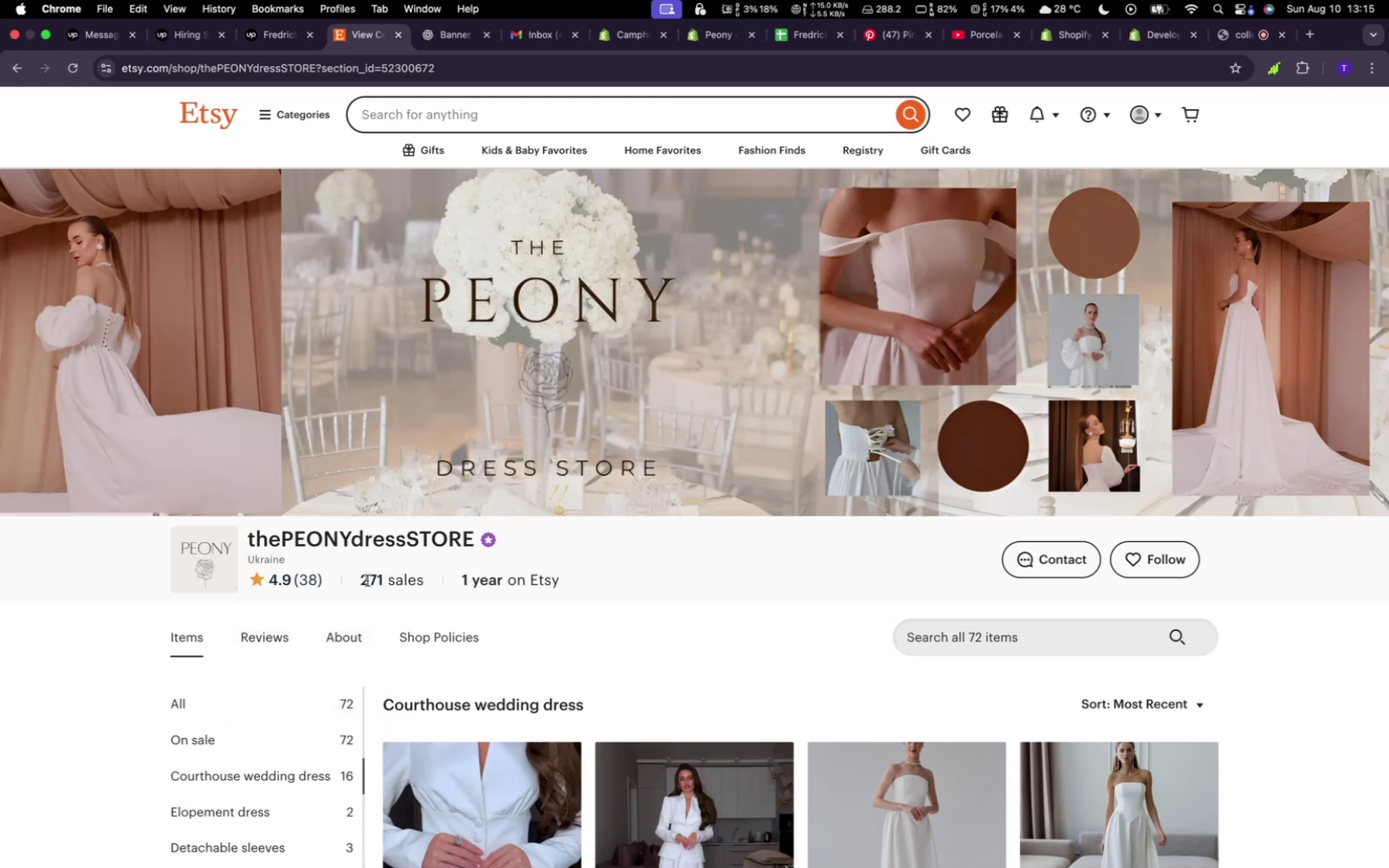 
left_click([967, 629])
 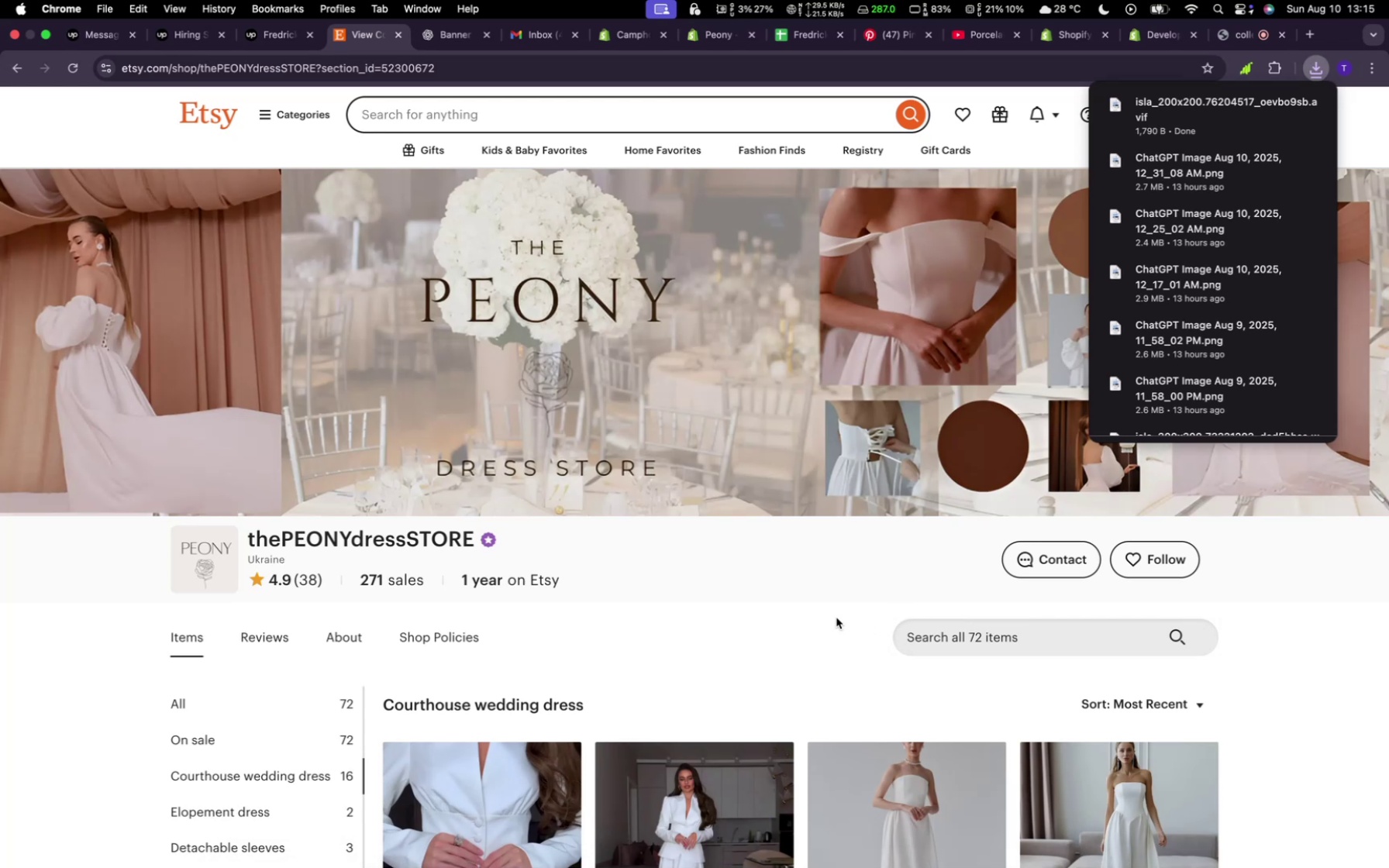 
left_click([854, 558])
 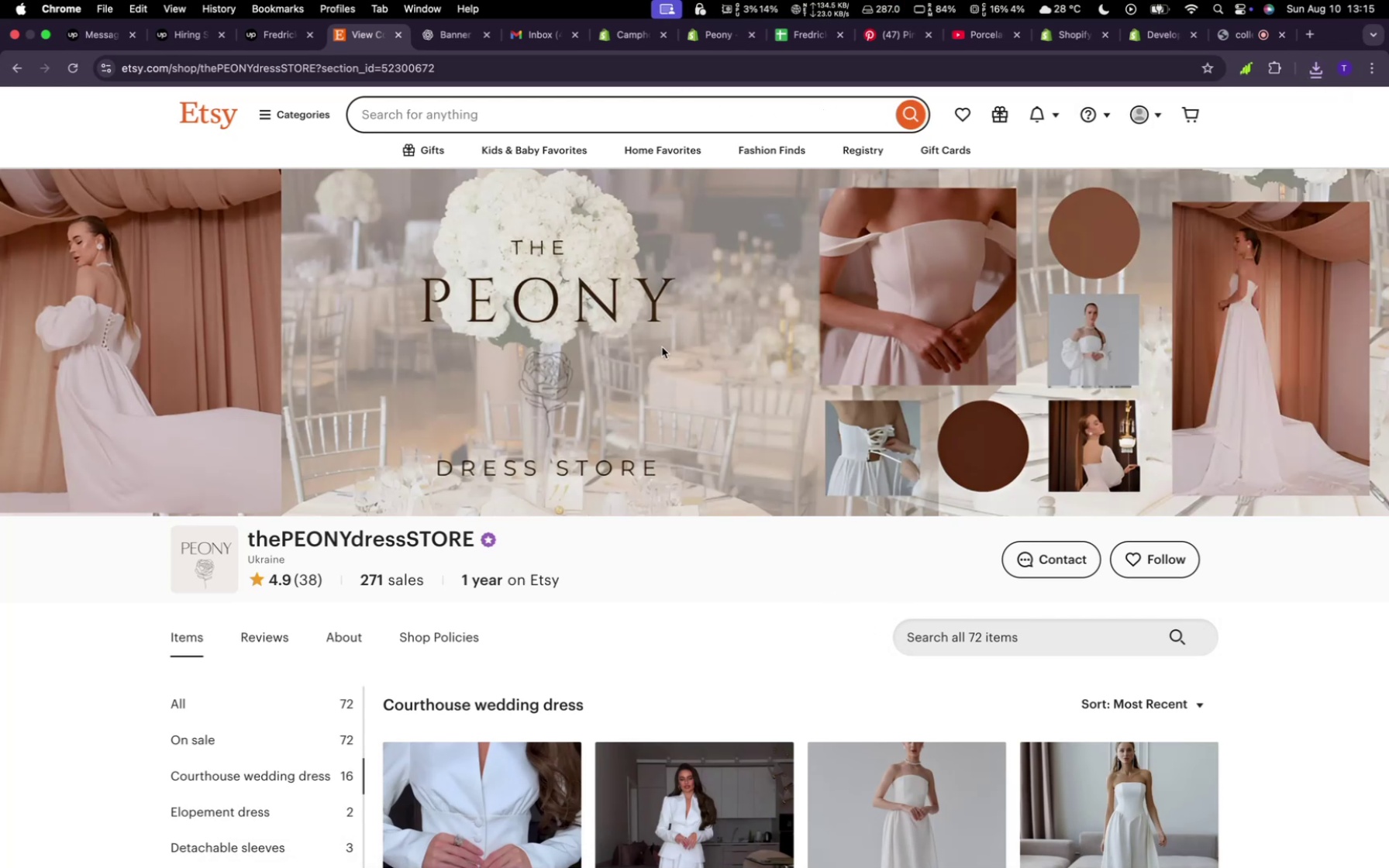 
scroll: coordinate [587, 601], scroll_direction: down, amount: 7.0
 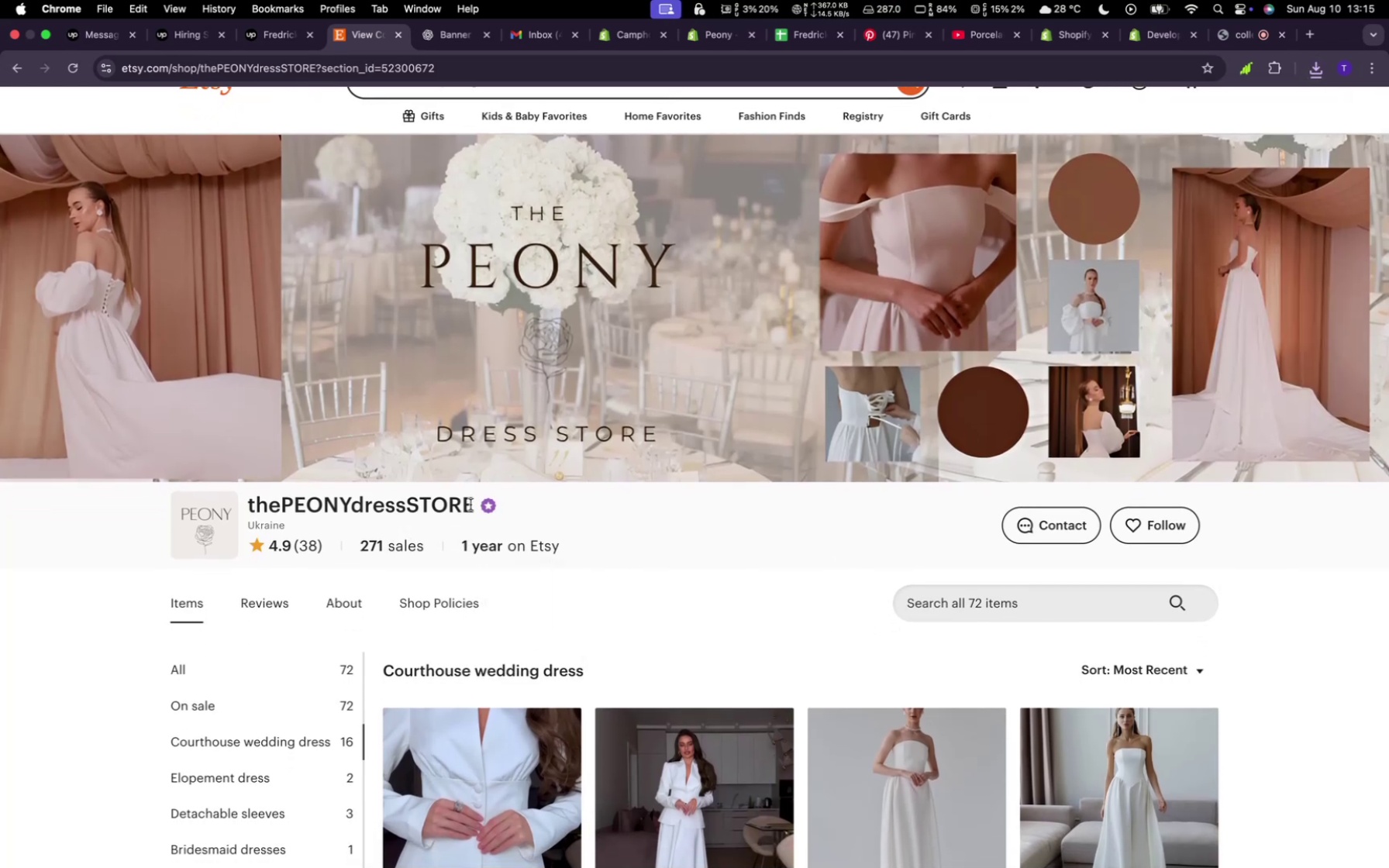 
left_click_drag(start_coordinate=[473, 504], to_coordinate=[249, 505])
 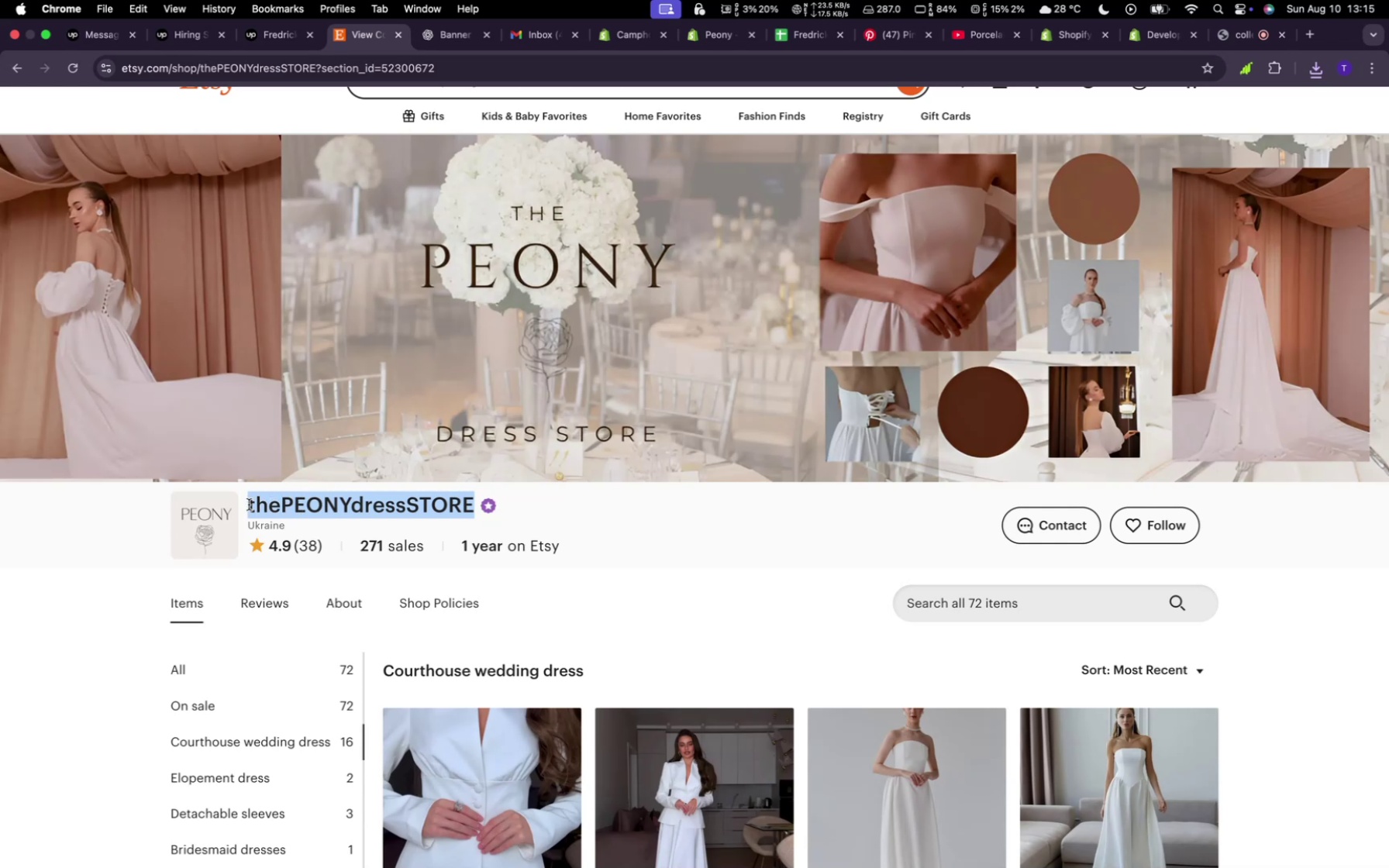 
key(Meta+C)
 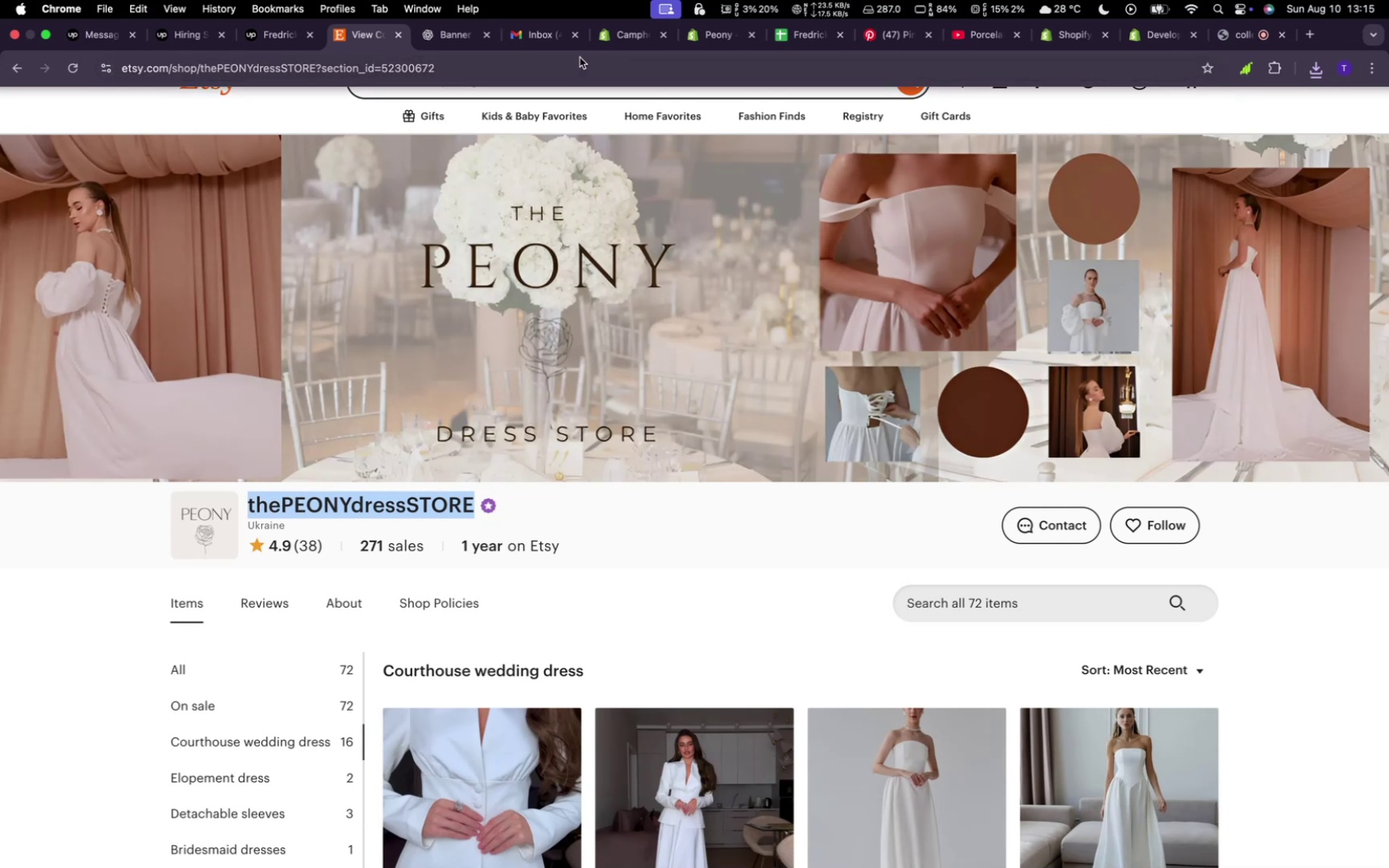 
left_click([616, 39])
 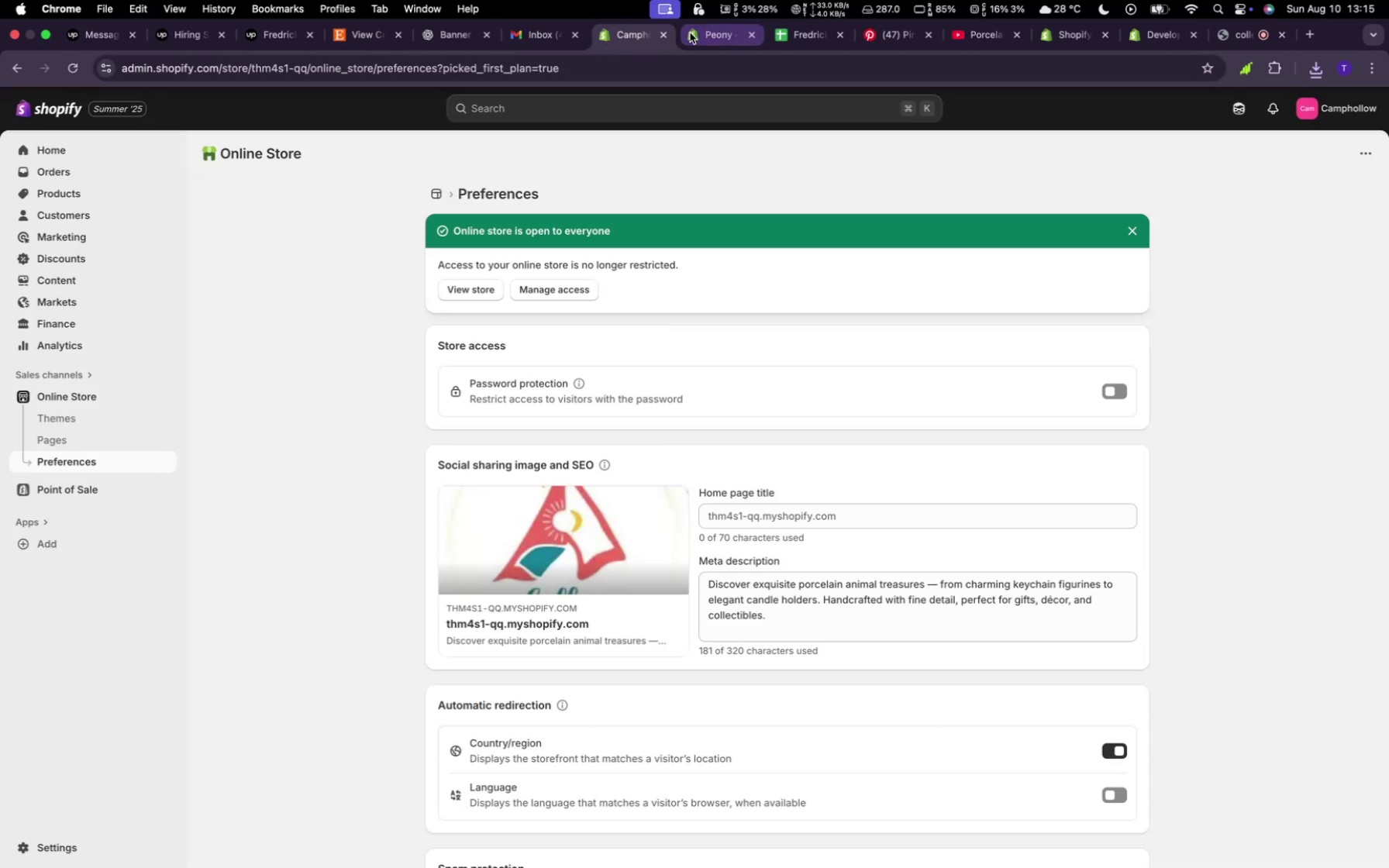 
left_click([708, 33])
 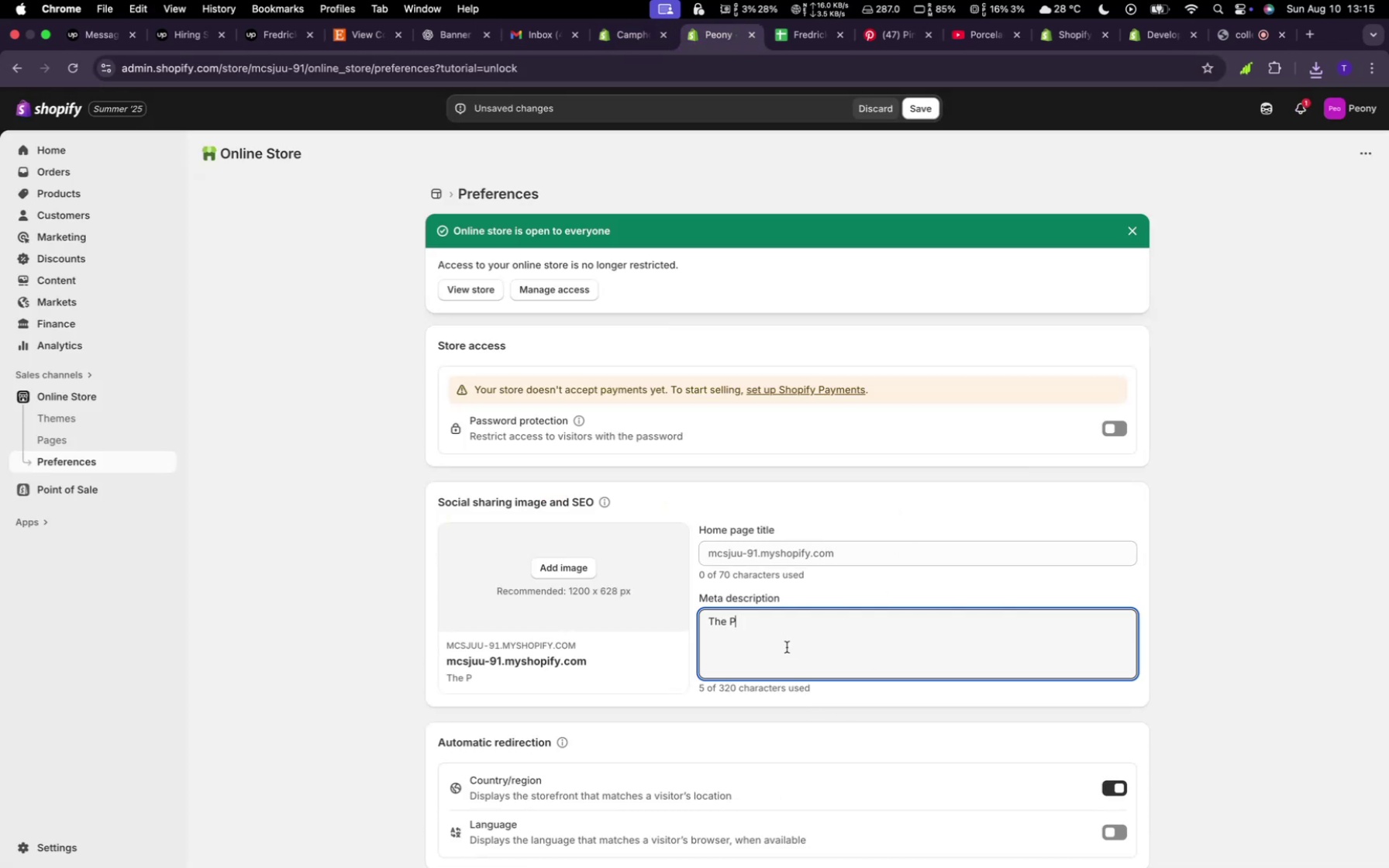 
hold_key(key=Backspace, duration=1.13)
 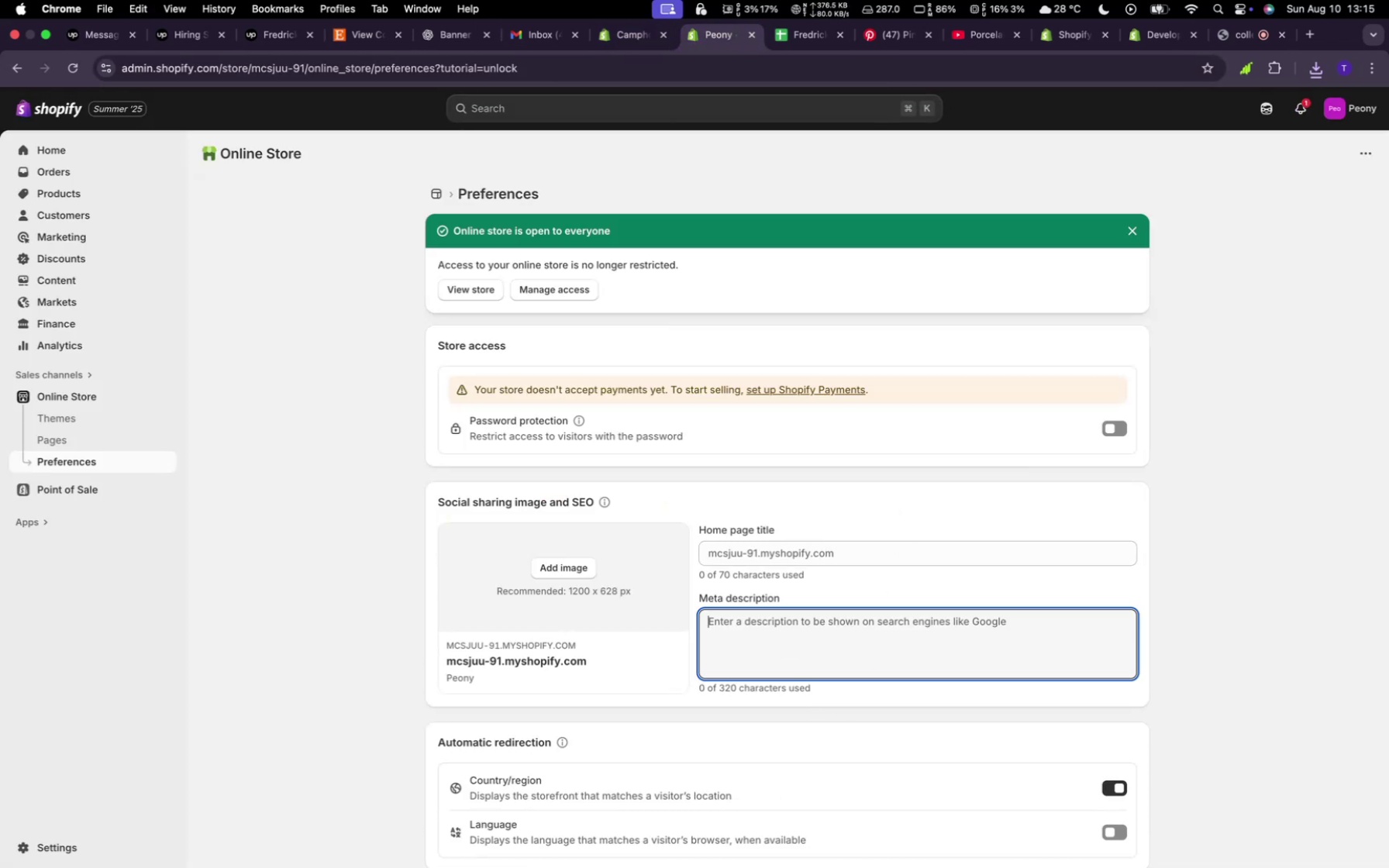 
key(Meta+V)
 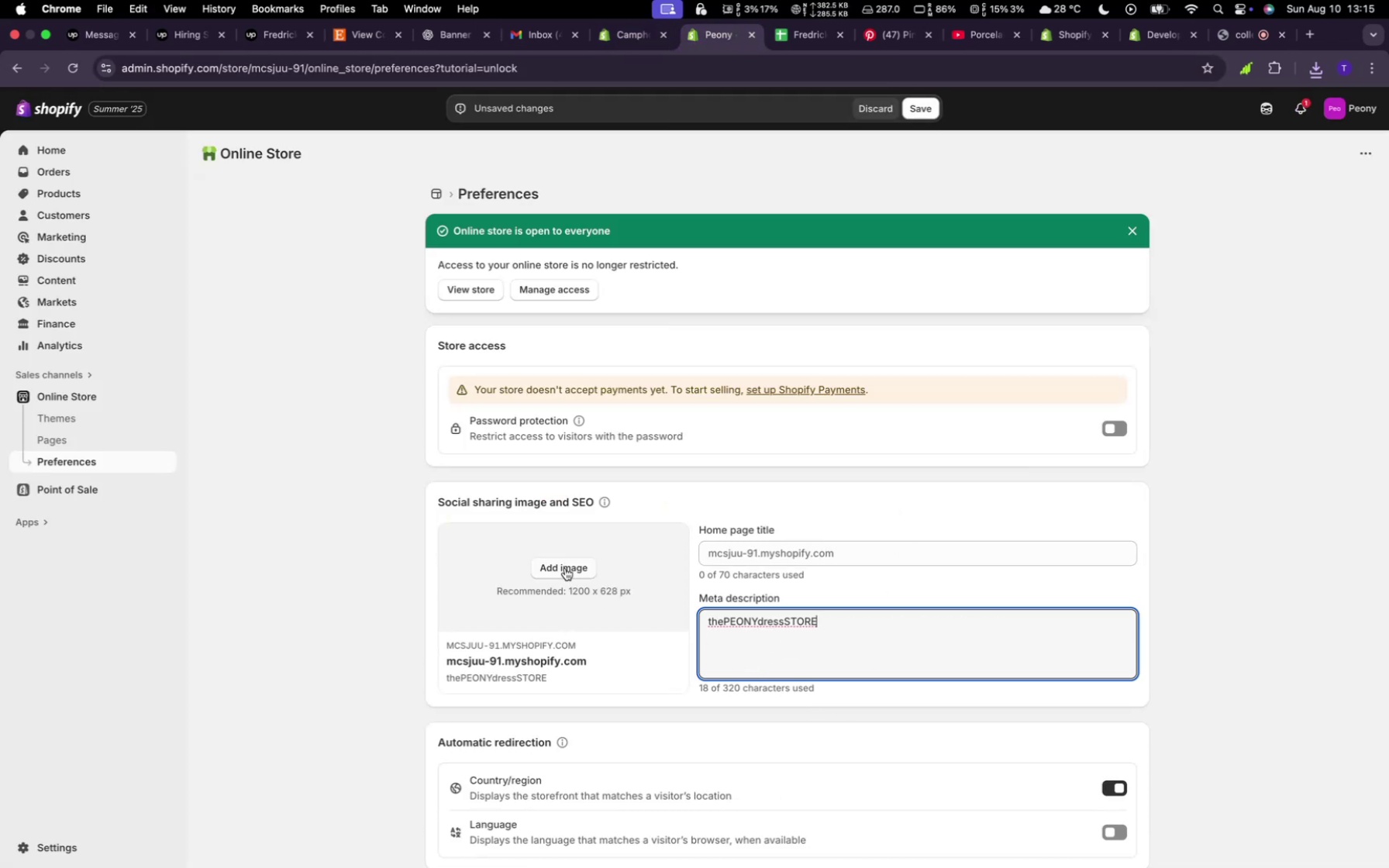 
left_click([564, 567])
 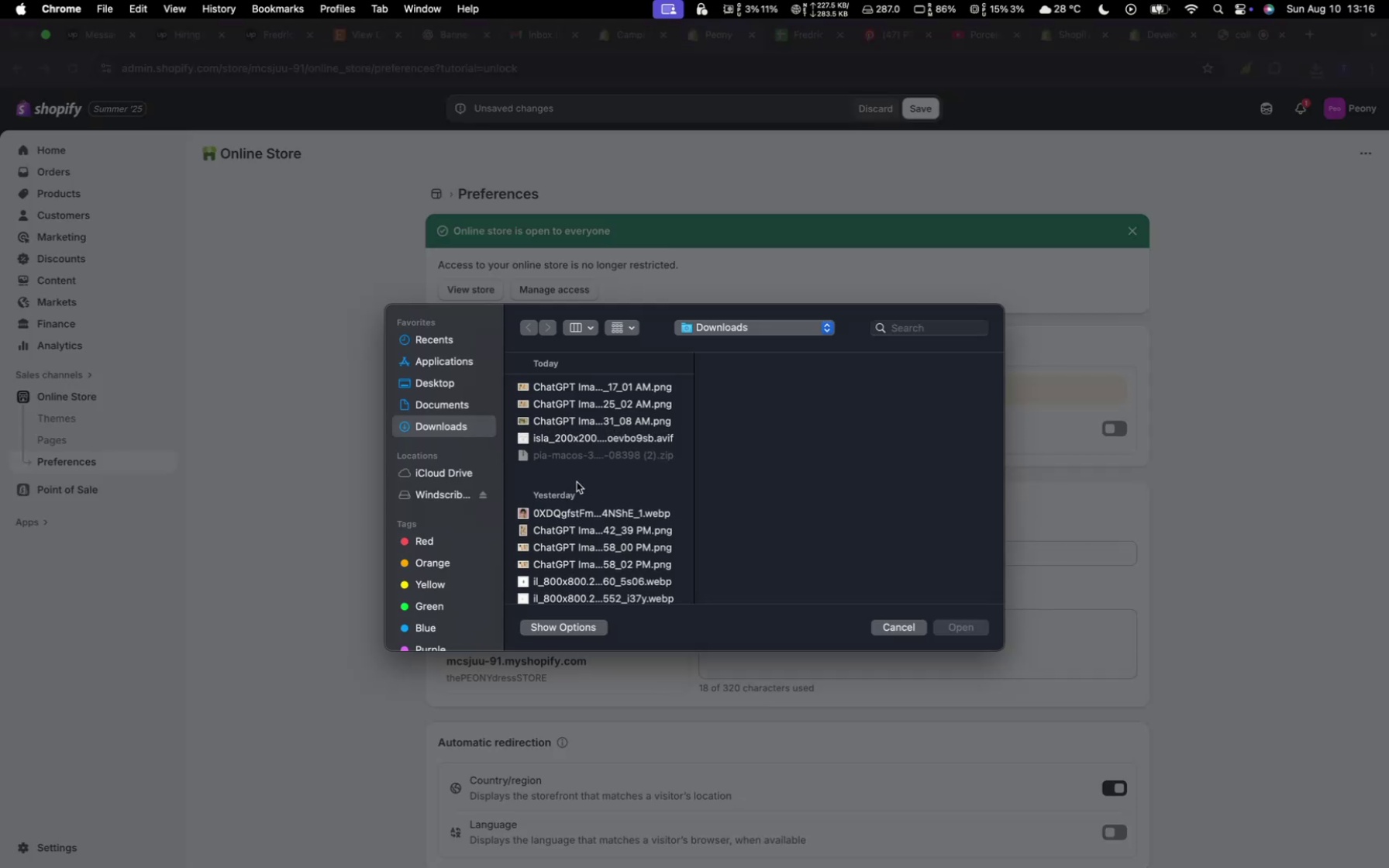 
scroll: coordinate [578, 413], scroll_direction: up, amount: 15.0
 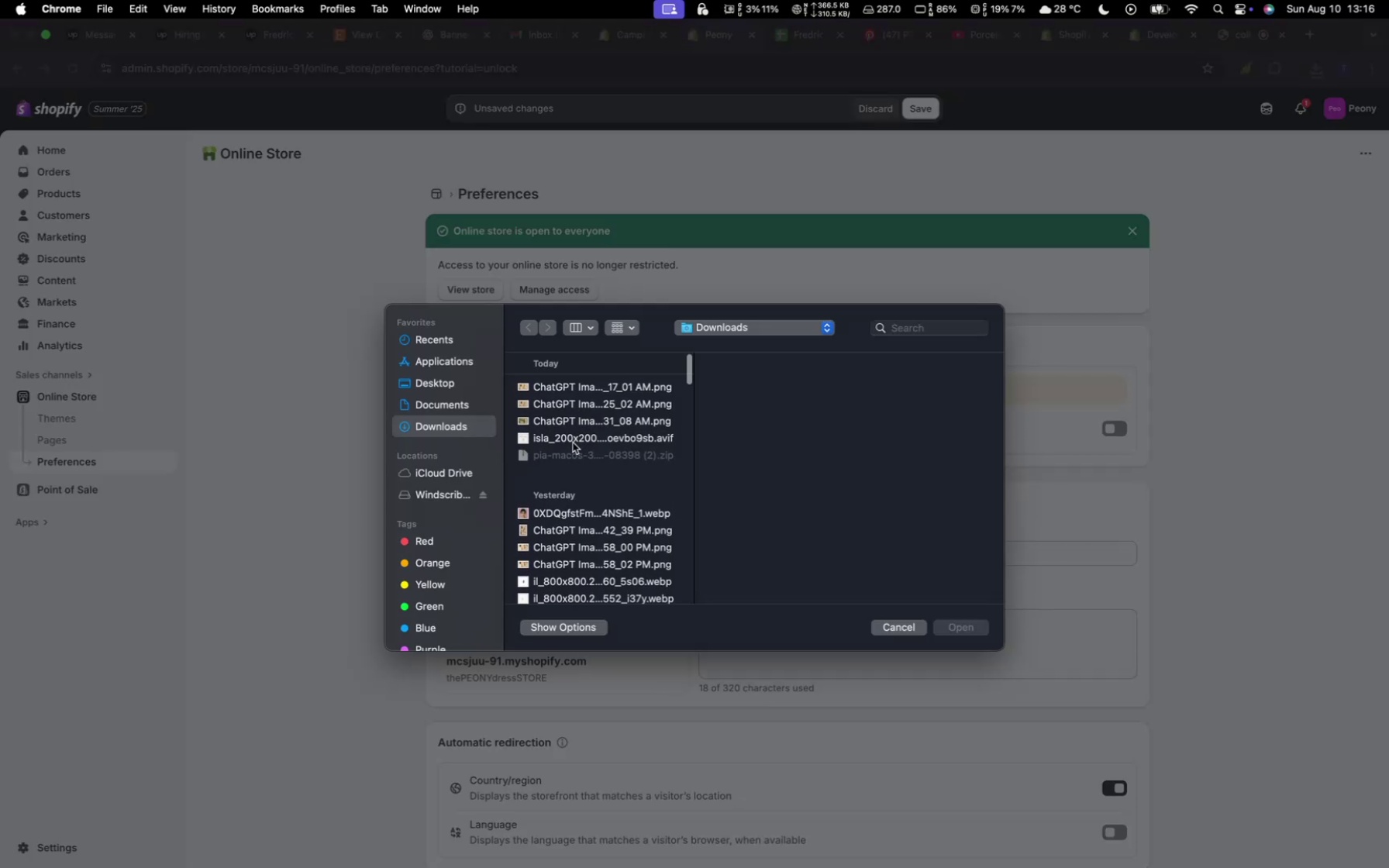 
left_click([573, 443])
 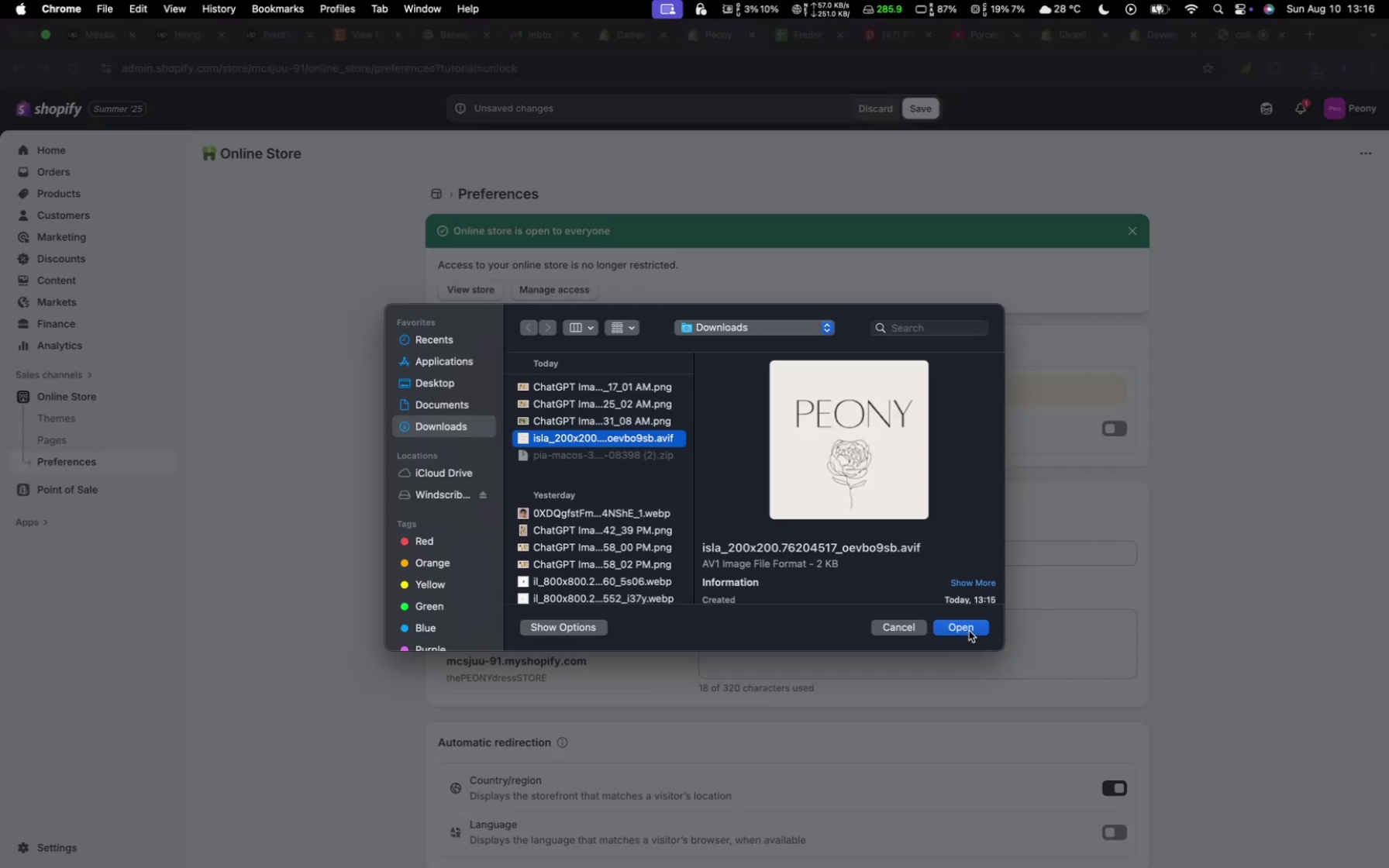 
left_click([976, 628])
 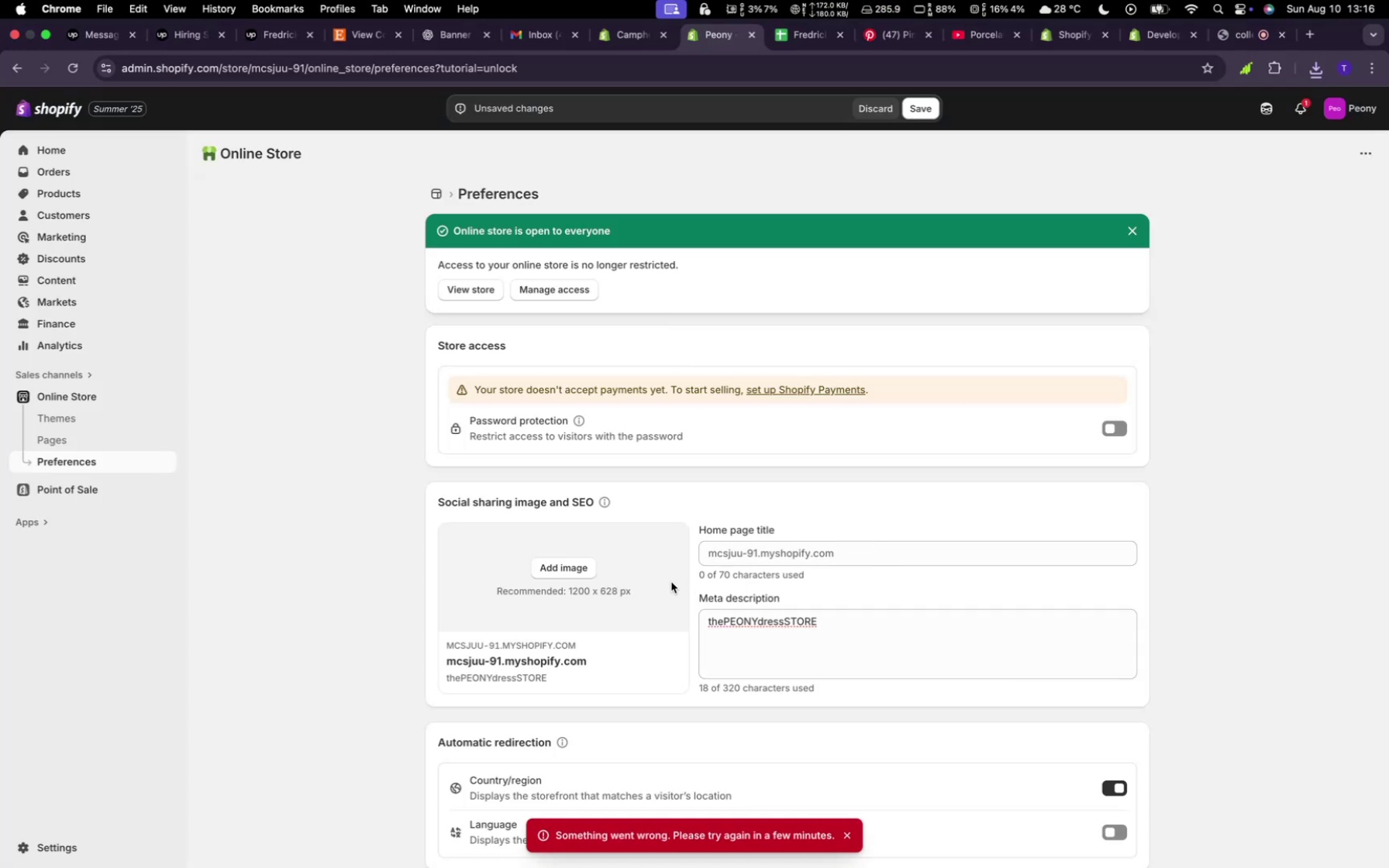 
left_click([576, 563])
 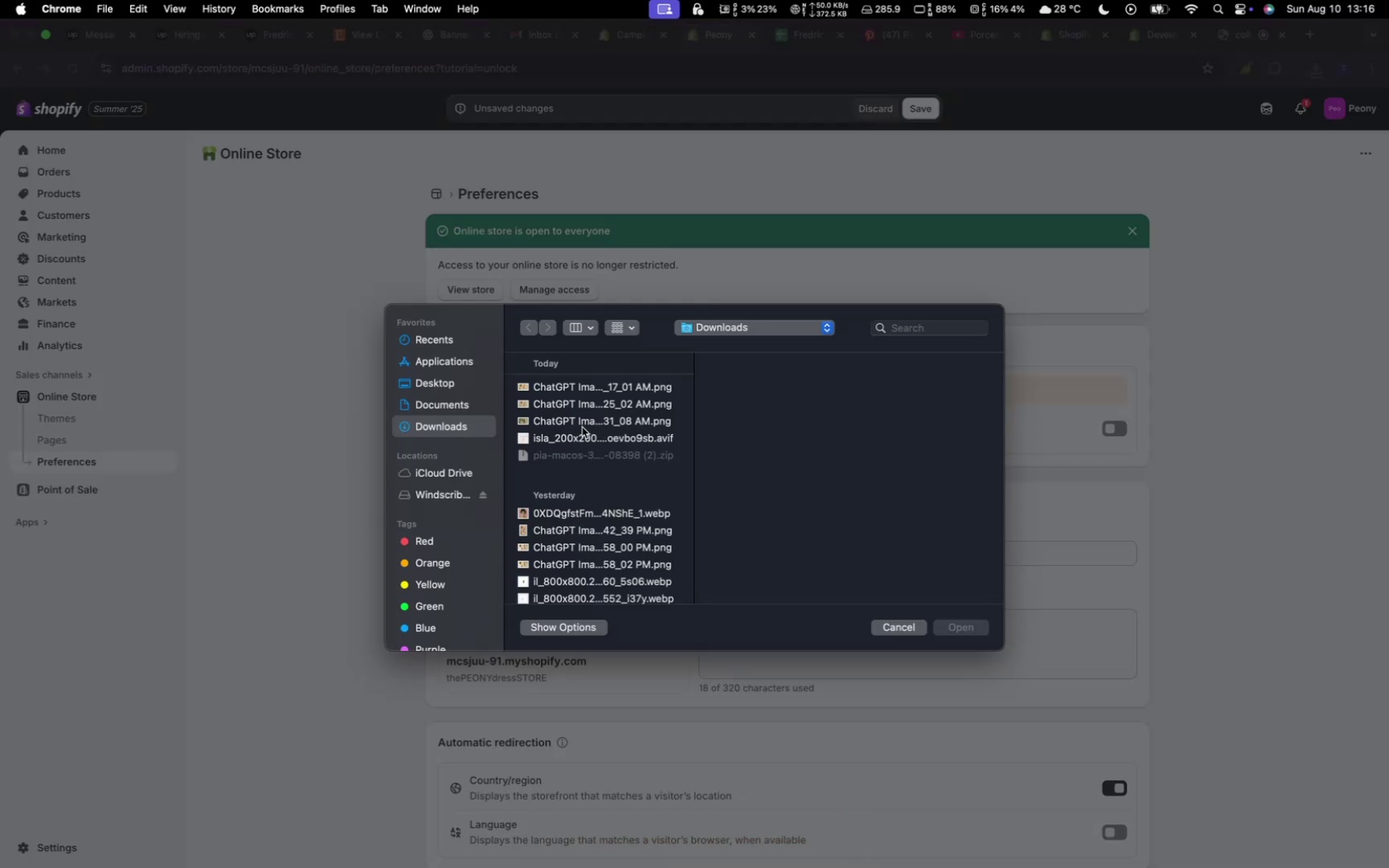 
left_click([574, 423])
 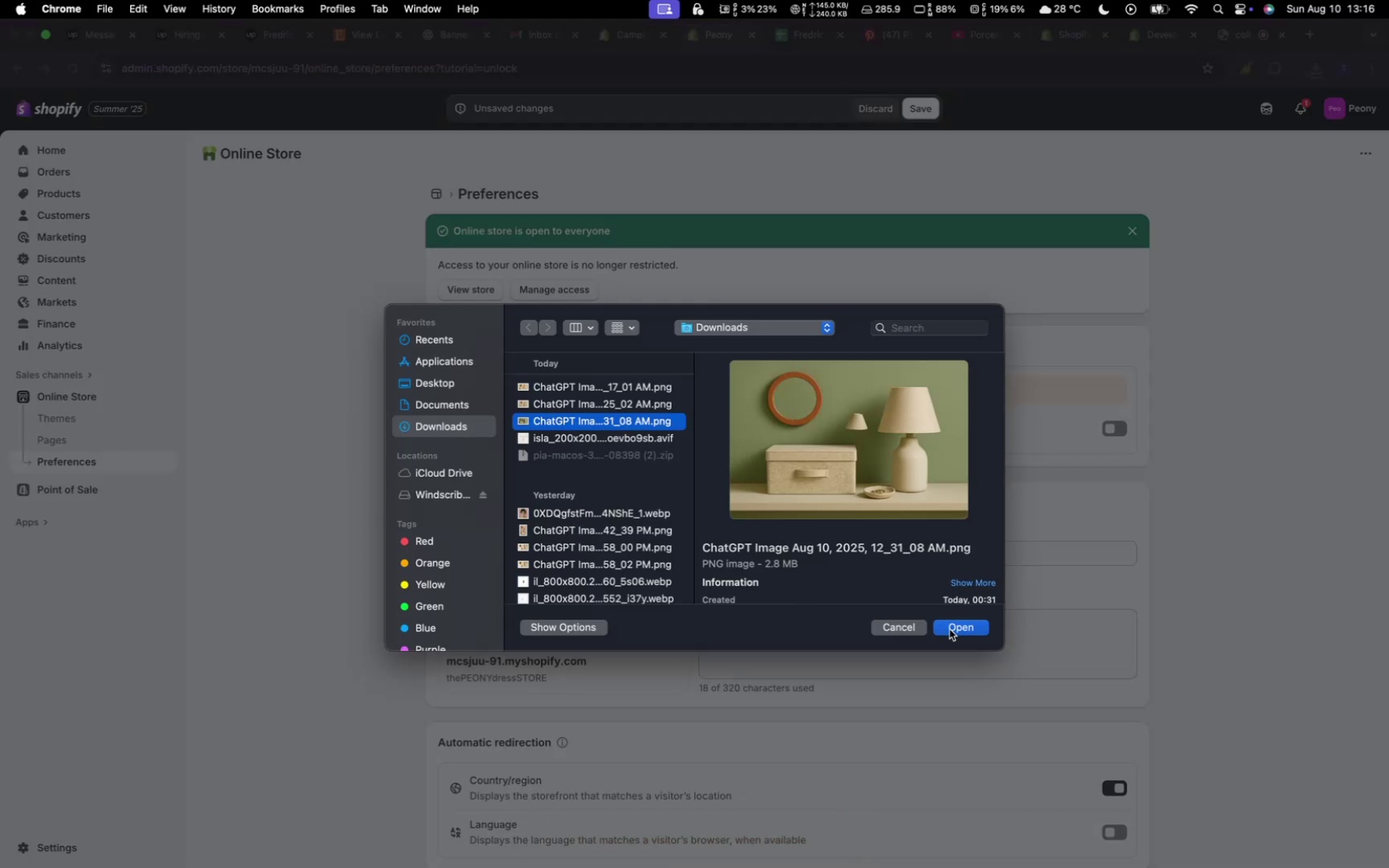 
left_click([958, 626])
 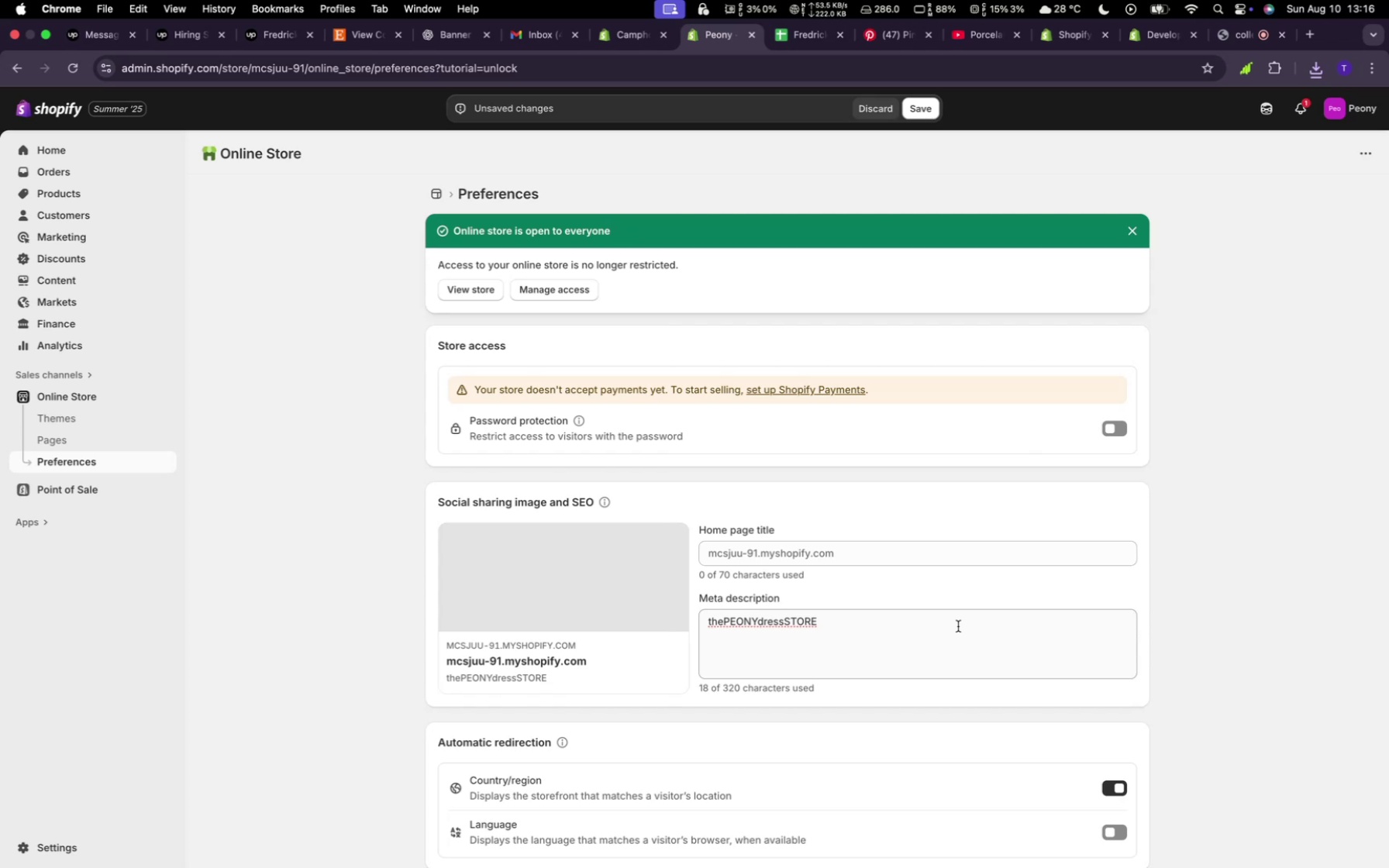 
wait(6.82)
 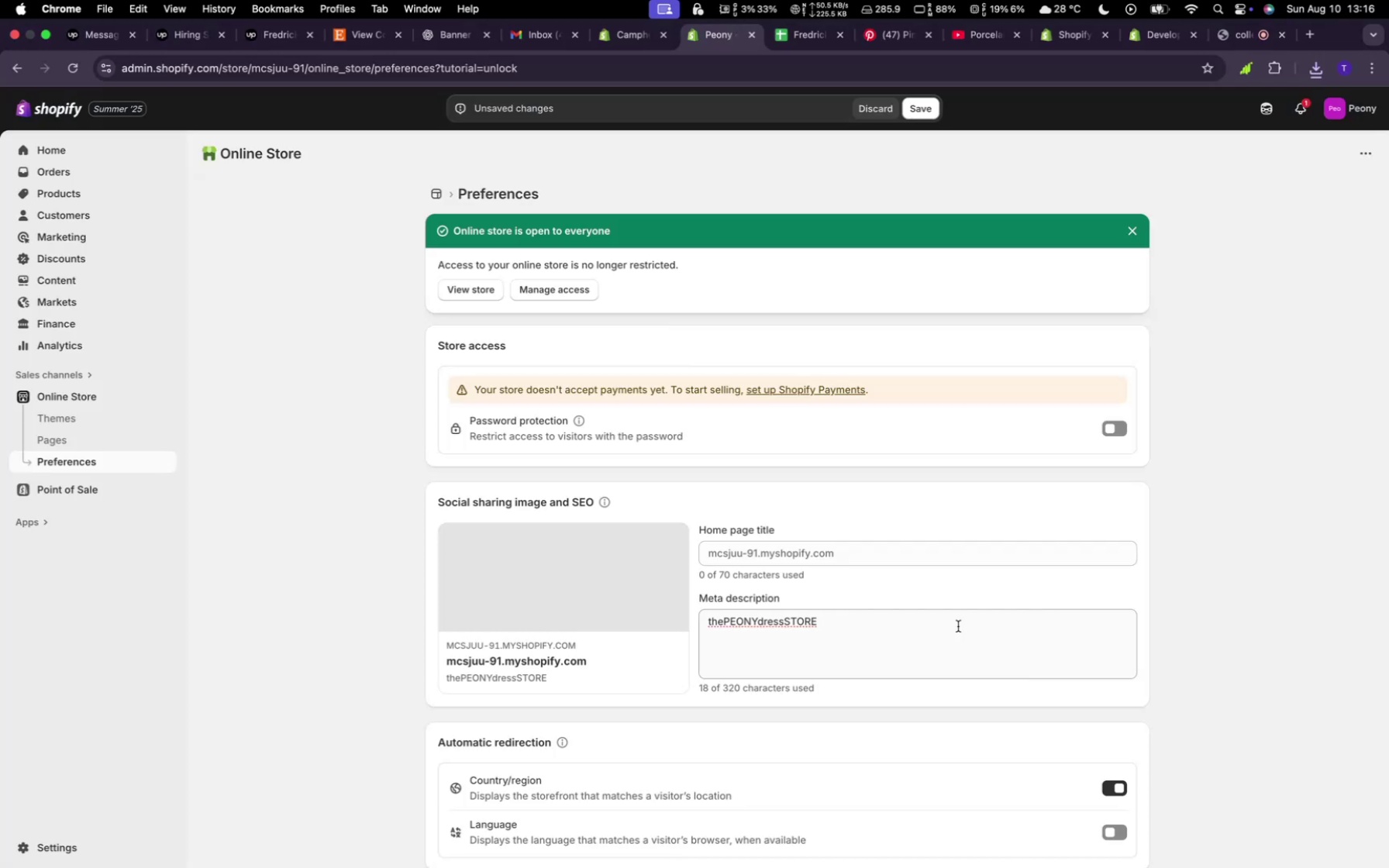 
scroll: coordinate [936, 698], scroll_direction: down, amount: 61.0
 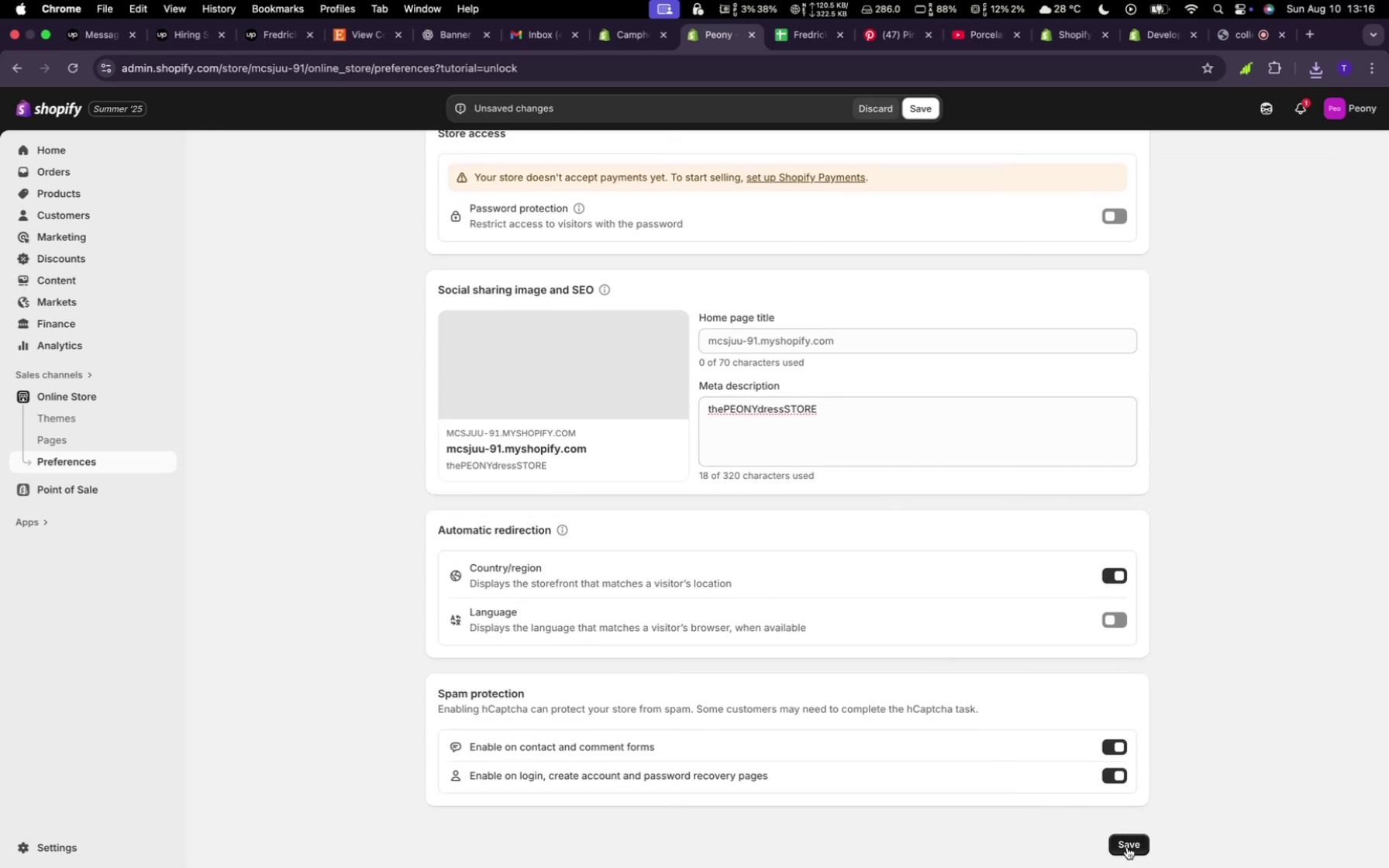 
left_click([1127, 847])
 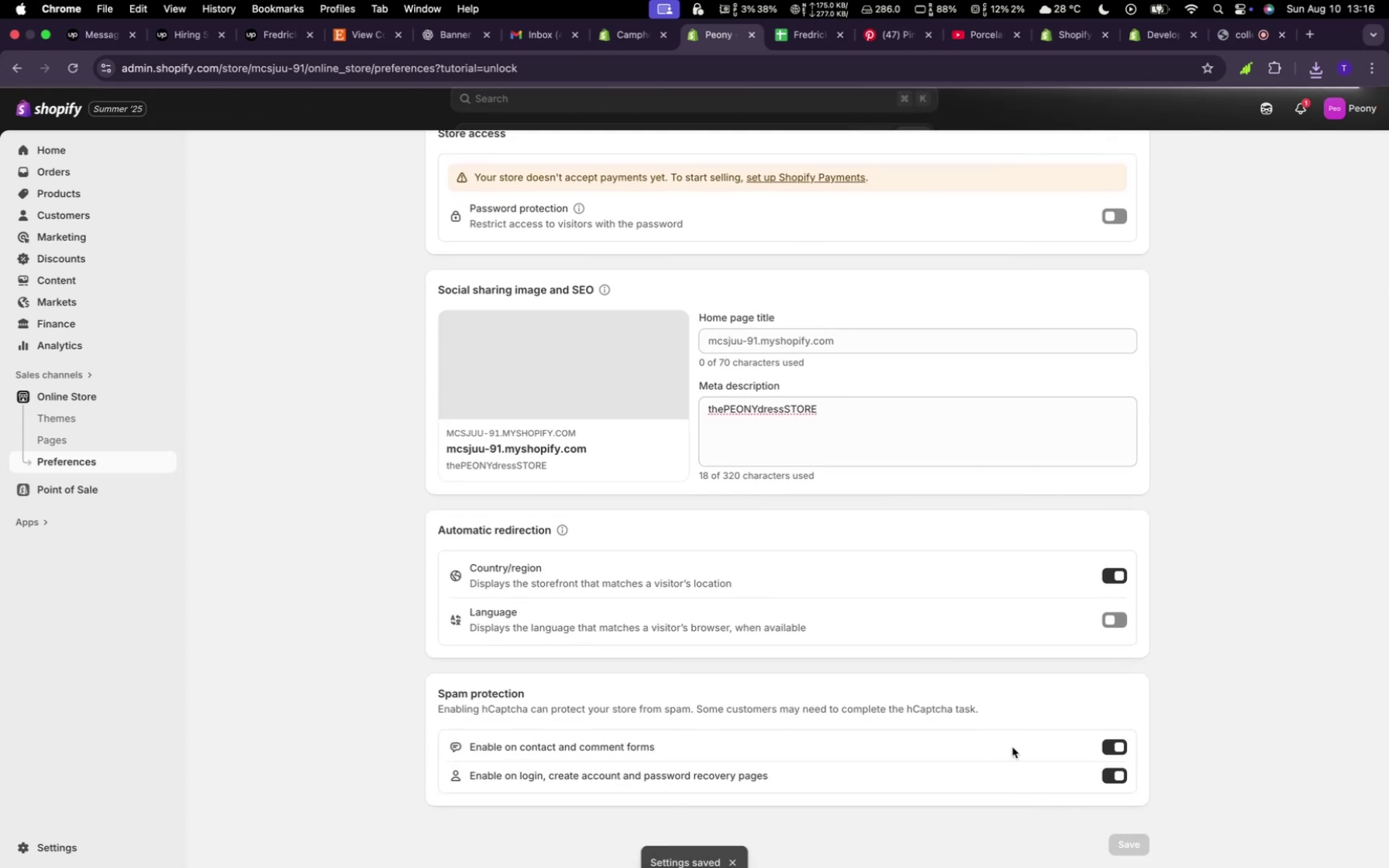 
scroll: coordinate [935, 582], scroll_direction: up, amount: 19.0
 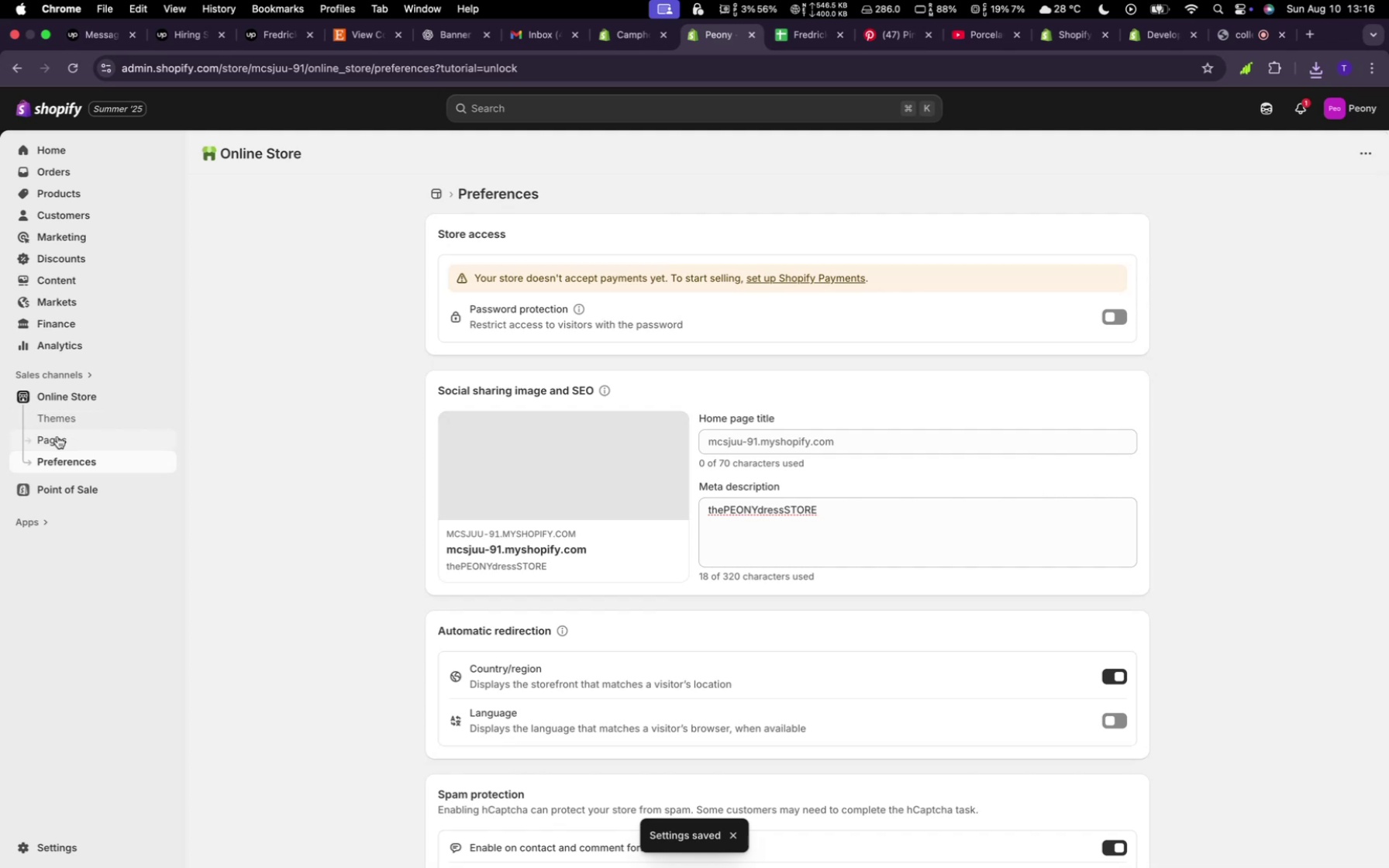 
left_click([57, 440])
 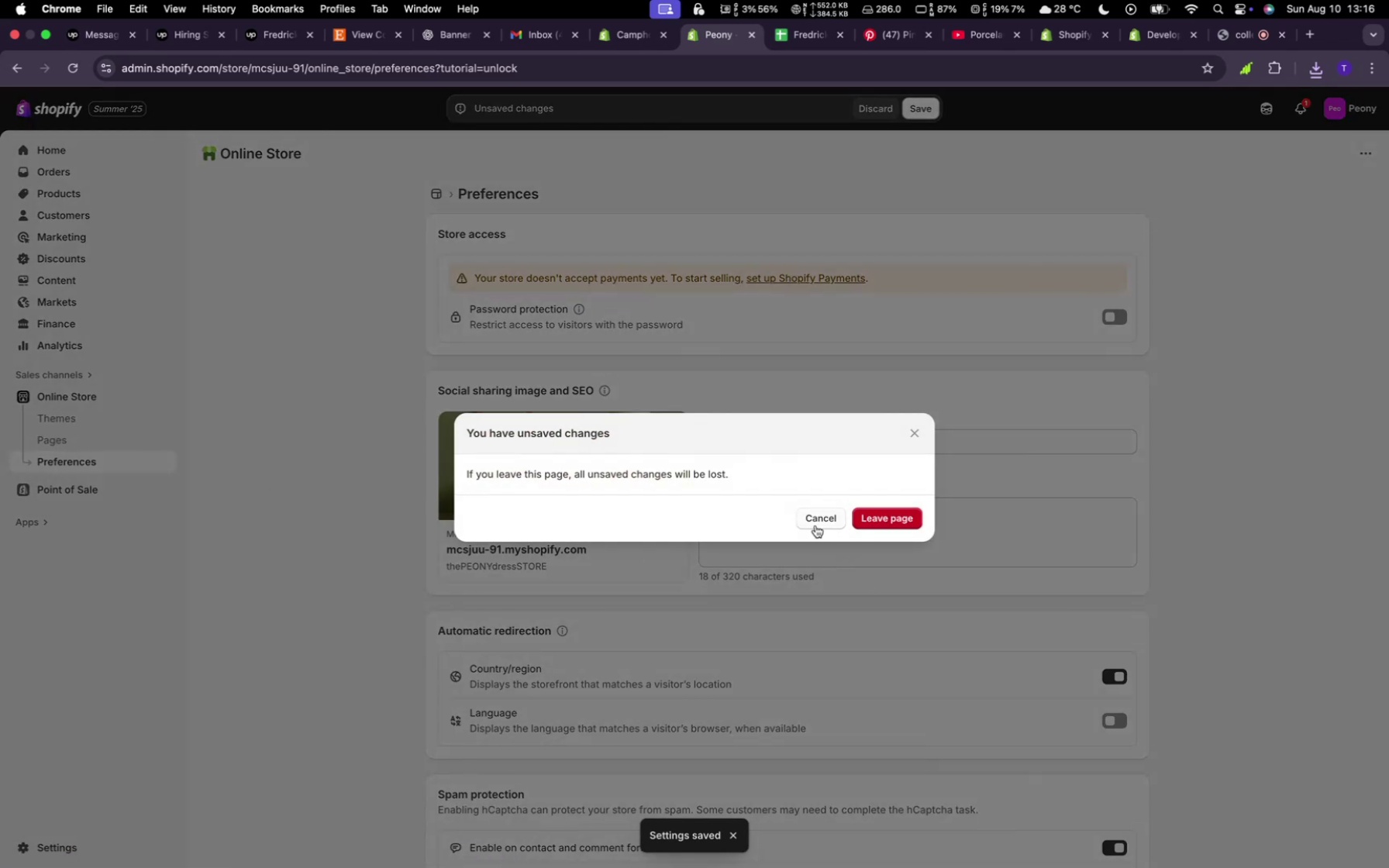 
scroll: coordinate [901, 624], scroll_direction: down, amount: 47.0
 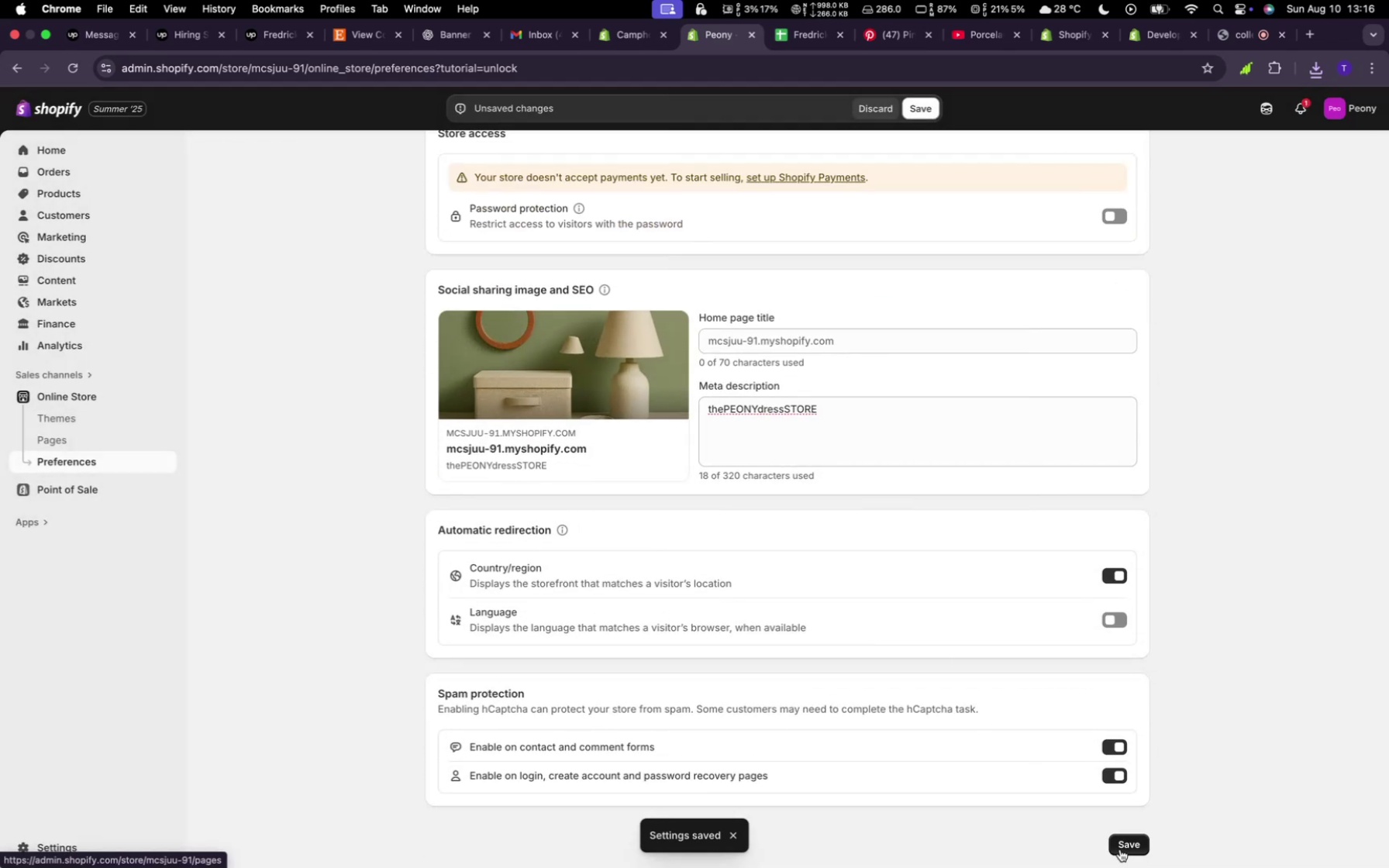 
left_click([1122, 848])
 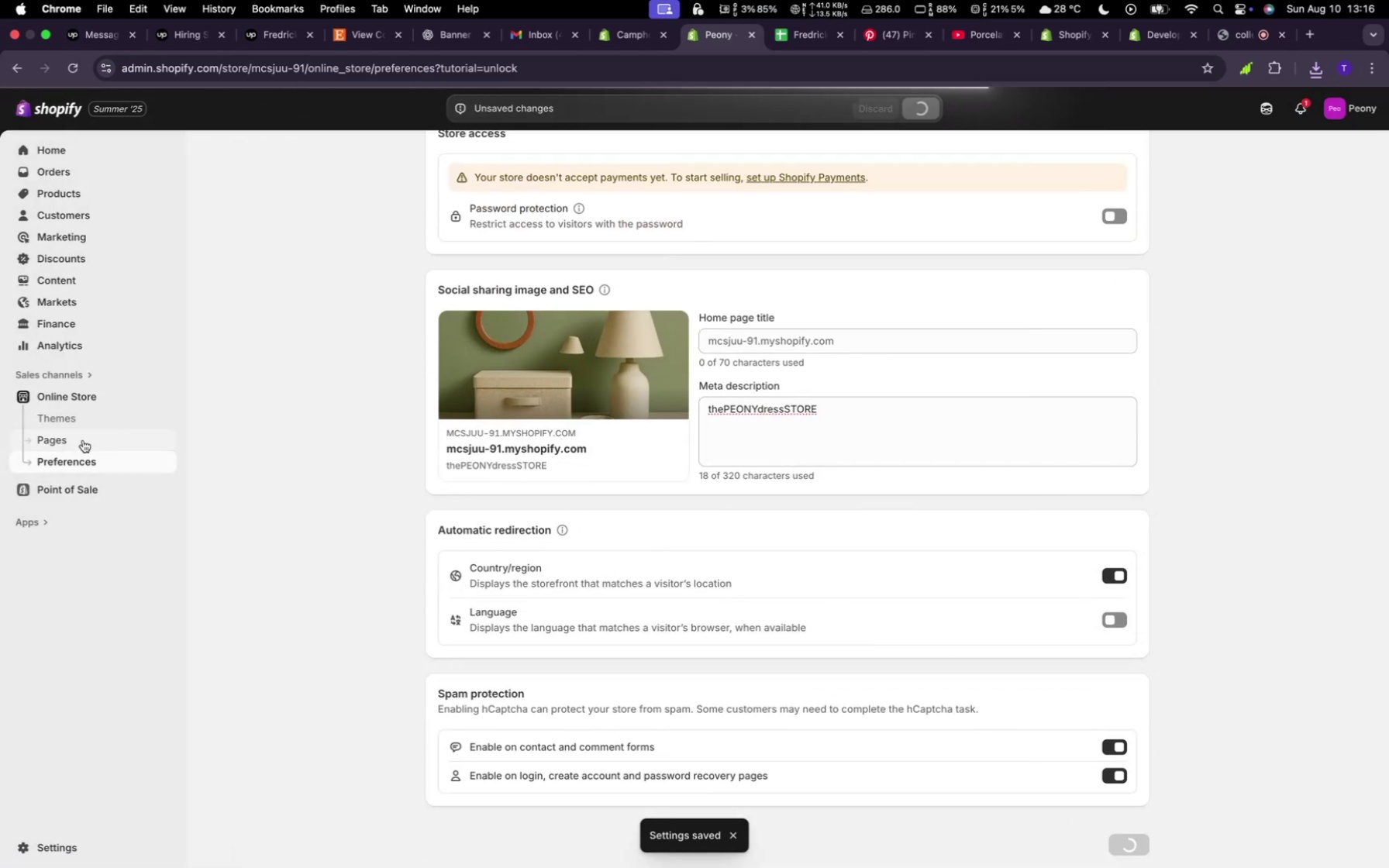 
left_click([82, 439])
 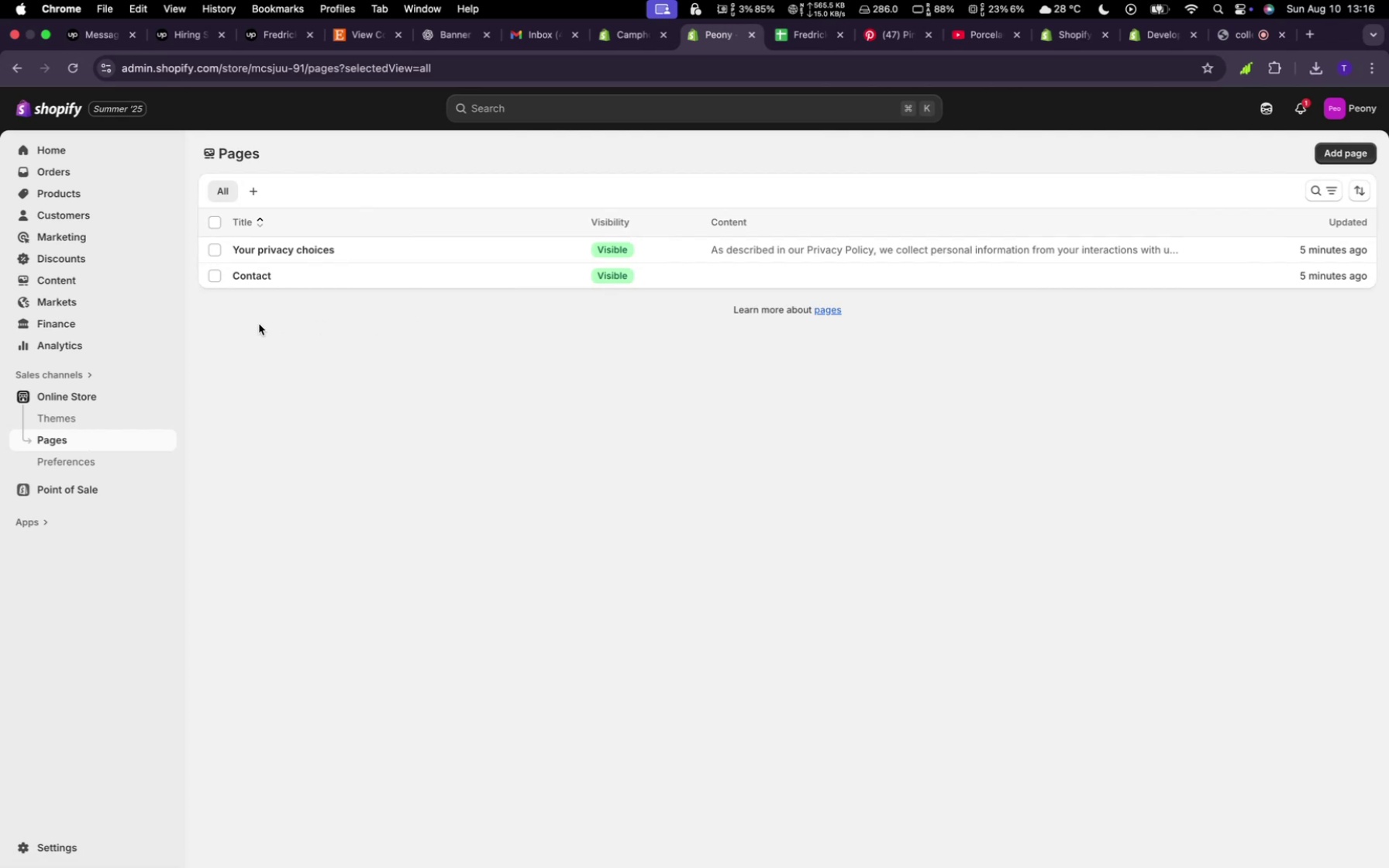 
left_click([85, 420])
 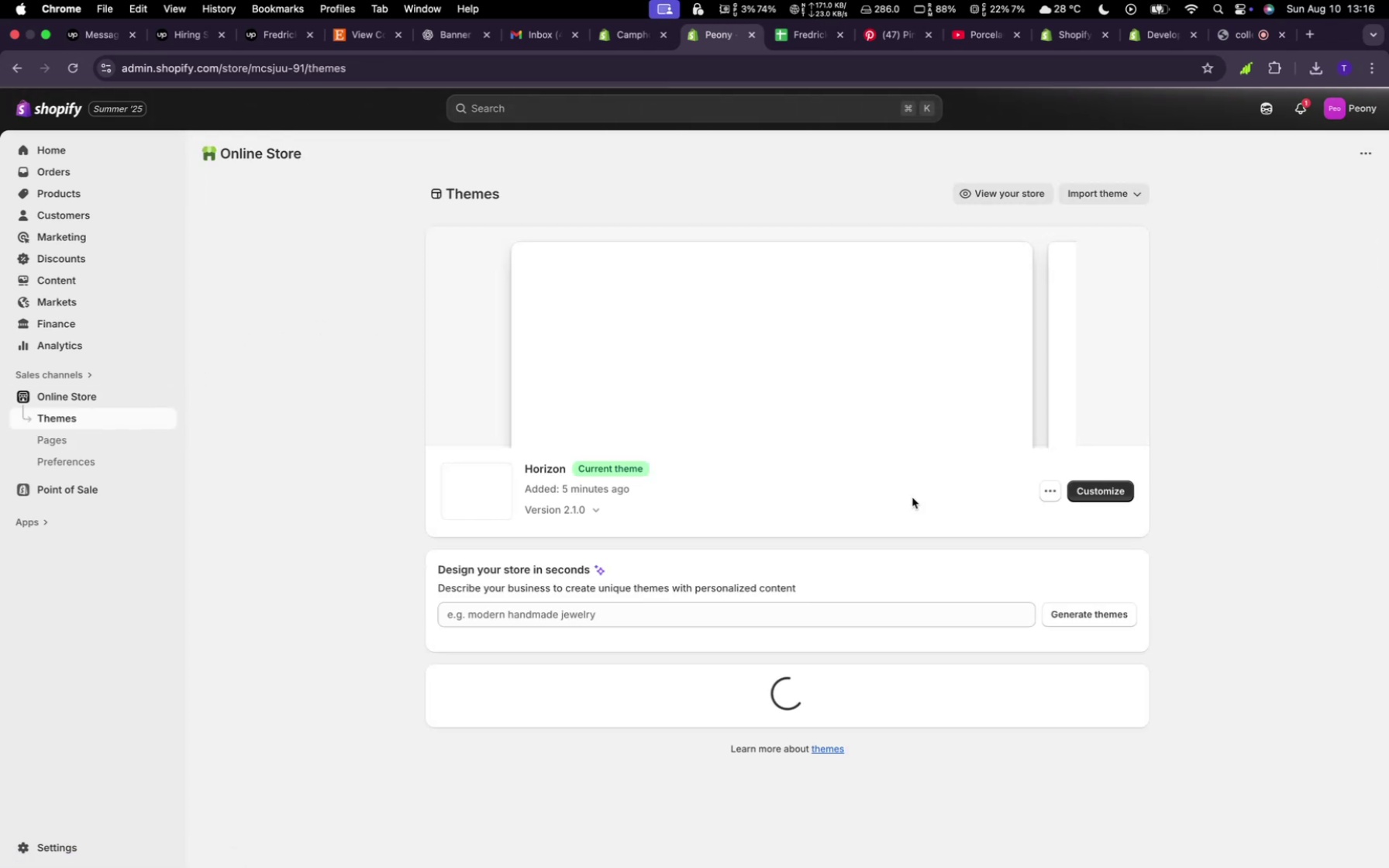 
wait(5.57)
 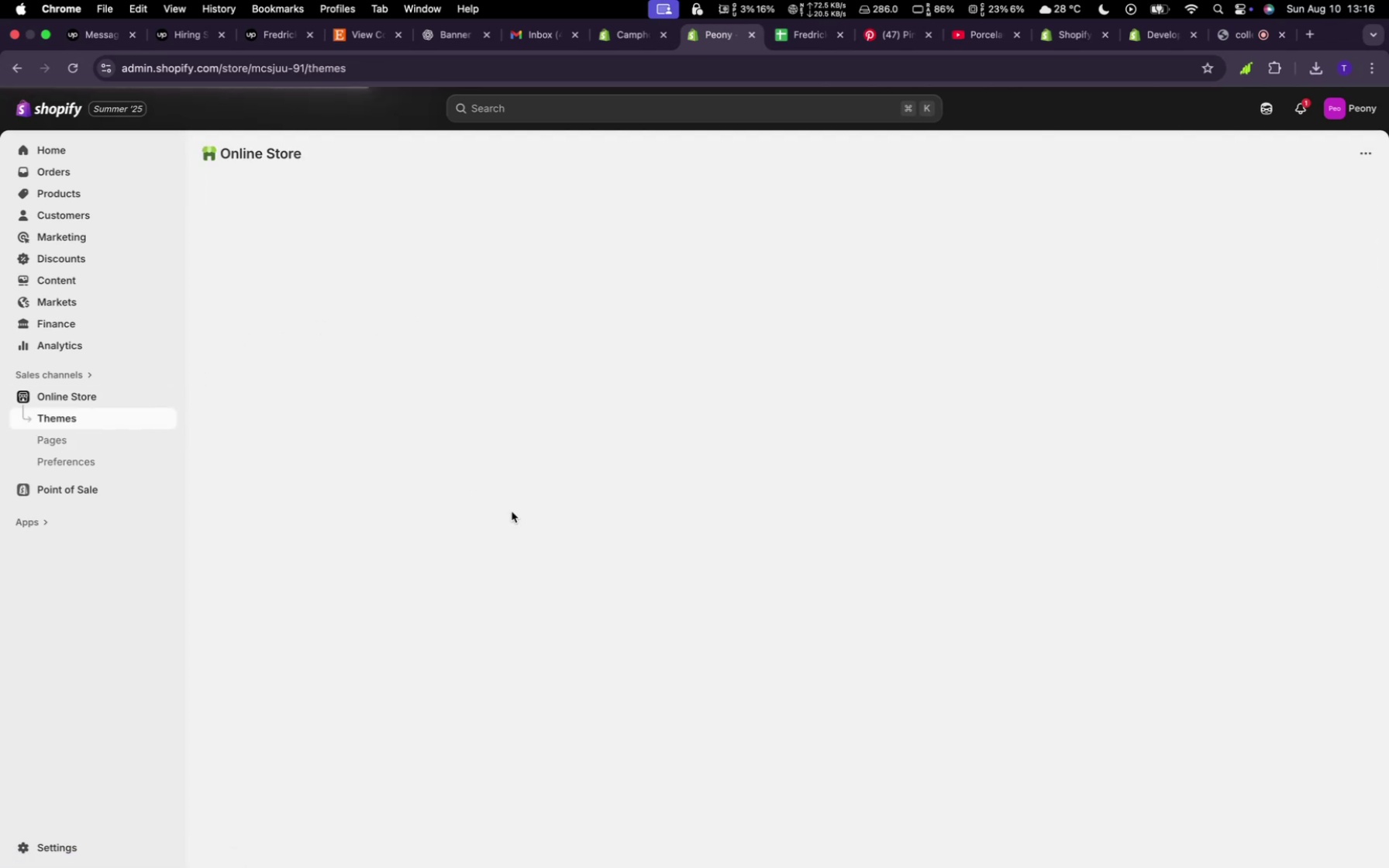 
scroll: coordinate [974, 620], scroll_direction: down, amount: 60.0
 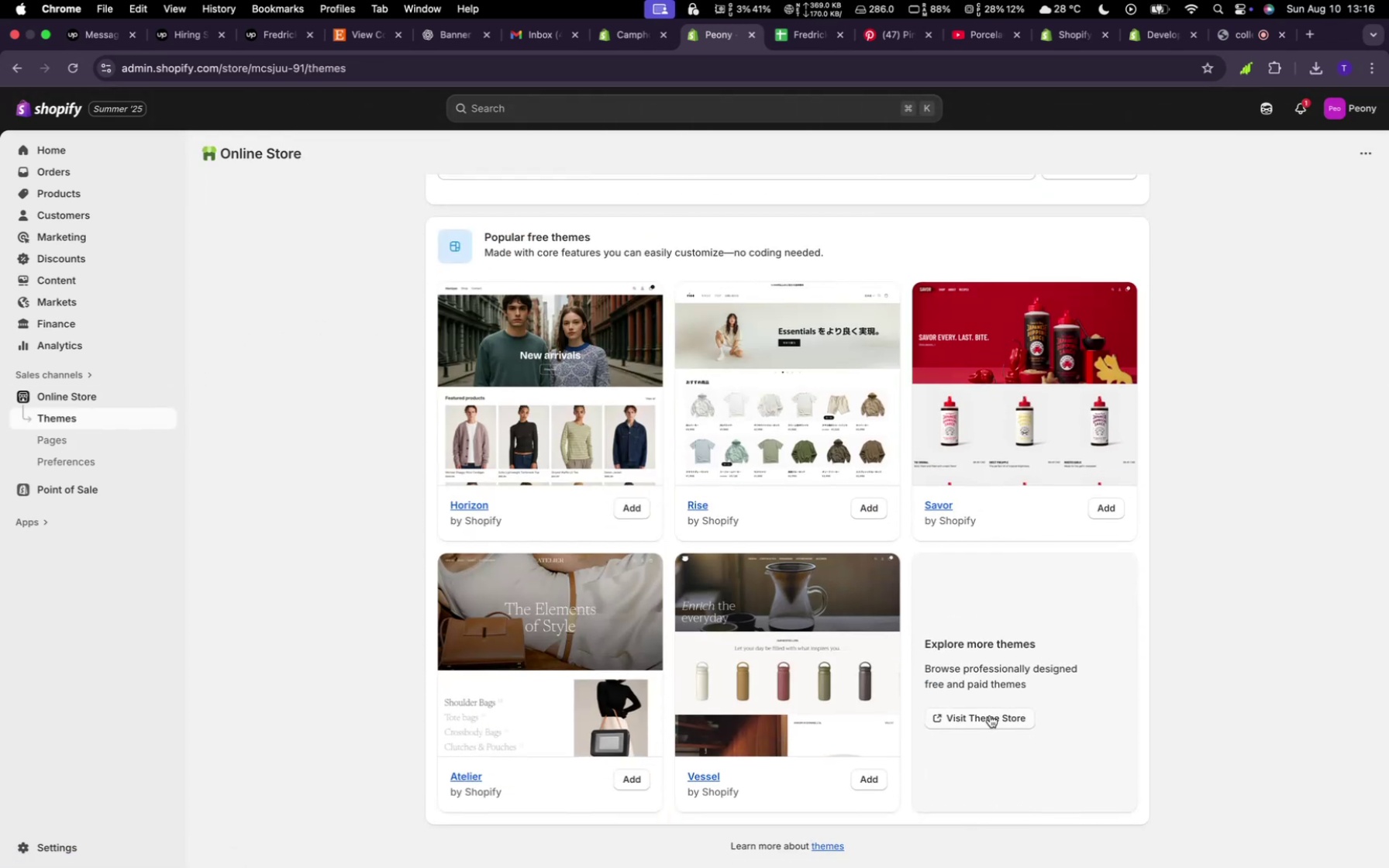 
left_click([989, 716])
 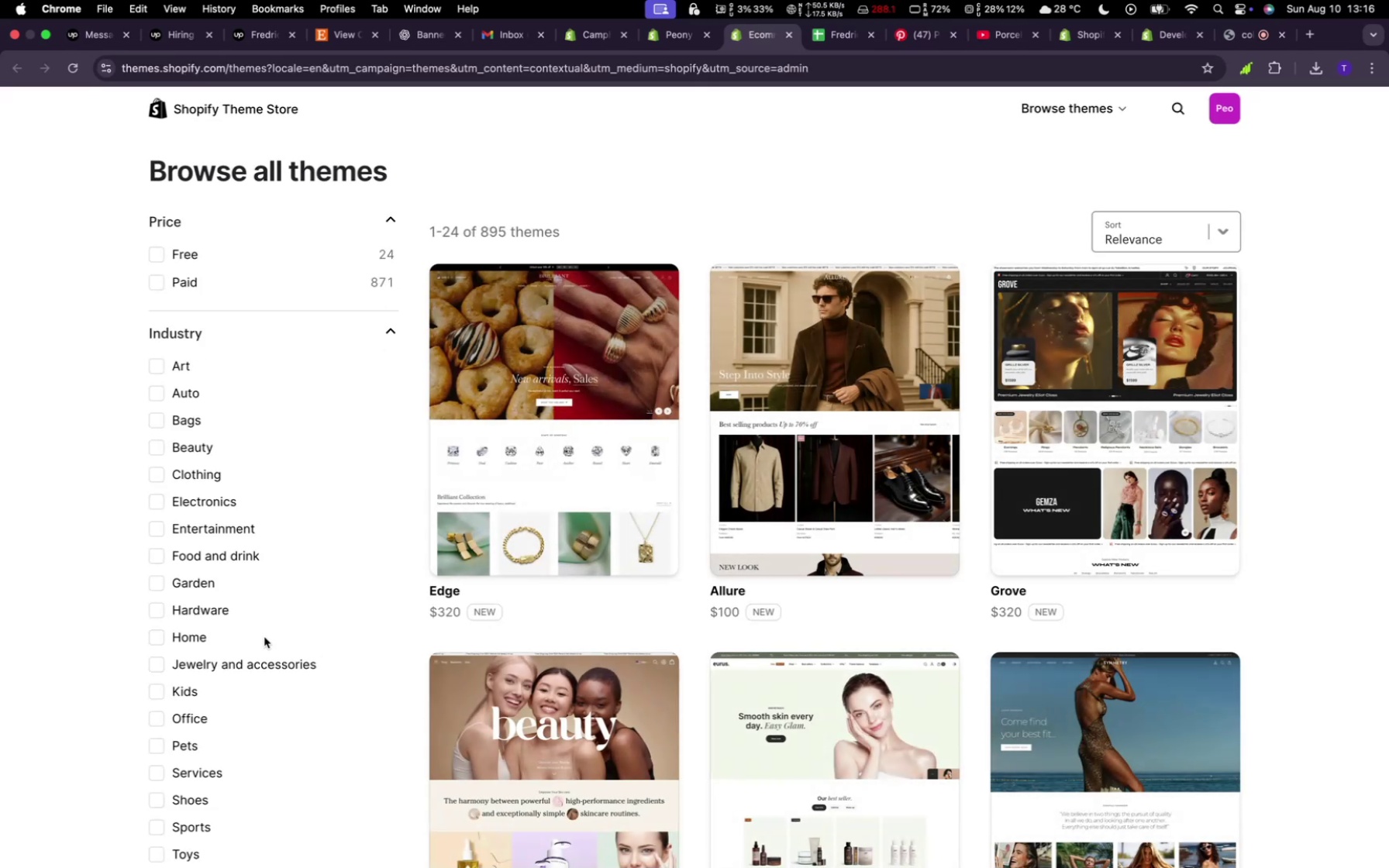 
wait(5.12)
 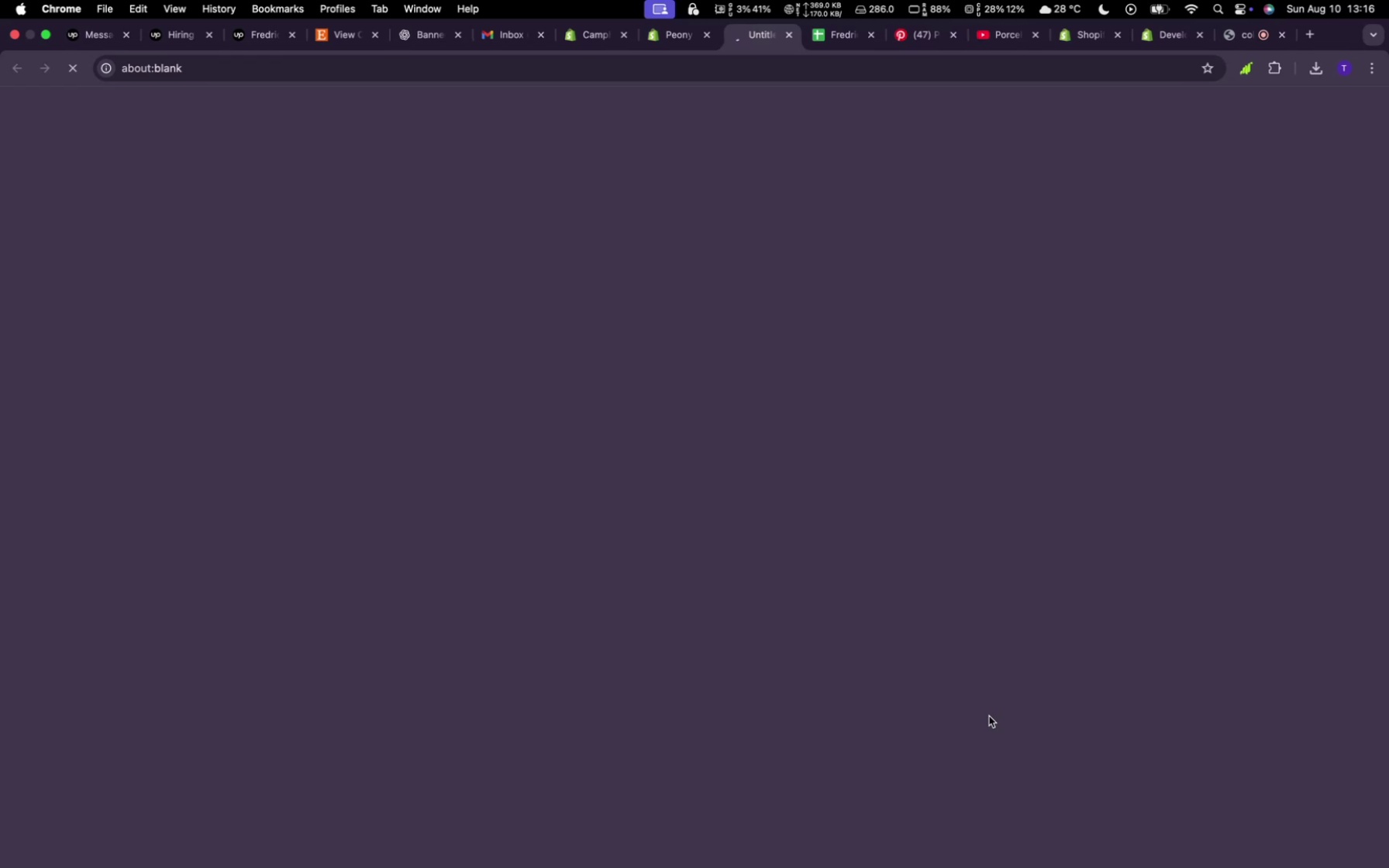 
left_click([201, 263])
 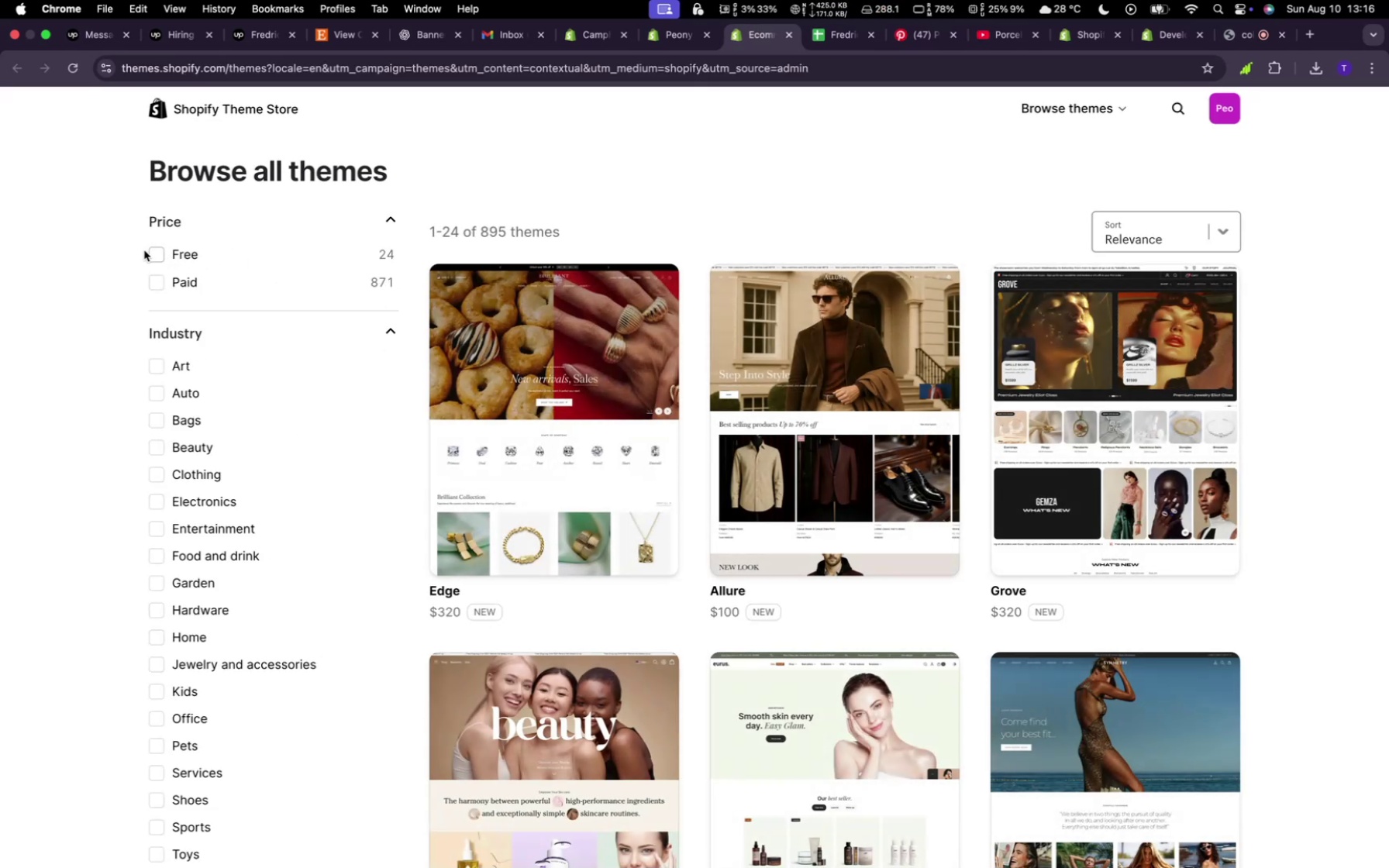 
left_click([143, 250])
 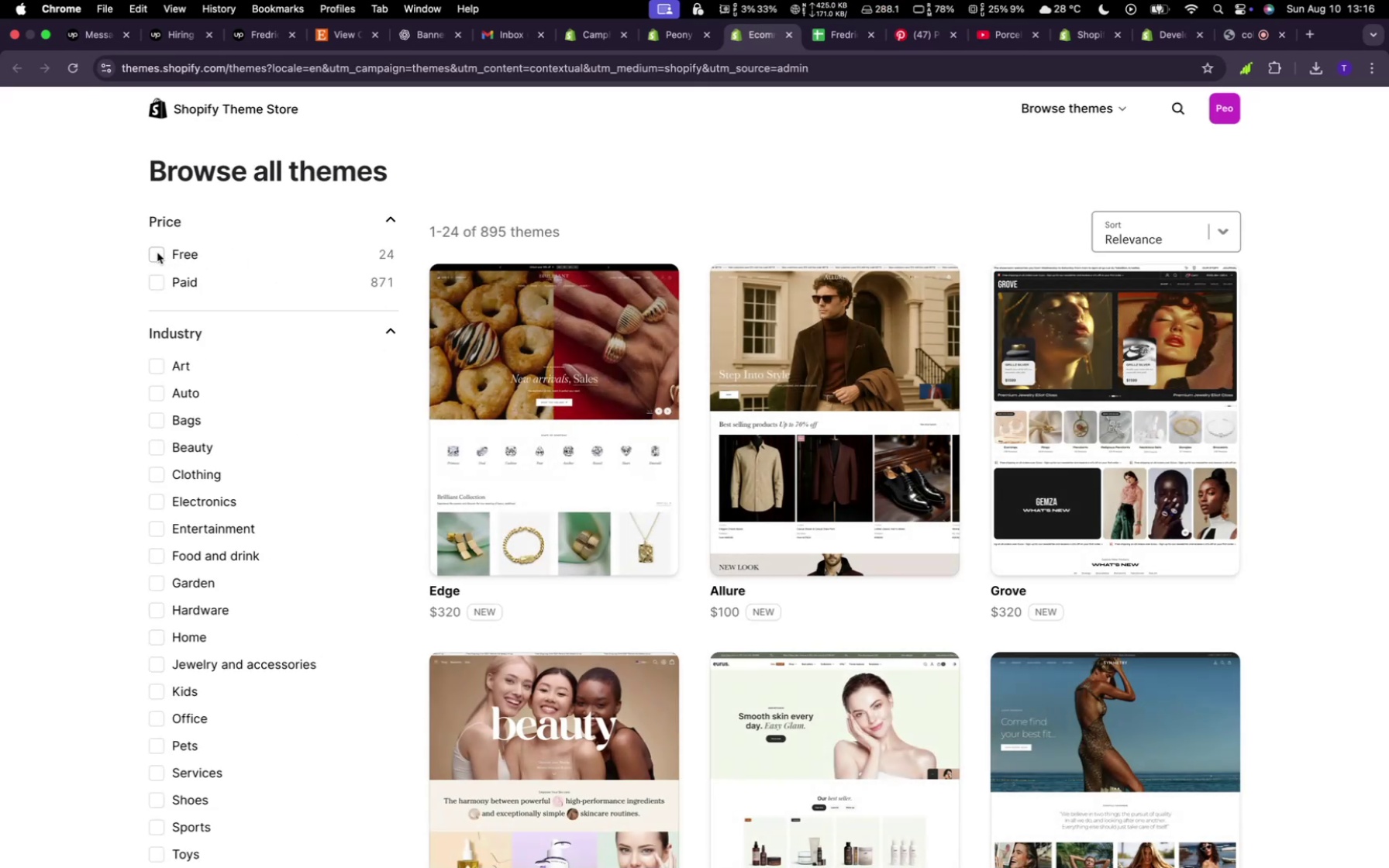 
left_click([157, 253])
 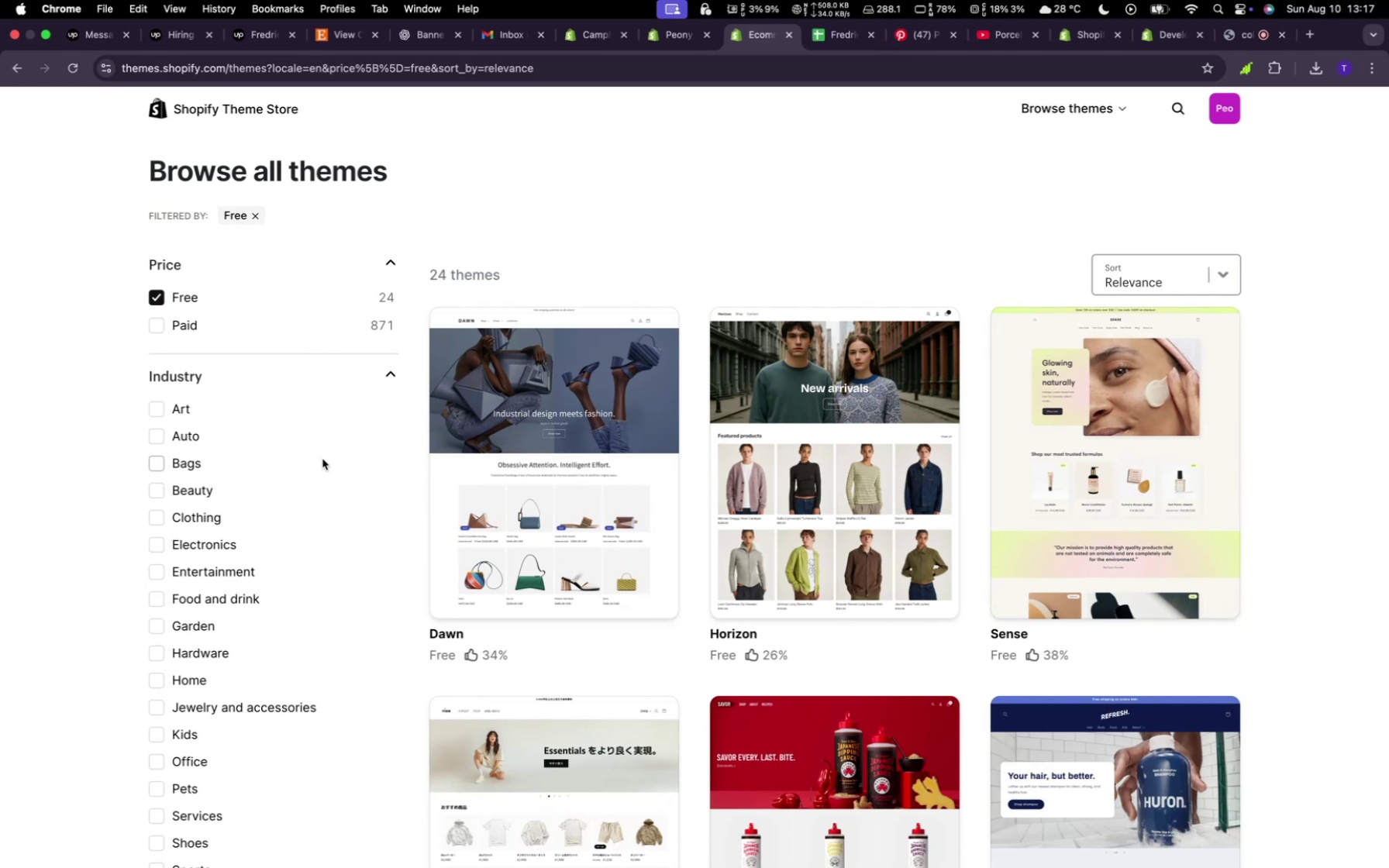 
wait(10.2)
 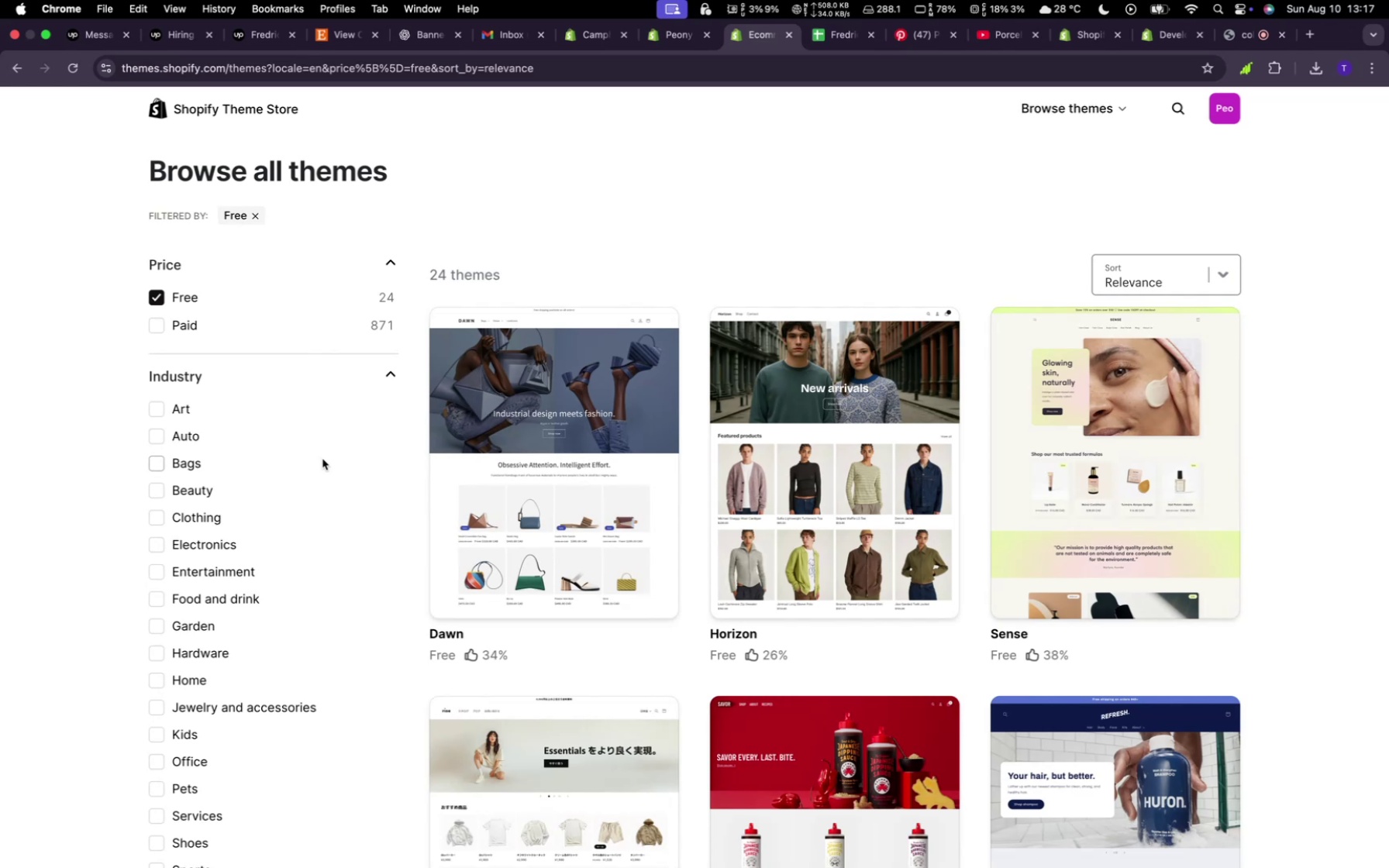 
scroll: coordinate [961, 628], scroll_direction: down, amount: 151.0
 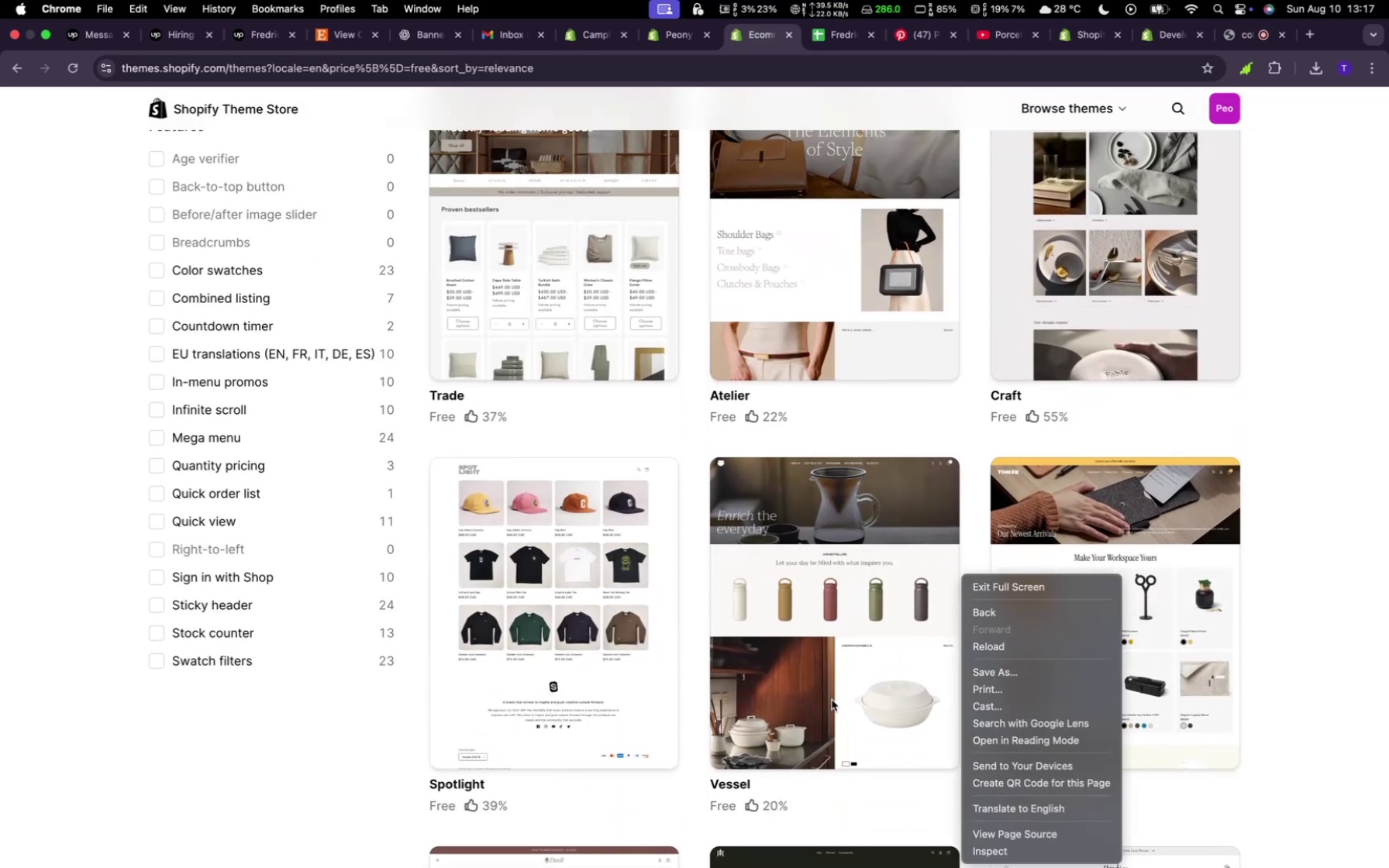 
right_click([961, 629])
 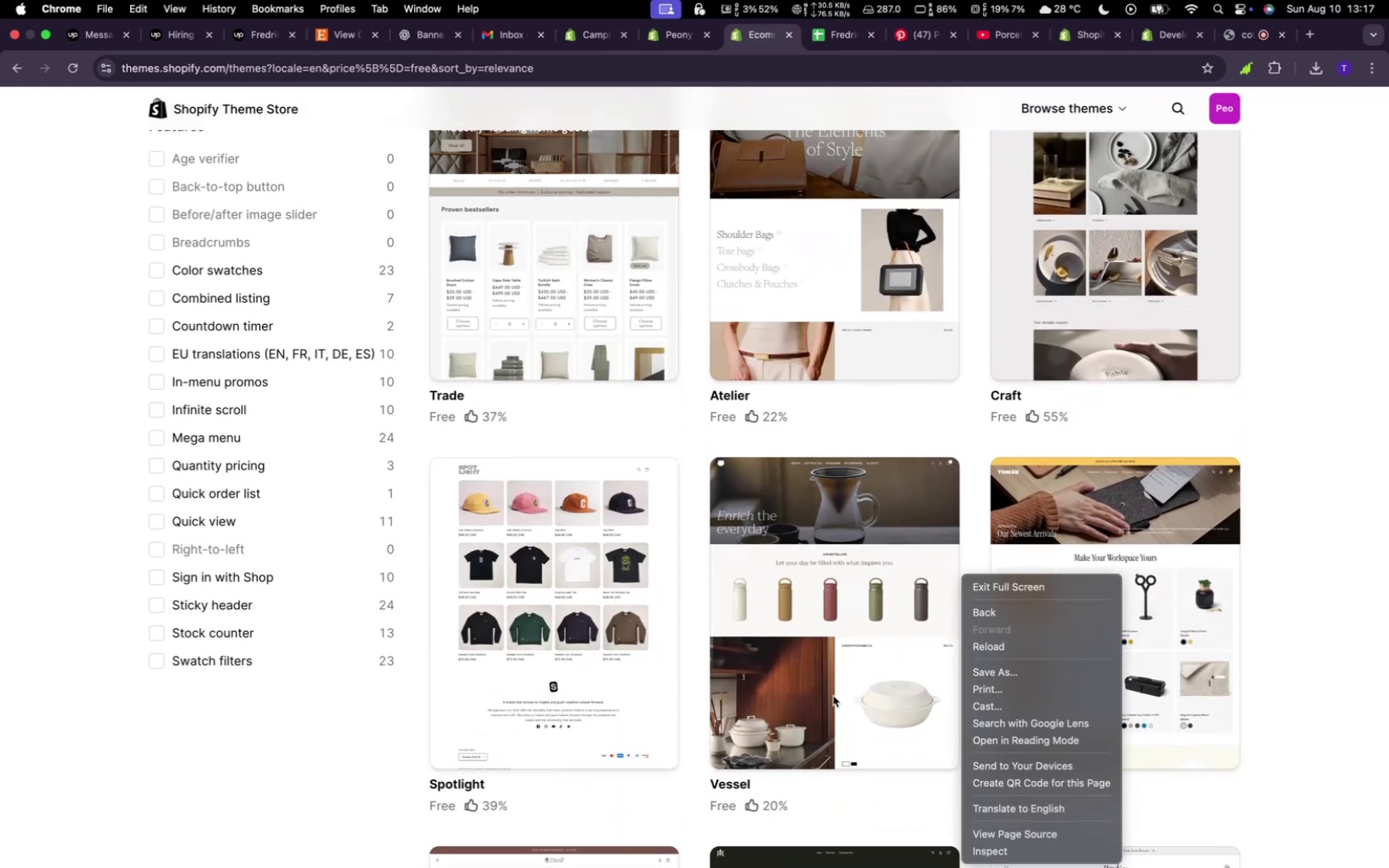 
scroll: coordinate [832, 700], scroll_direction: down, amount: 23.0
 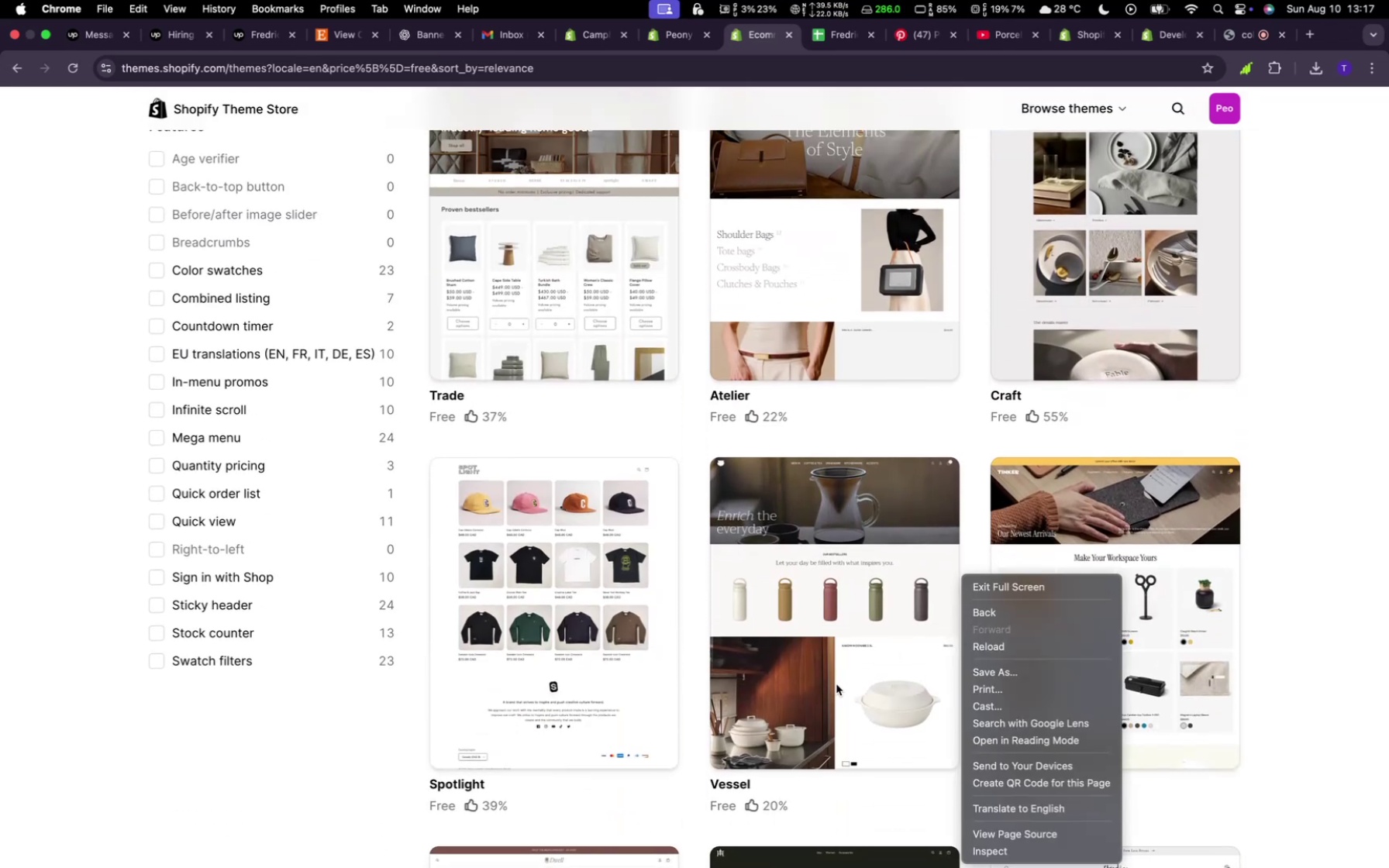 
left_click([836, 684])
 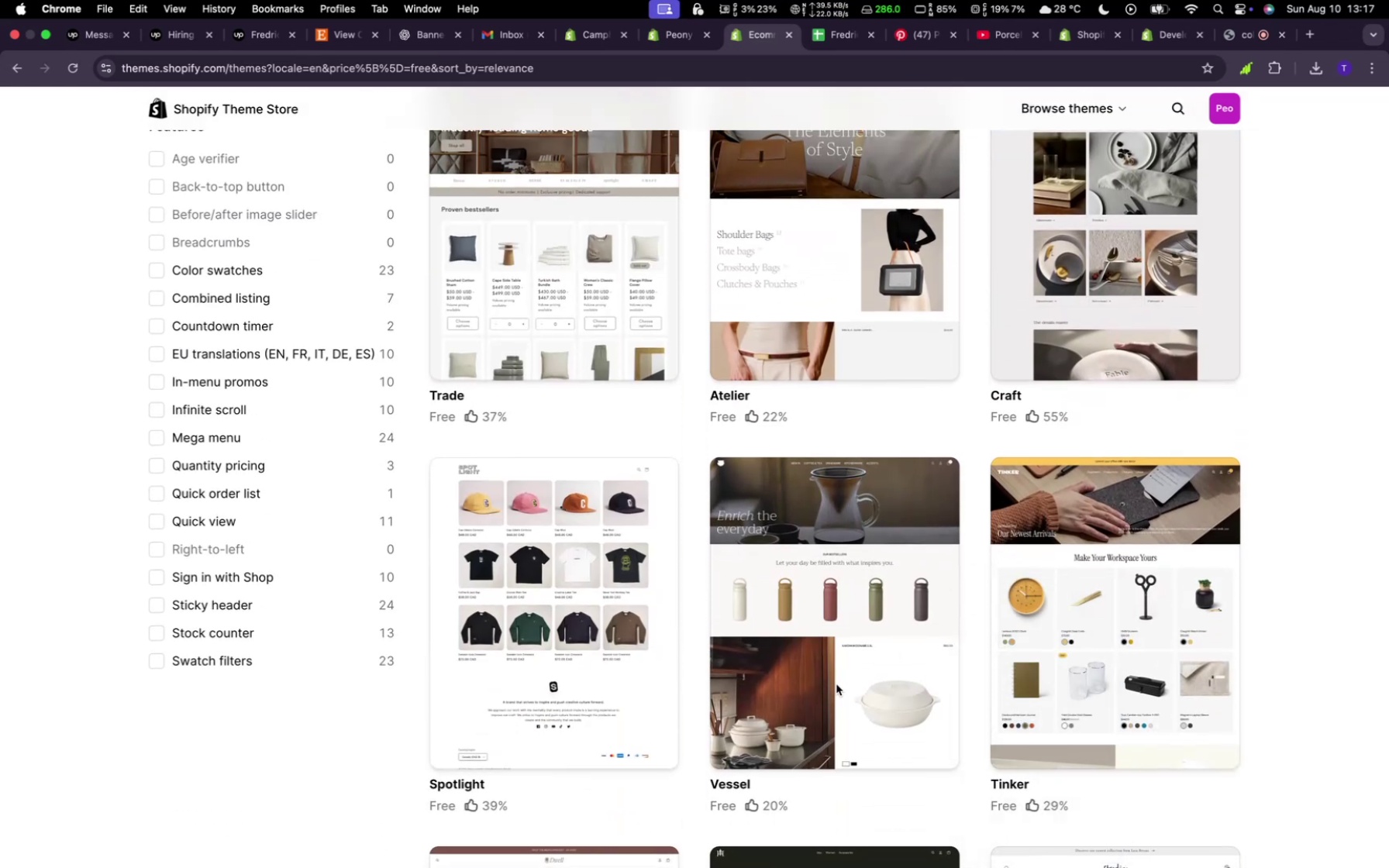 
scroll: coordinate [836, 684], scroll_direction: down, amount: 212.0
 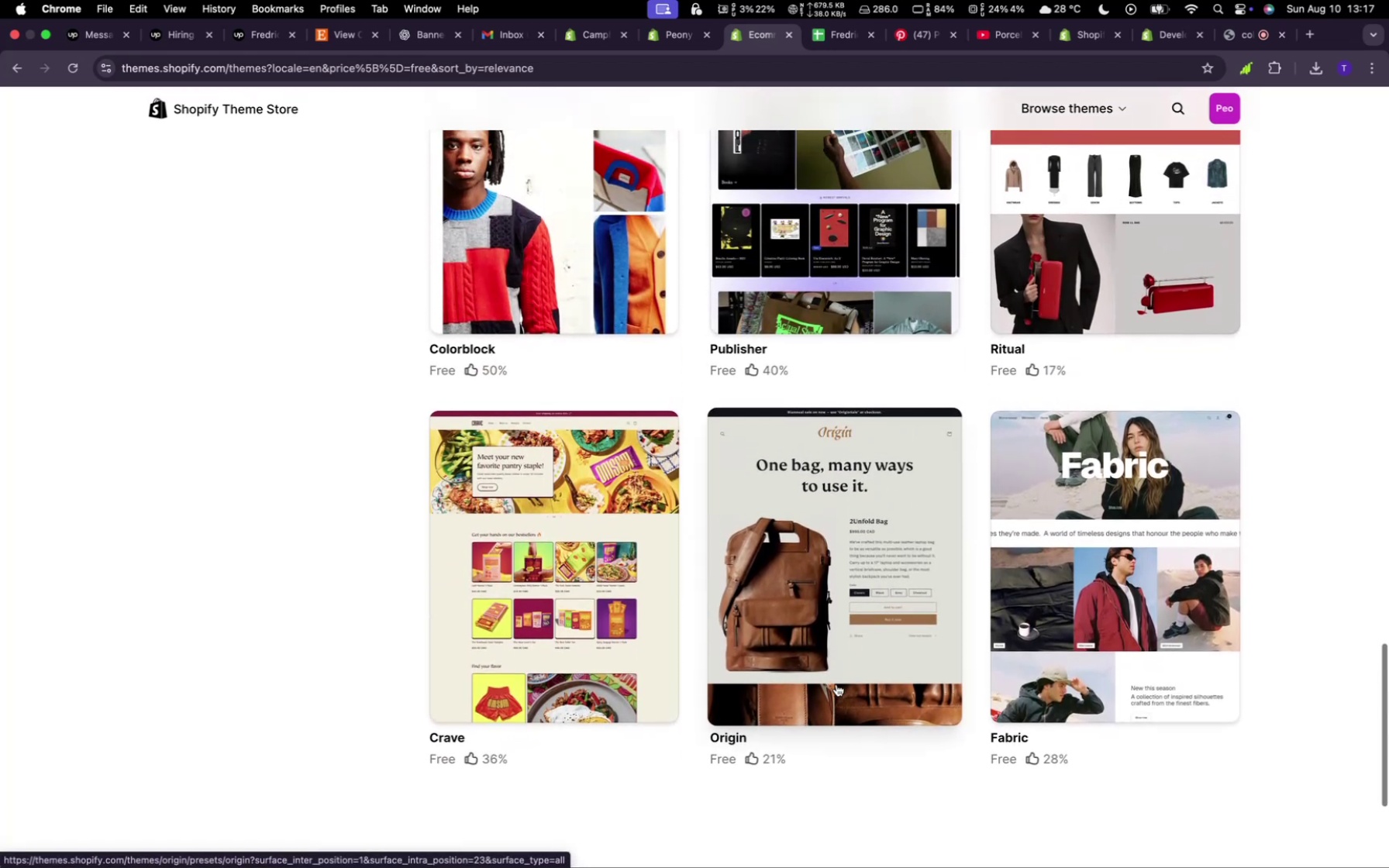 
scroll: coordinate [836, 684], scroll_direction: up, amount: 21.0
 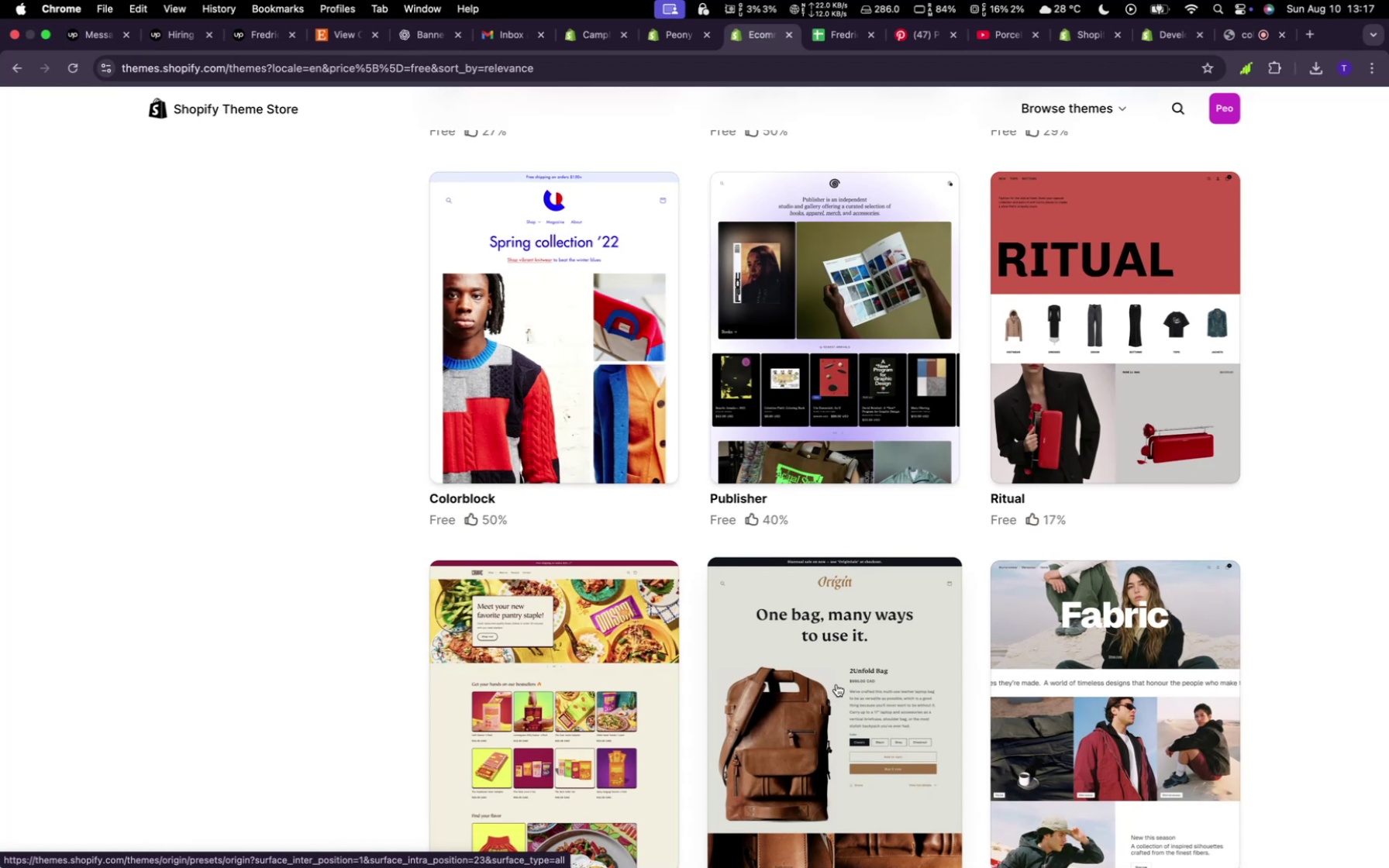 
wait(6.69)
 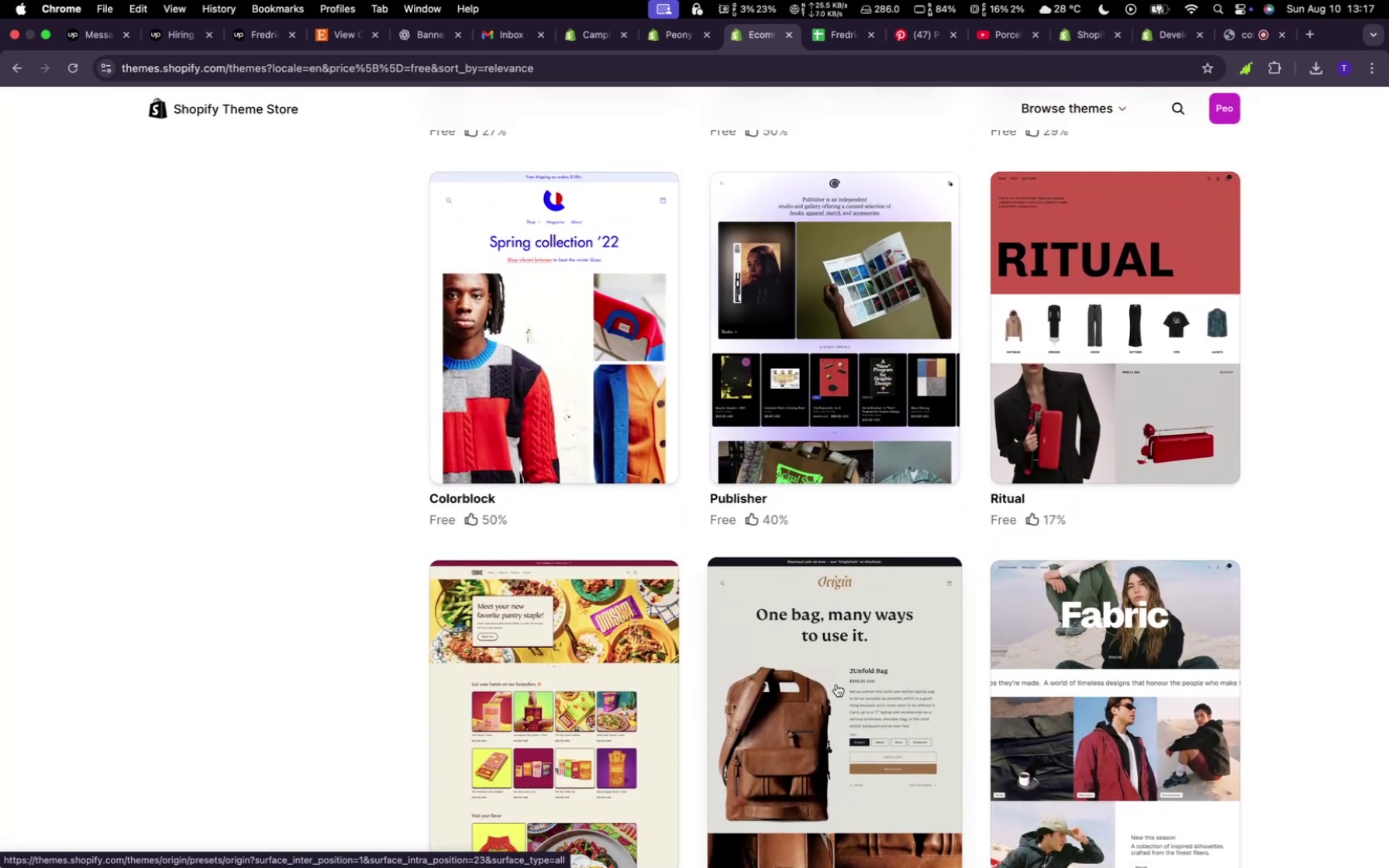 
scroll: coordinate [836, 685], scroll_direction: up, amount: 56.0
 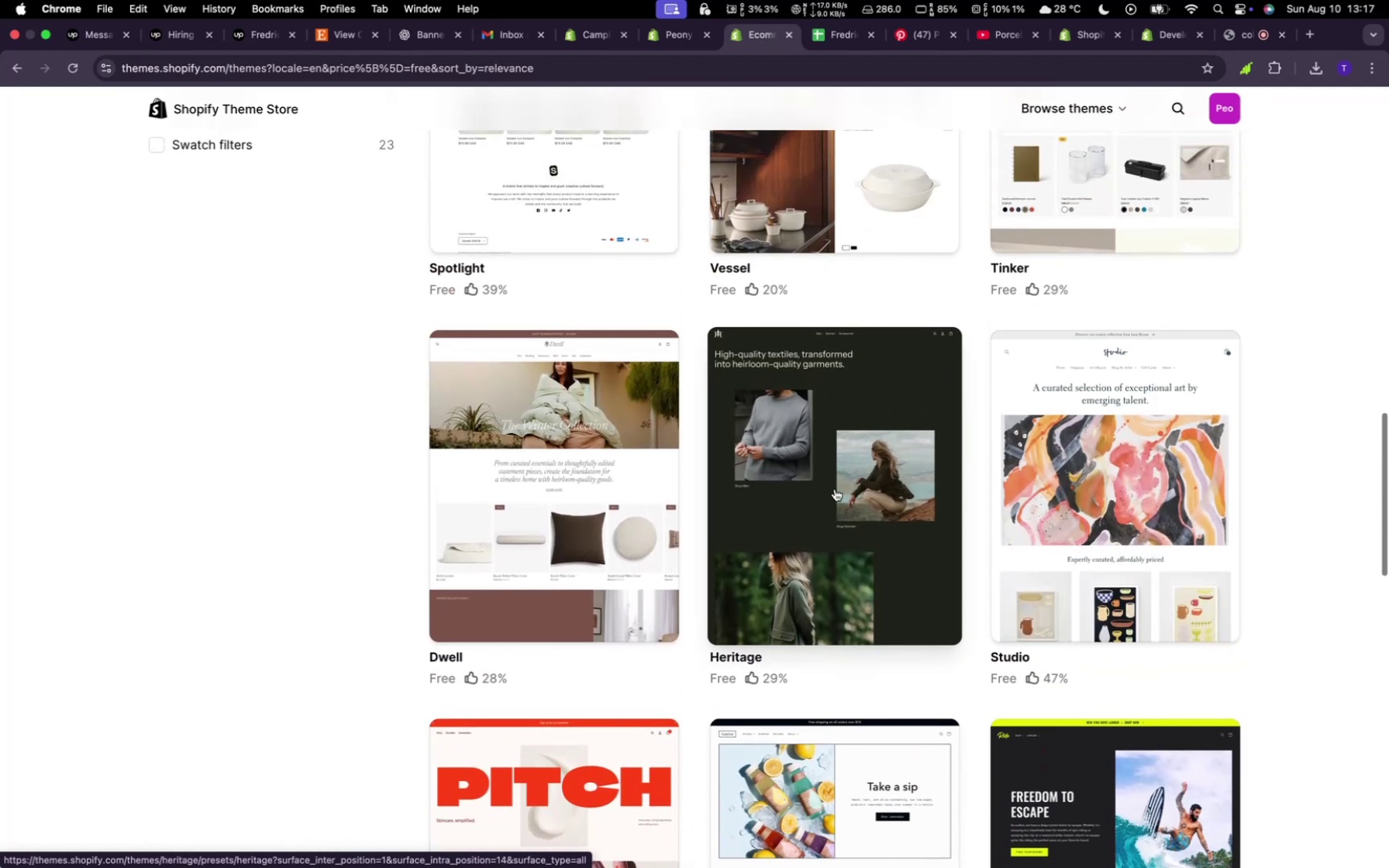 
left_click([836, 487])
 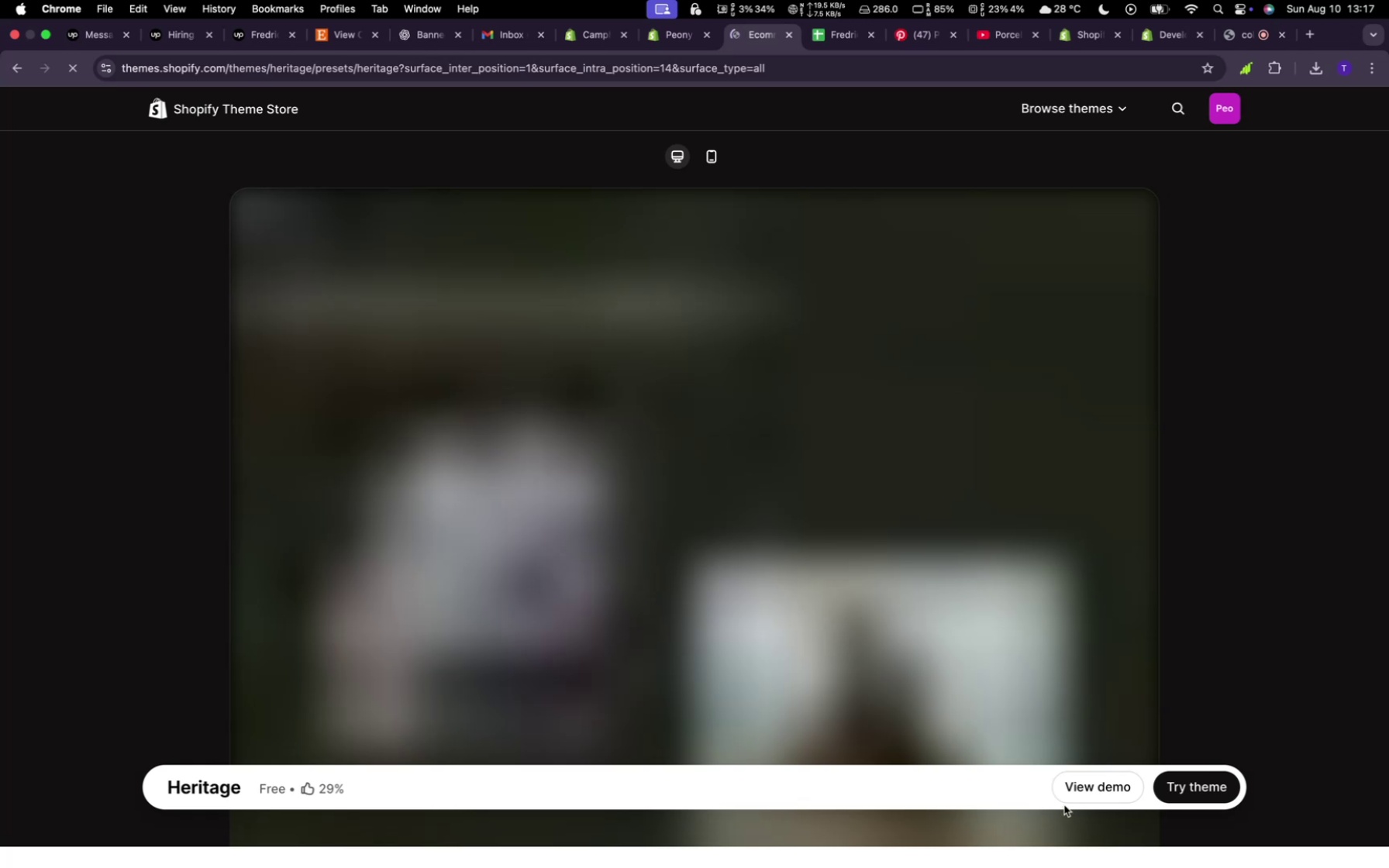 
left_click([1081, 781])
 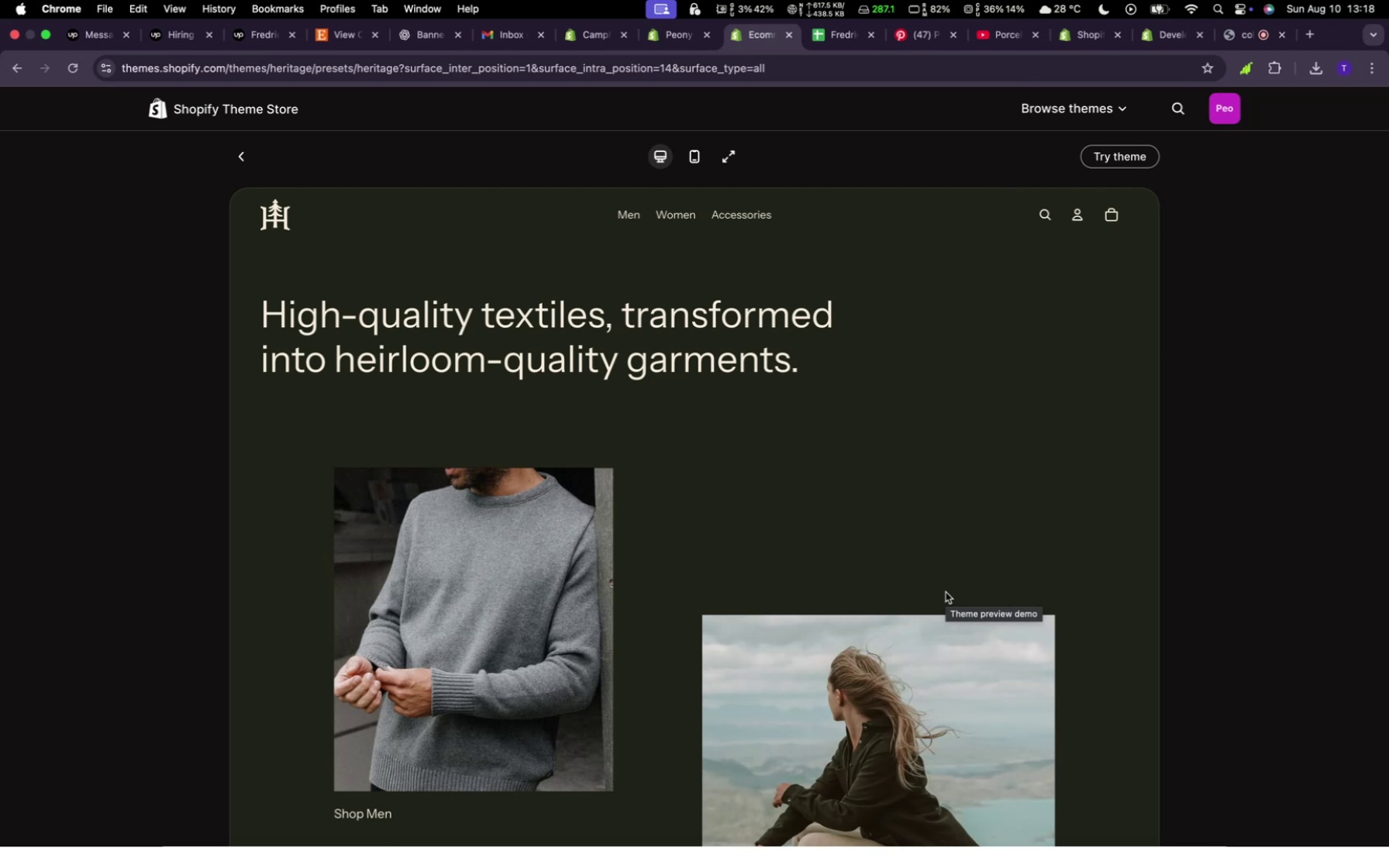 
wait(24.25)
 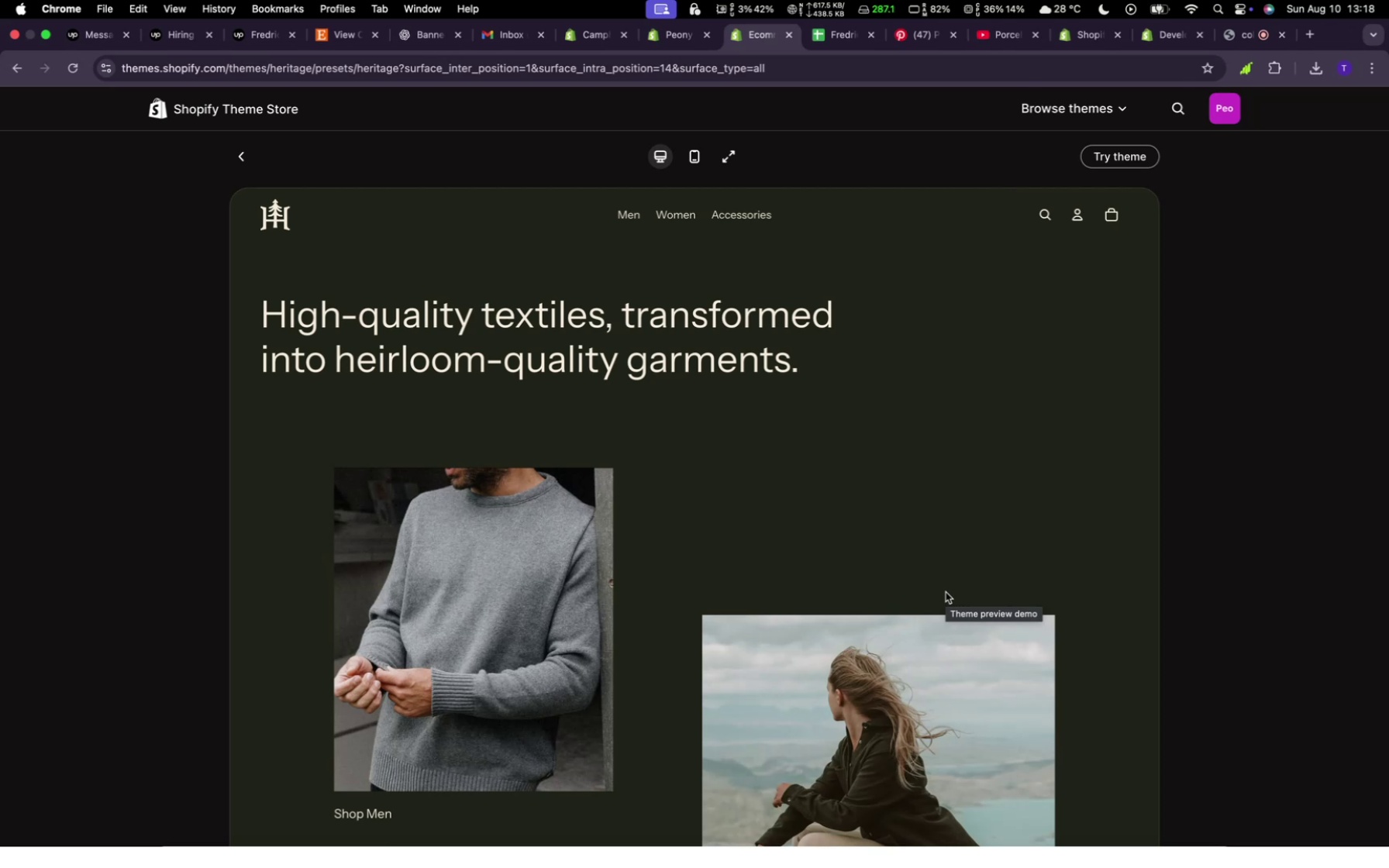 
scroll: coordinate [642, 388], scroll_direction: down, amount: 7.0
 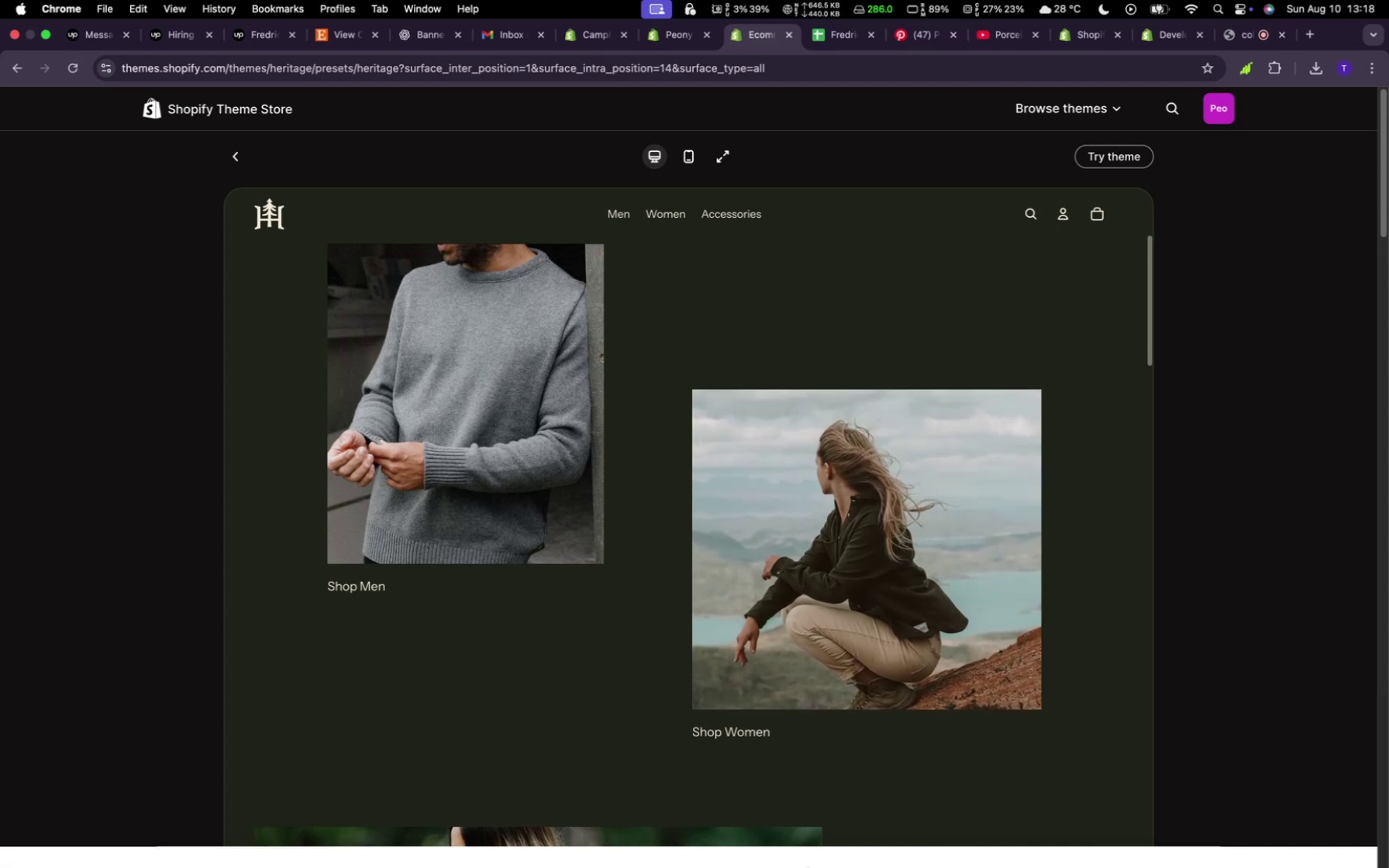 
wait(11.03)
 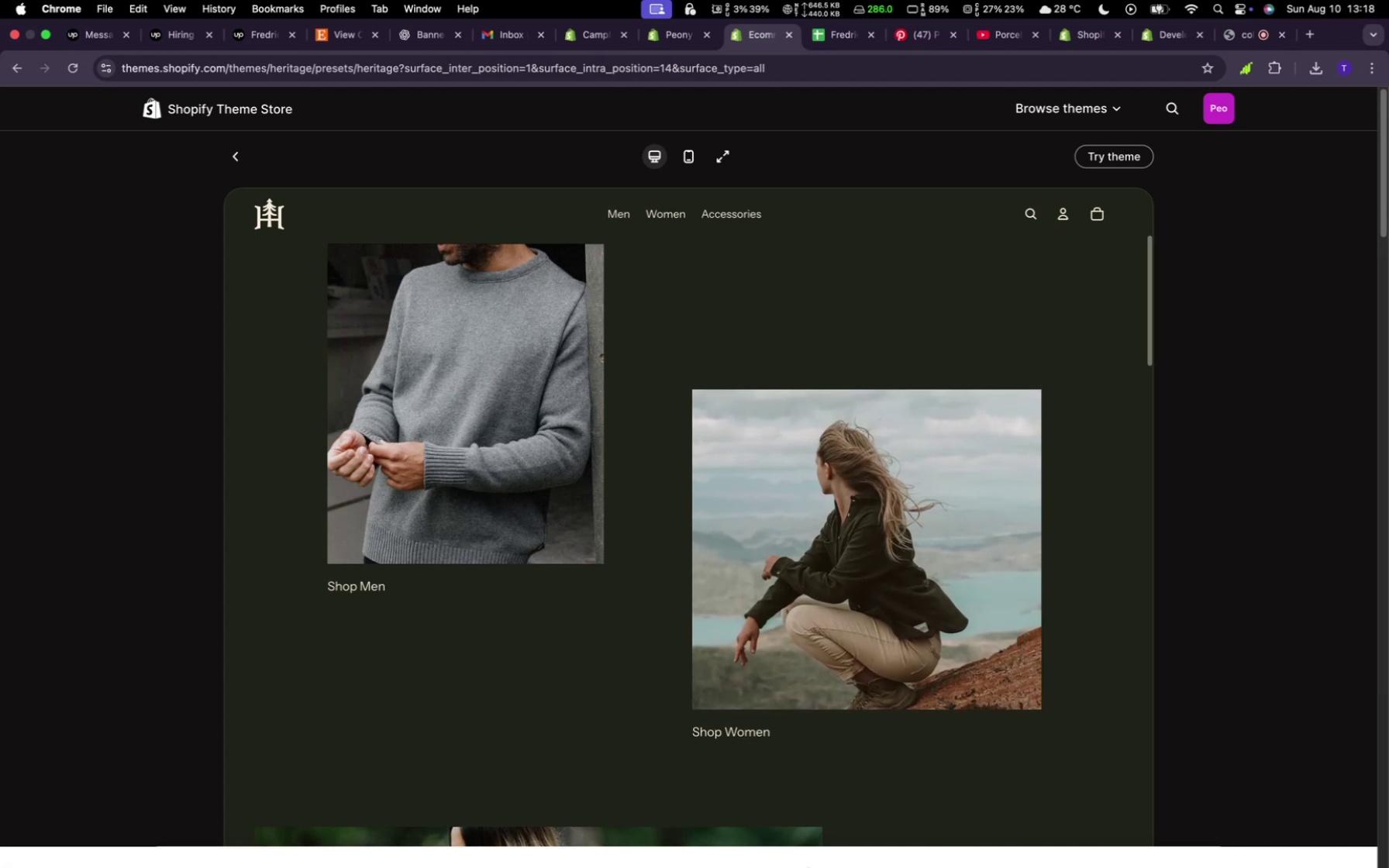 
left_click([970, 844])
 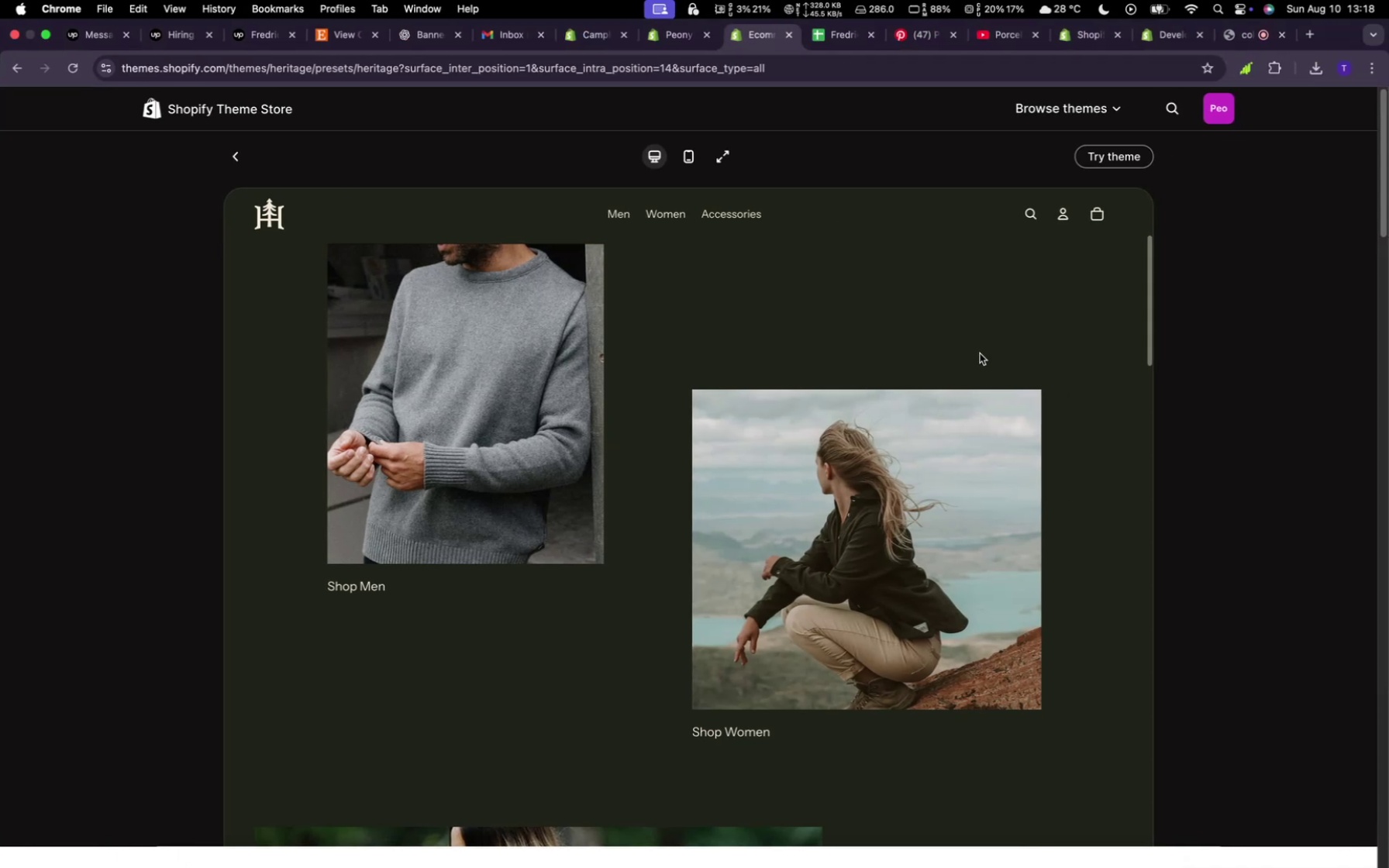 
wait(5.81)
 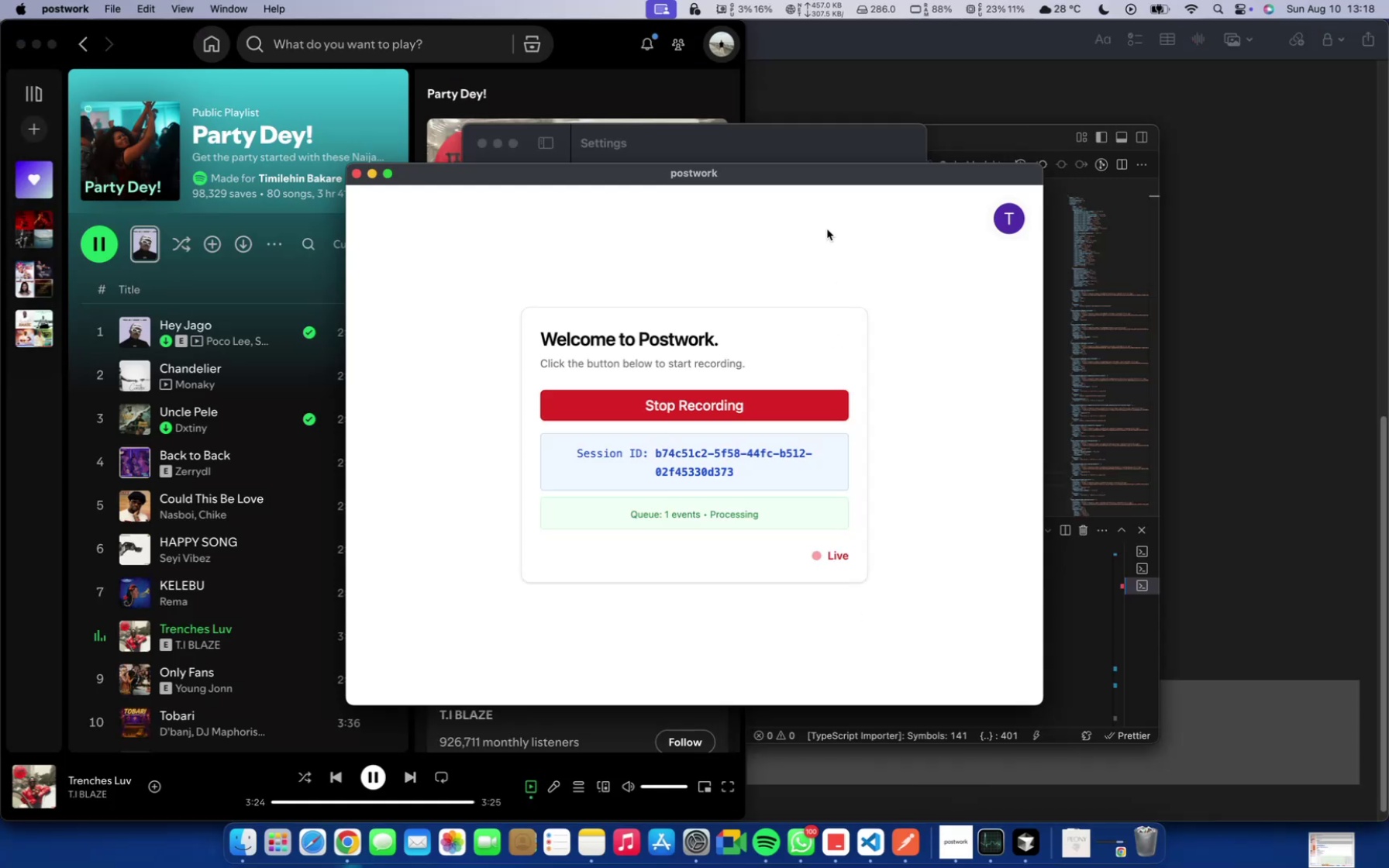 
scroll: coordinate [501, 379], scroll_direction: down, amount: 54.0
 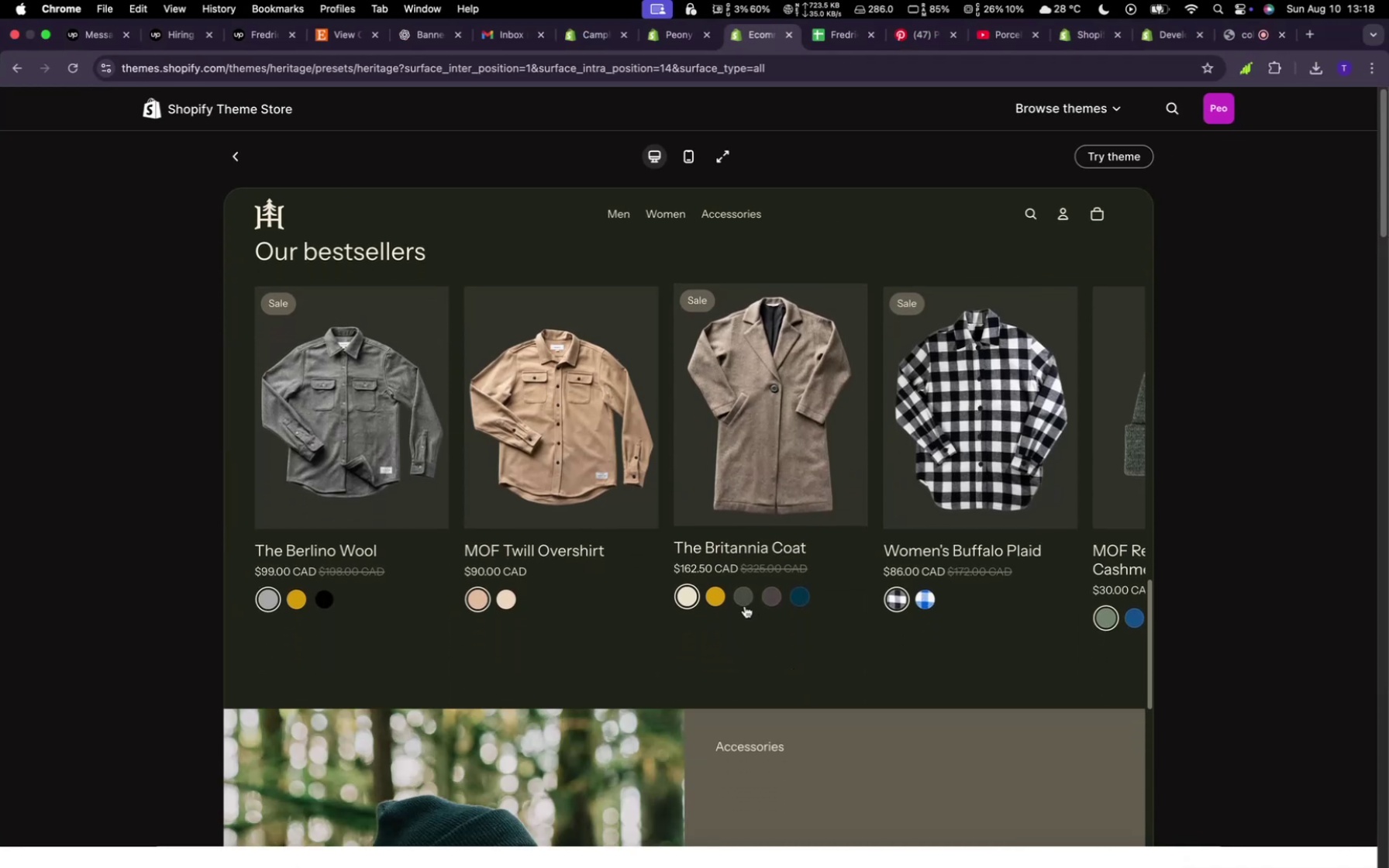 
left_click([726, 601])
 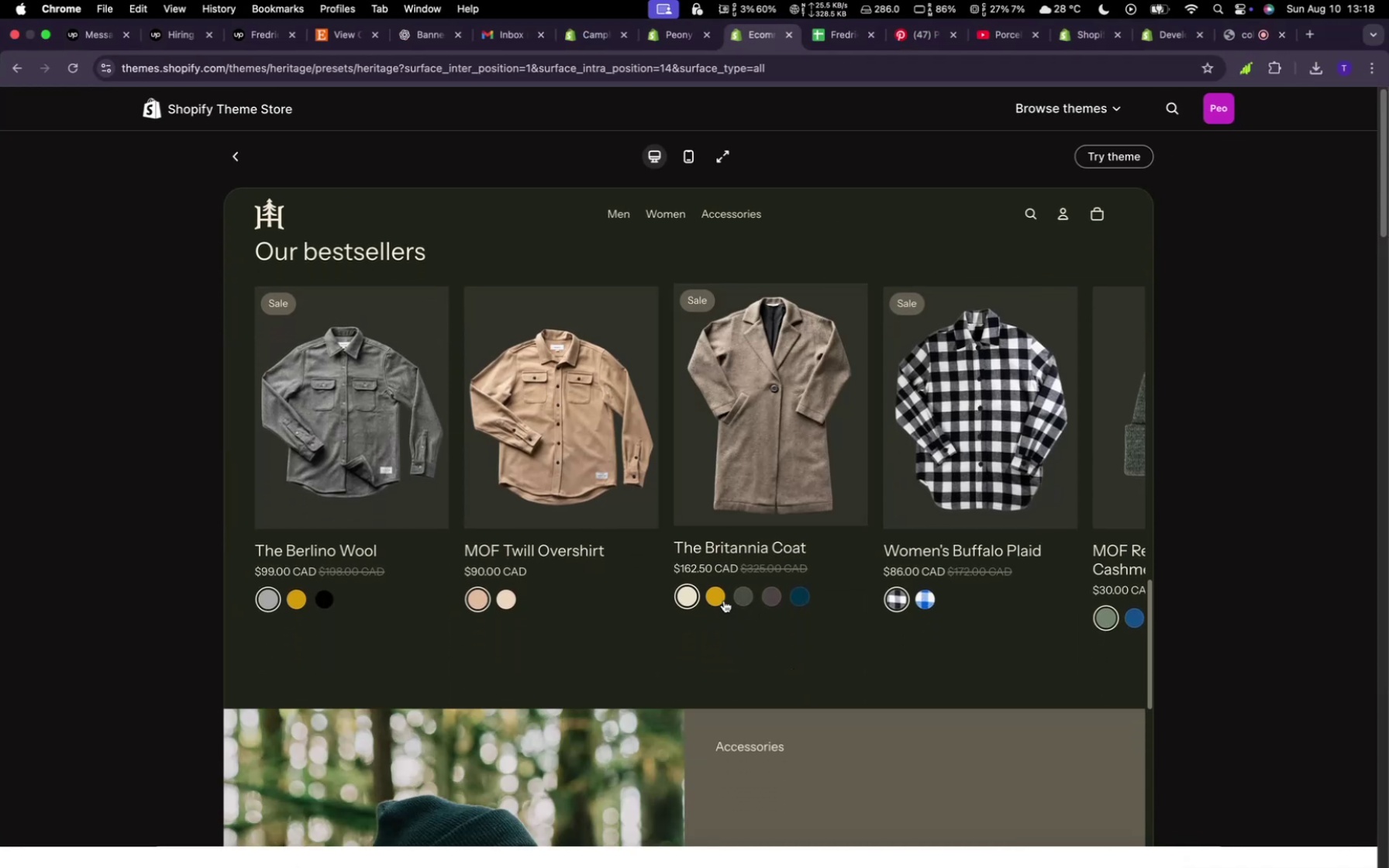 
left_click([723, 601])
 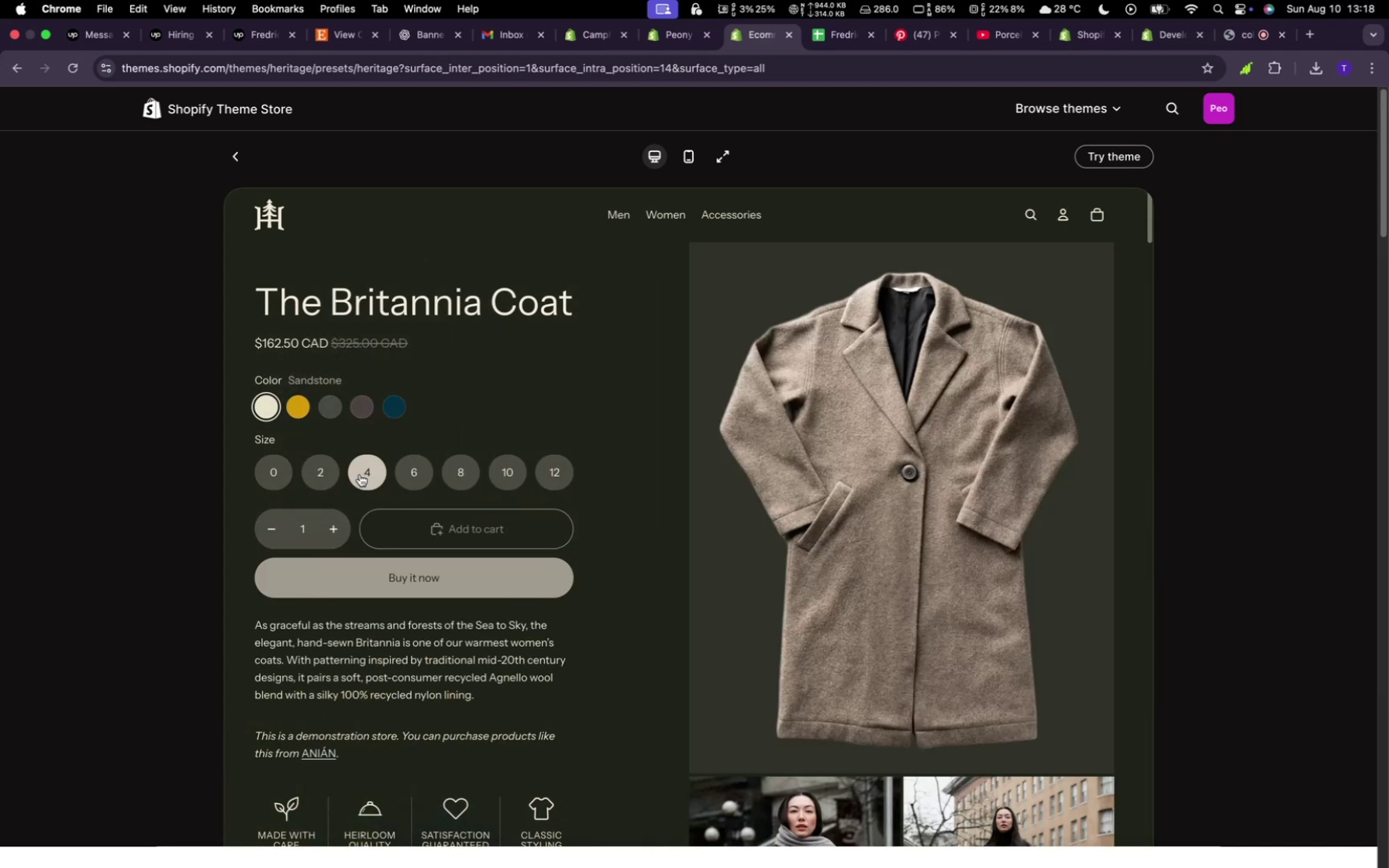 
wait(6.12)
 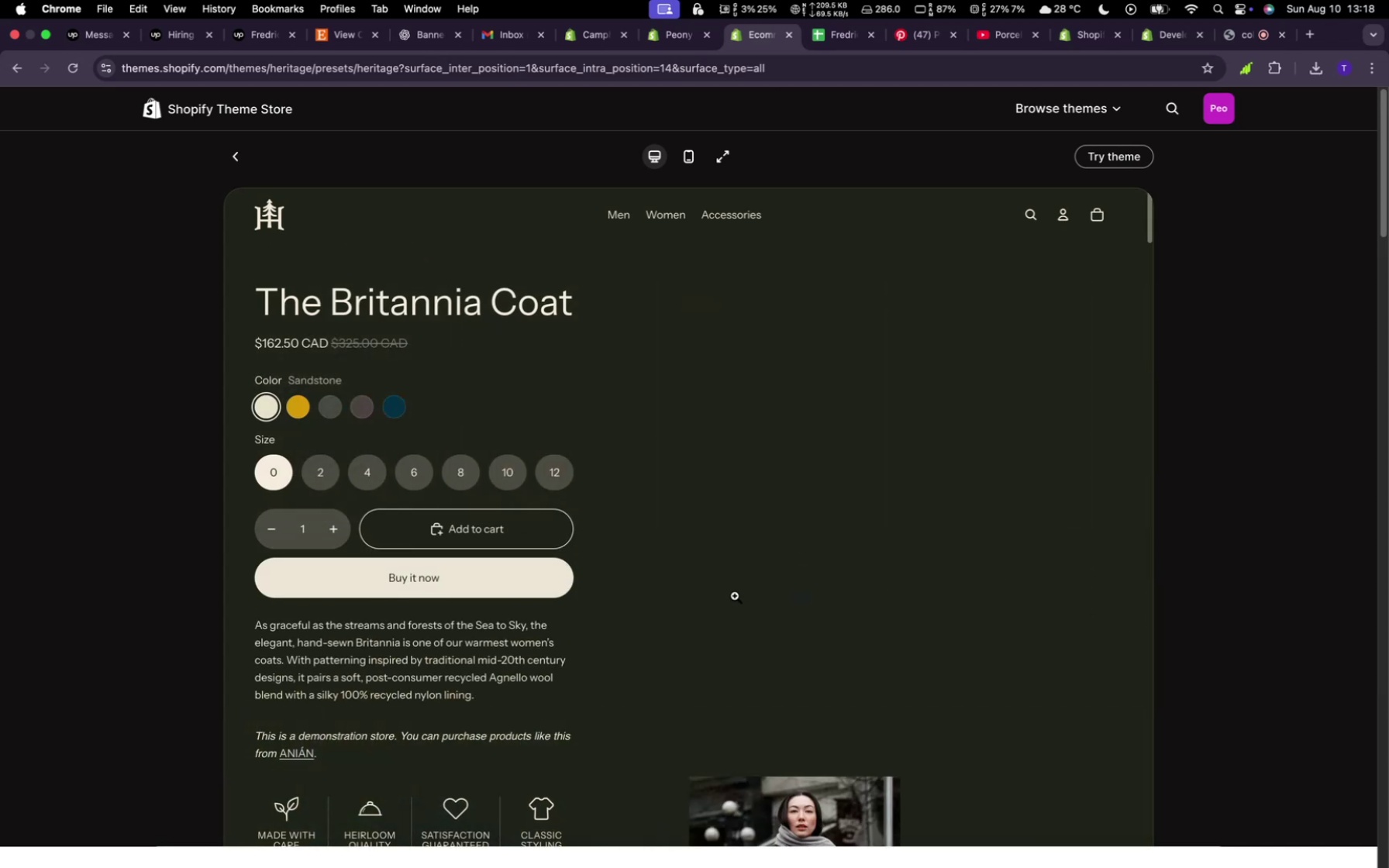 
scroll: coordinate [774, 471], scroll_direction: down, amount: 73.0
 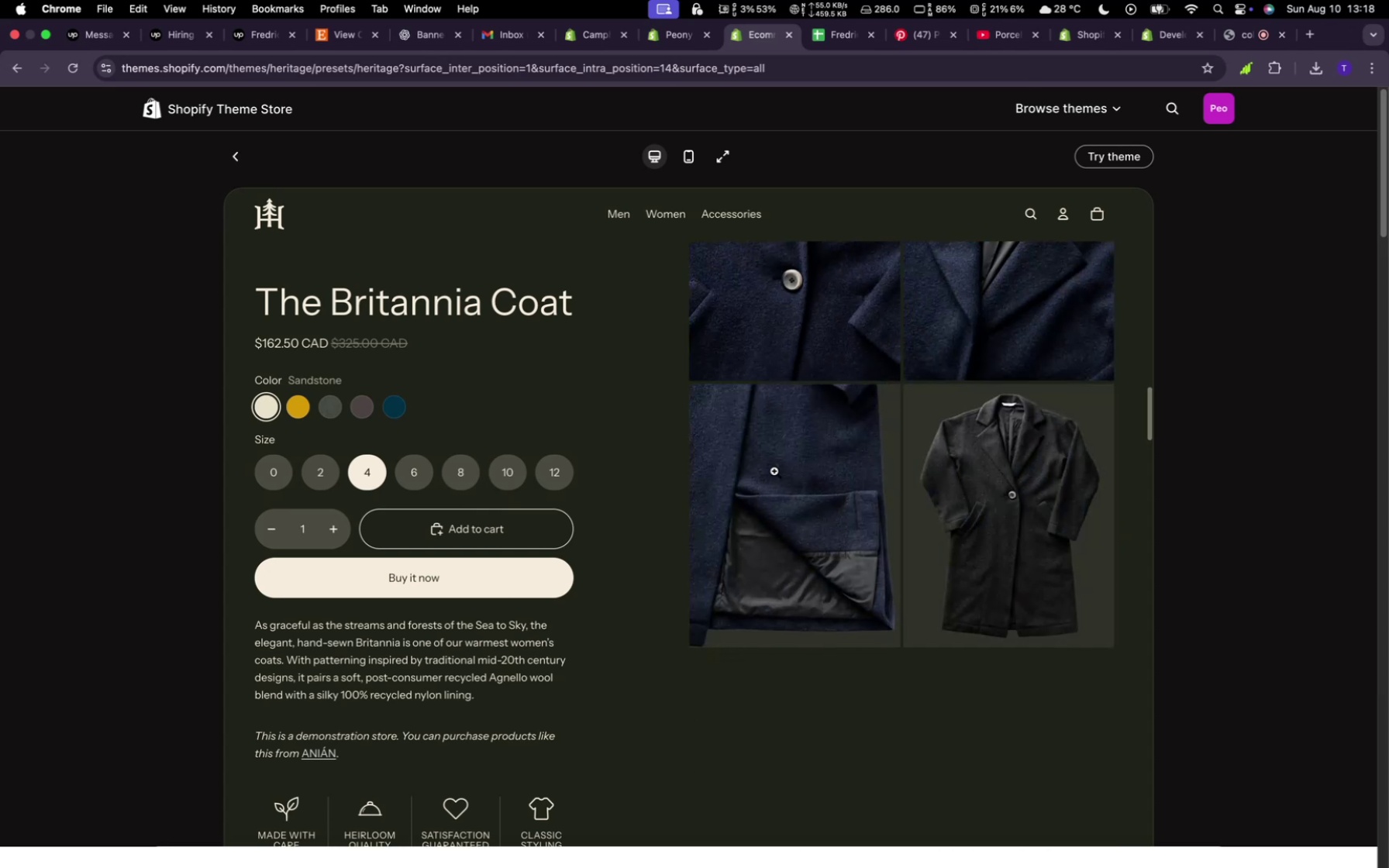 
scroll: coordinate [781, 457], scroll_direction: up, amount: 68.0
 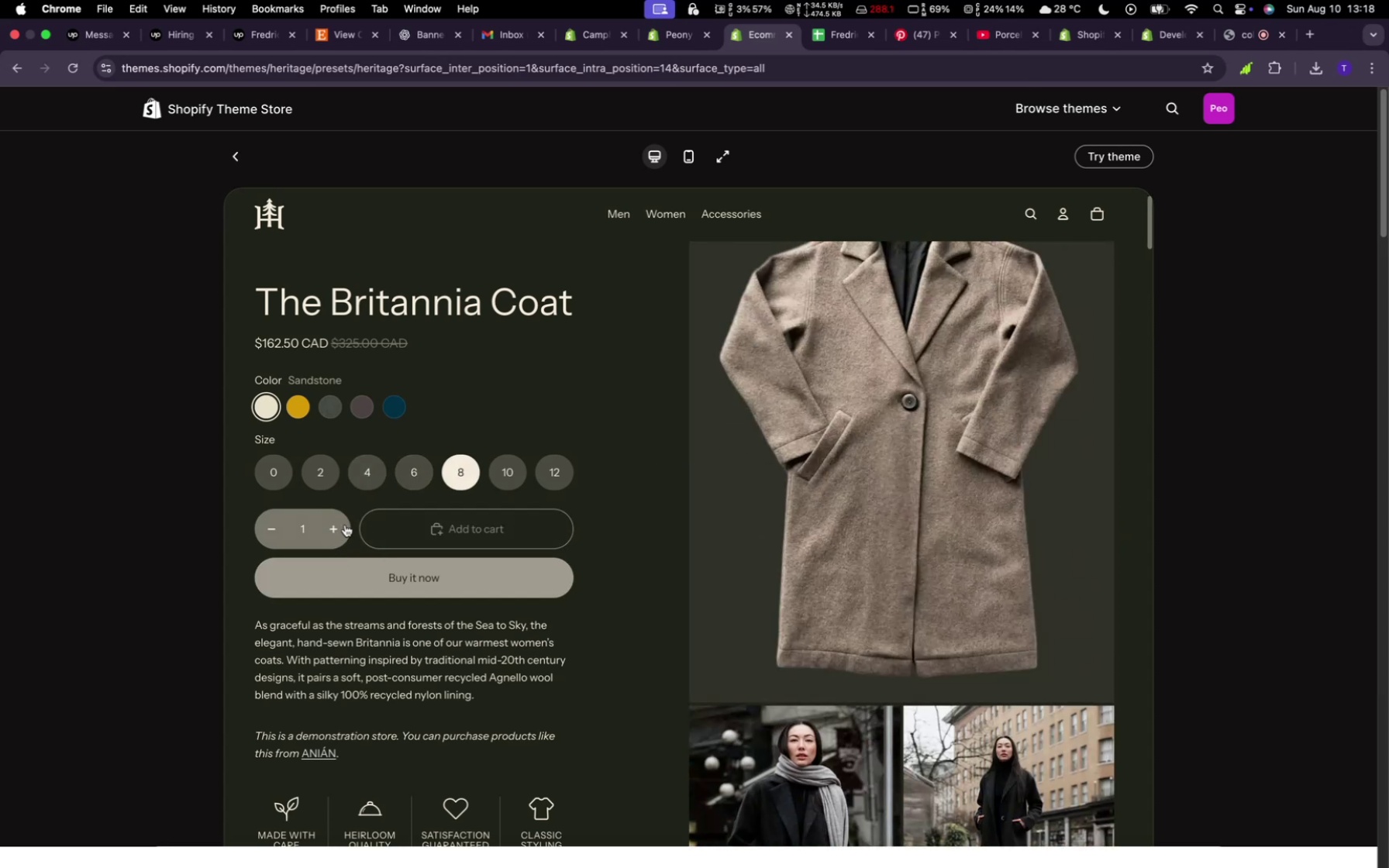 
left_click([560, 470])
 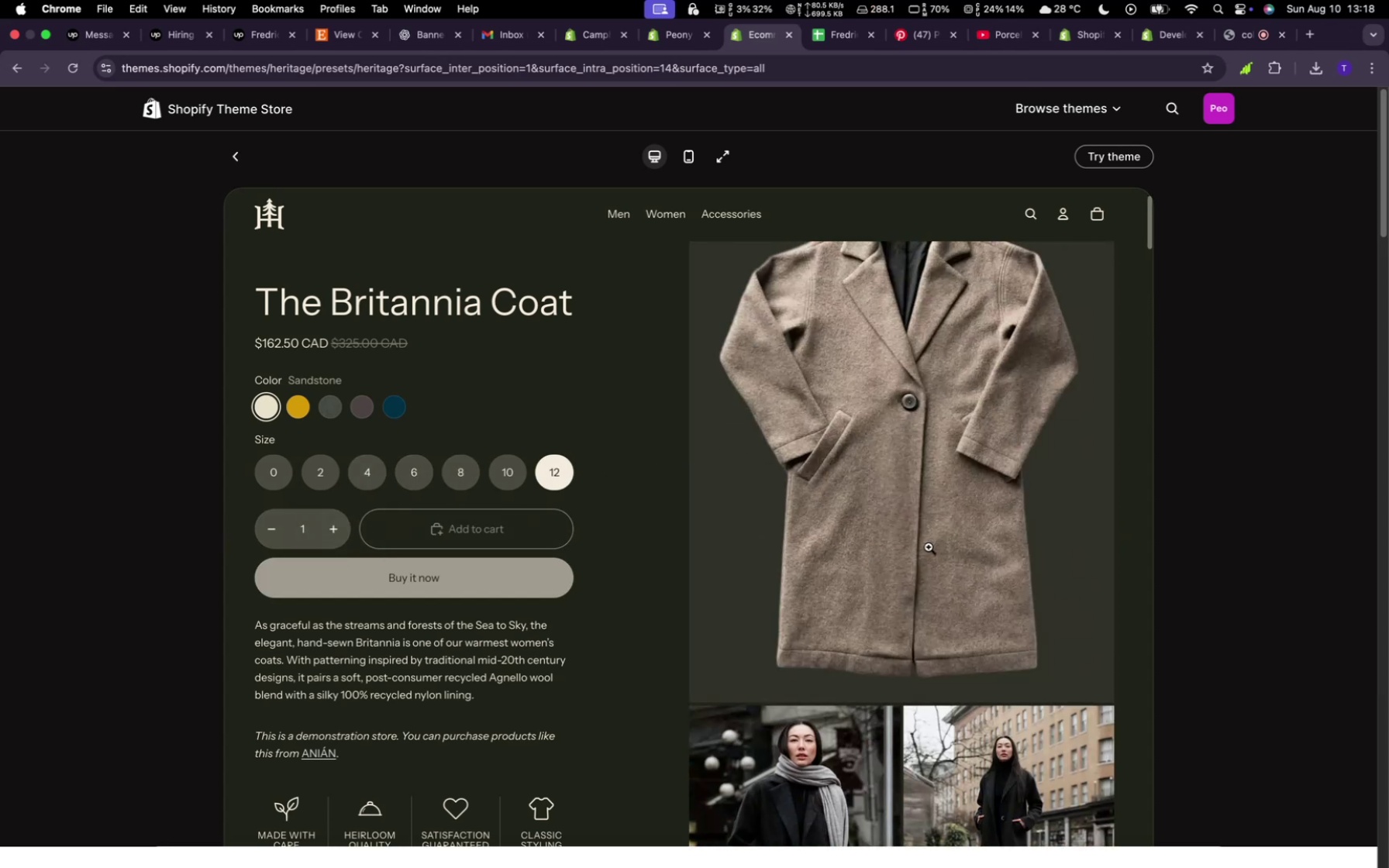 
scroll: coordinate [1012, 501], scroll_direction: down, amount: 80.0
 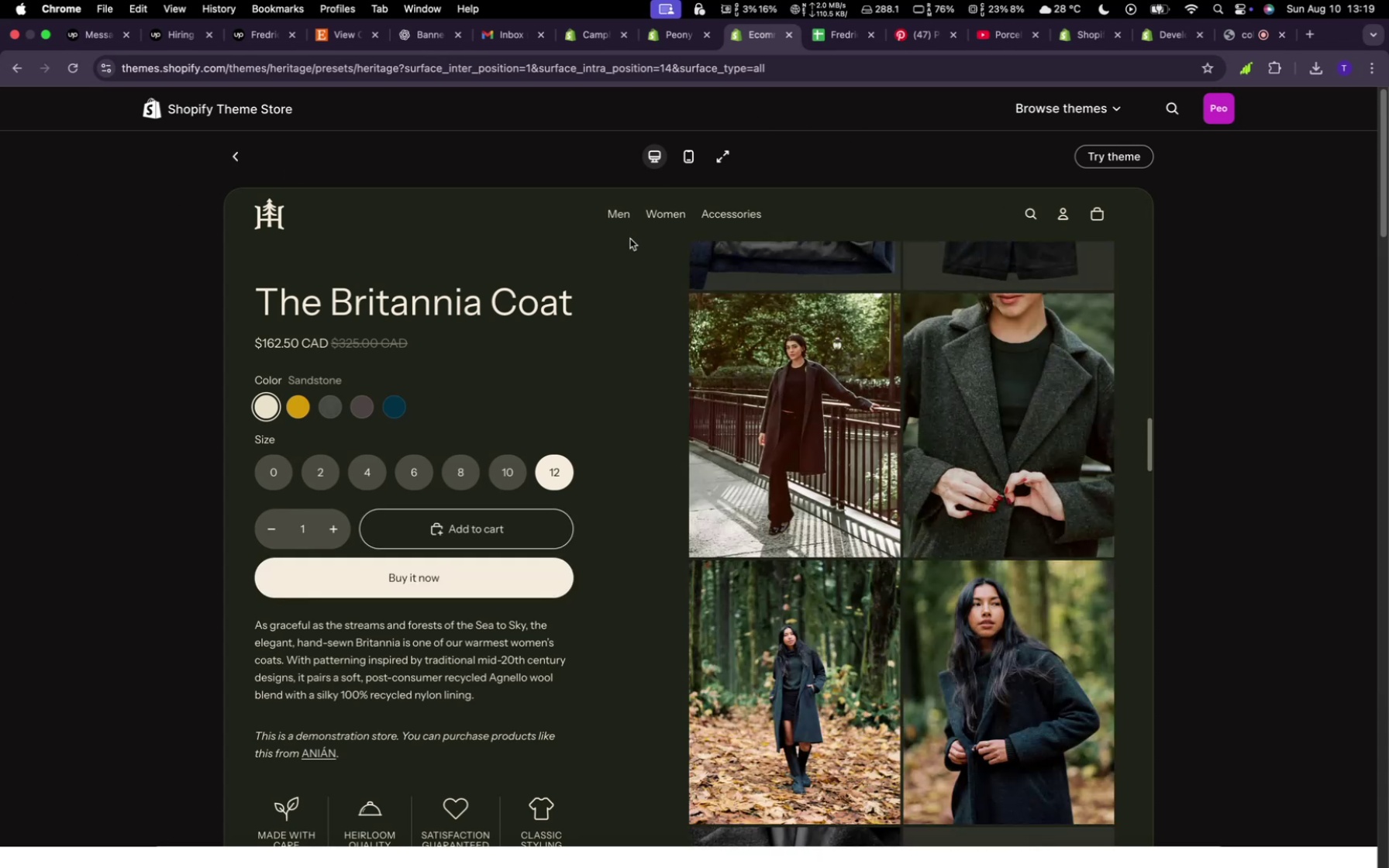 
wait(5.03)
 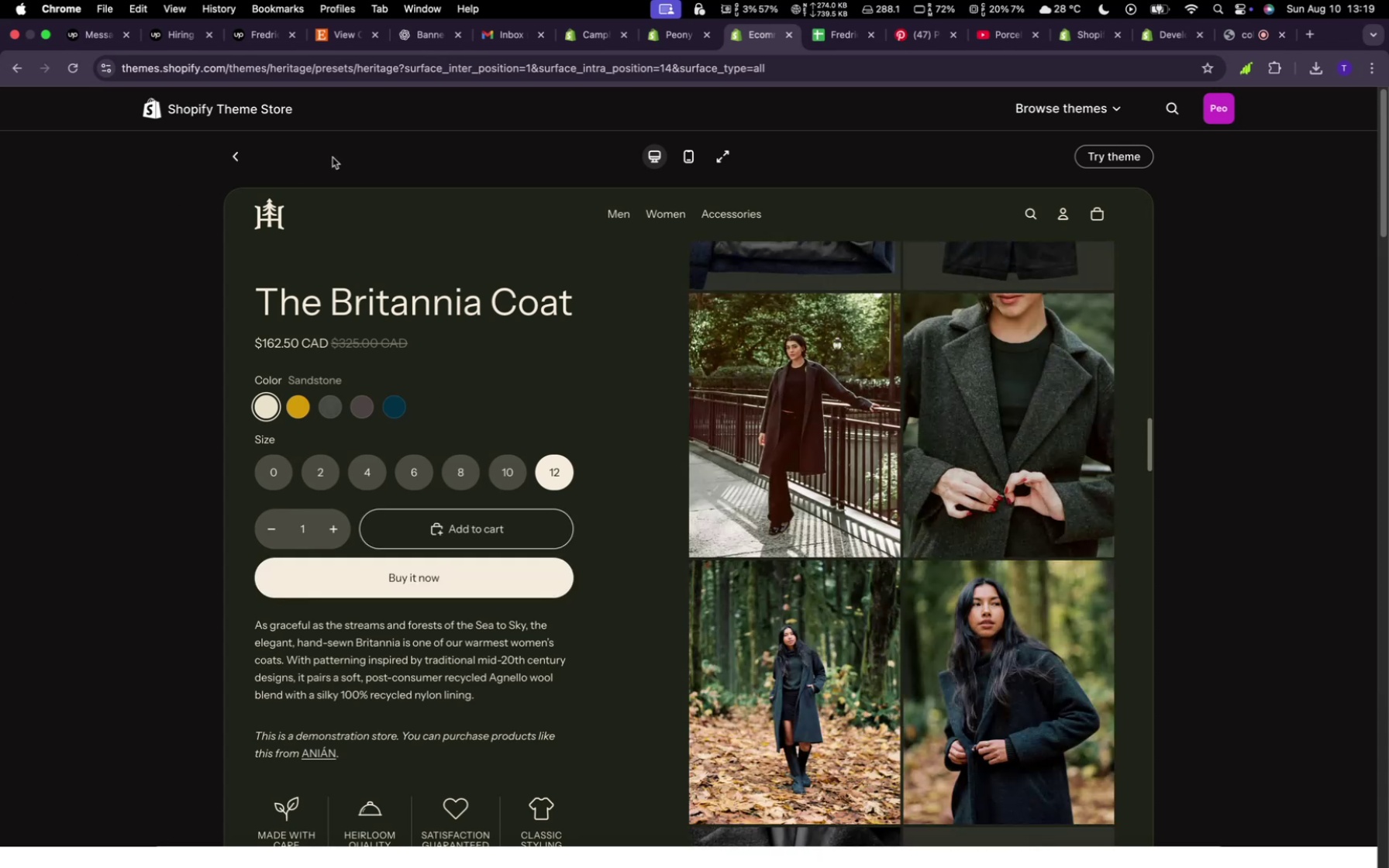 
left_click([278, 223])
 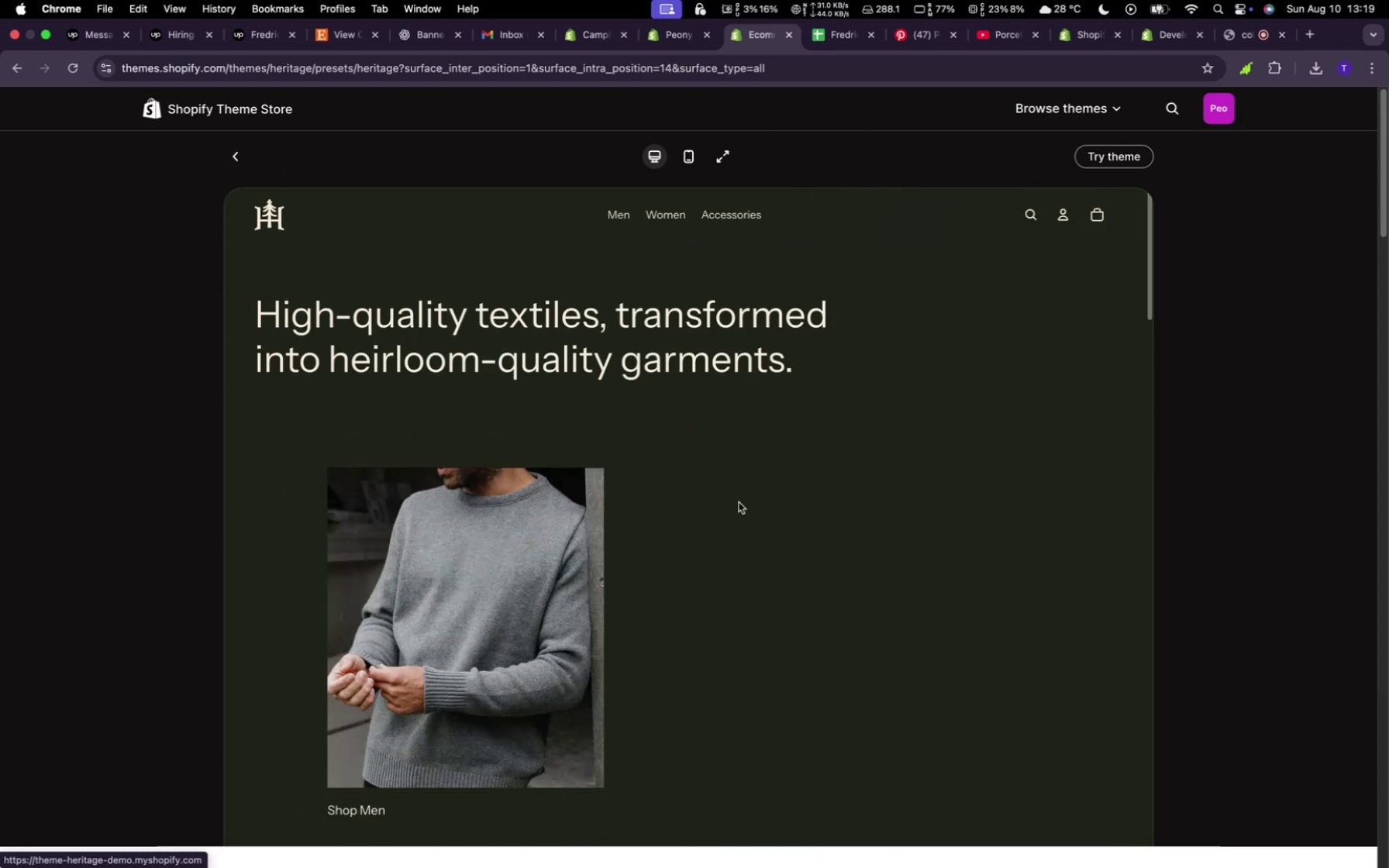 
scroll: coordinate [784, 518], scroll_direction: down, amount: 106.0
 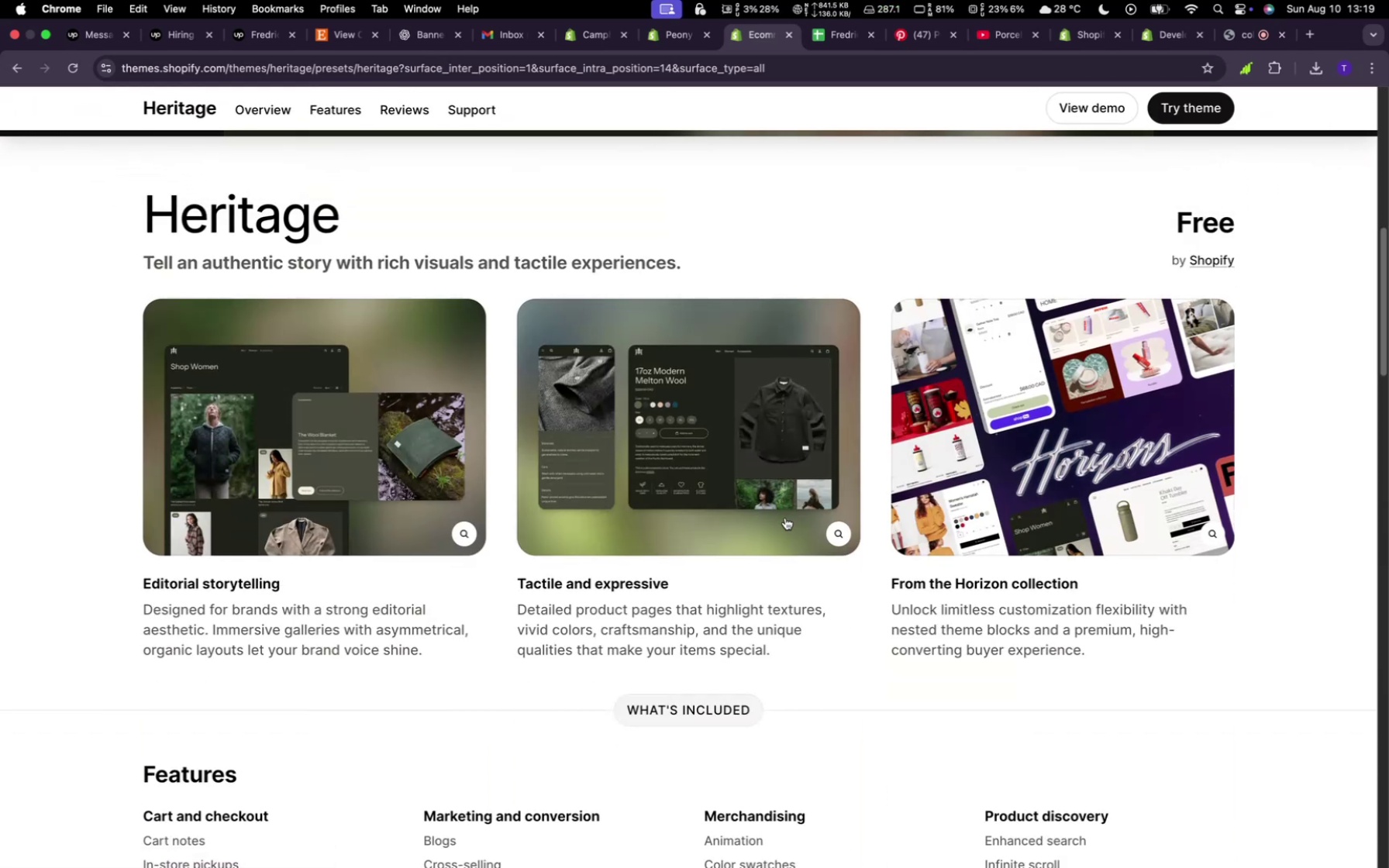 
wait(5.13)
 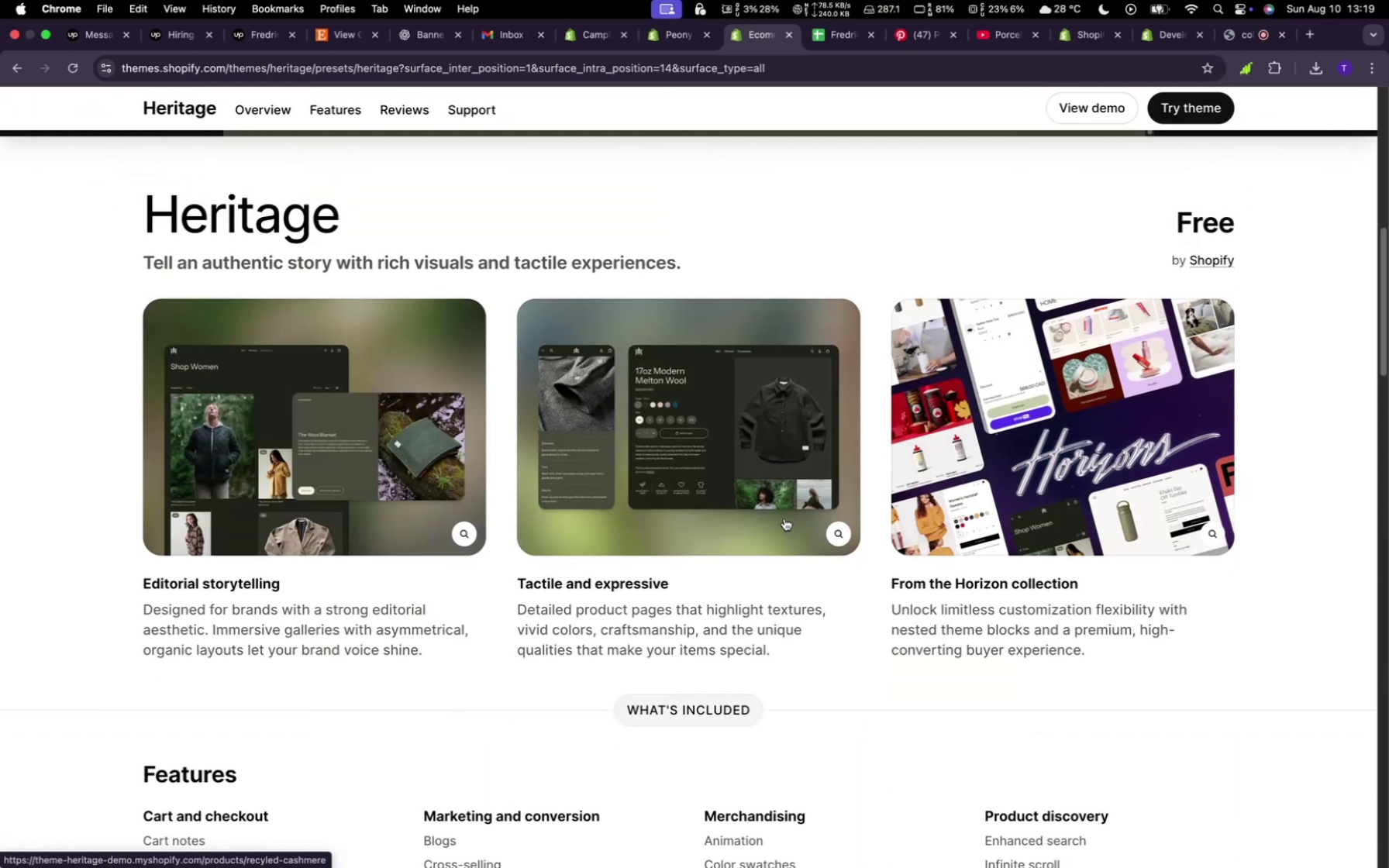 
scroll: coordinate [785, 517], scroll_direction: down, amount: 1.0
 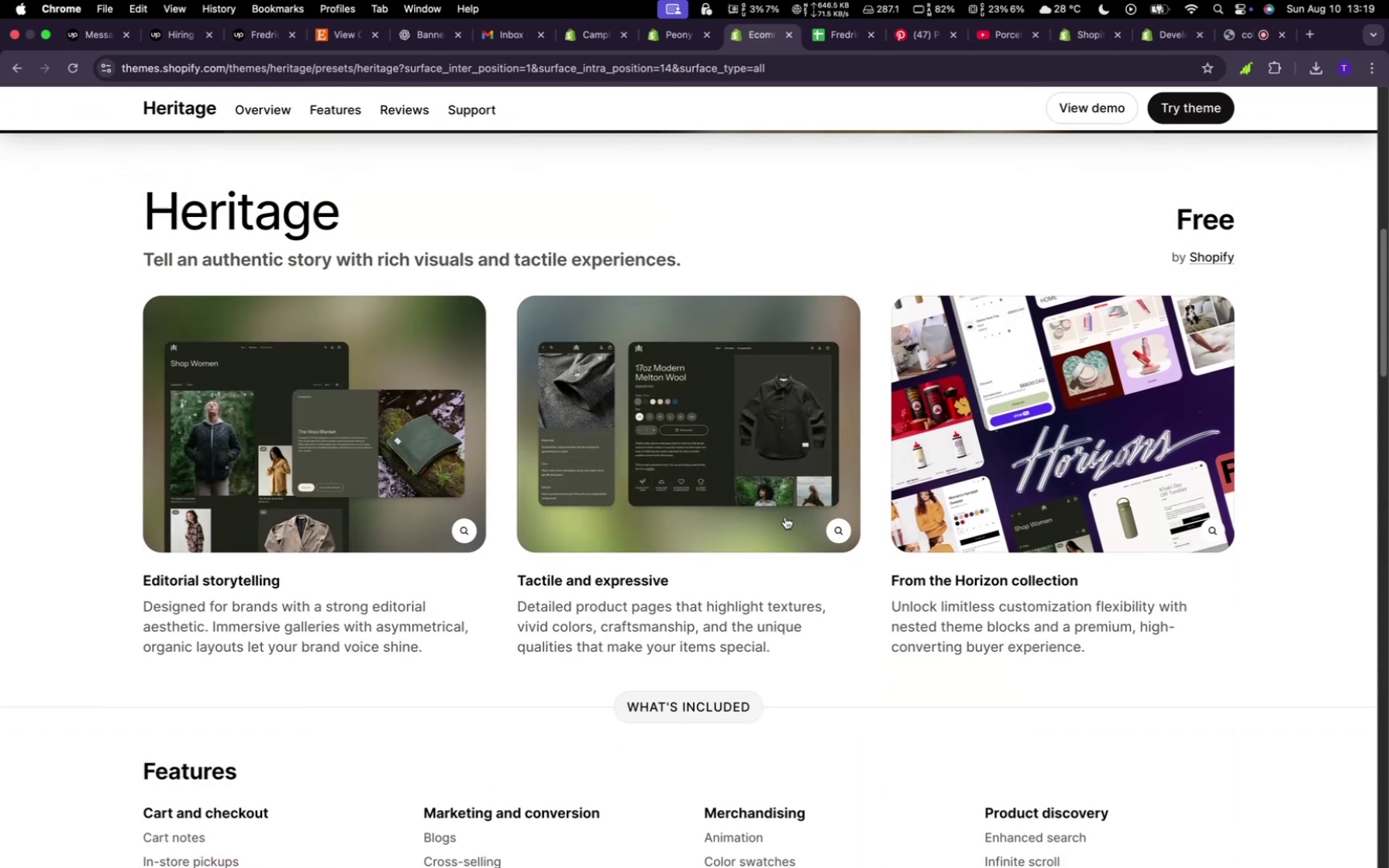 
scroll: coordinate [791, 531], scroll_direction: up, amount: 45.0
 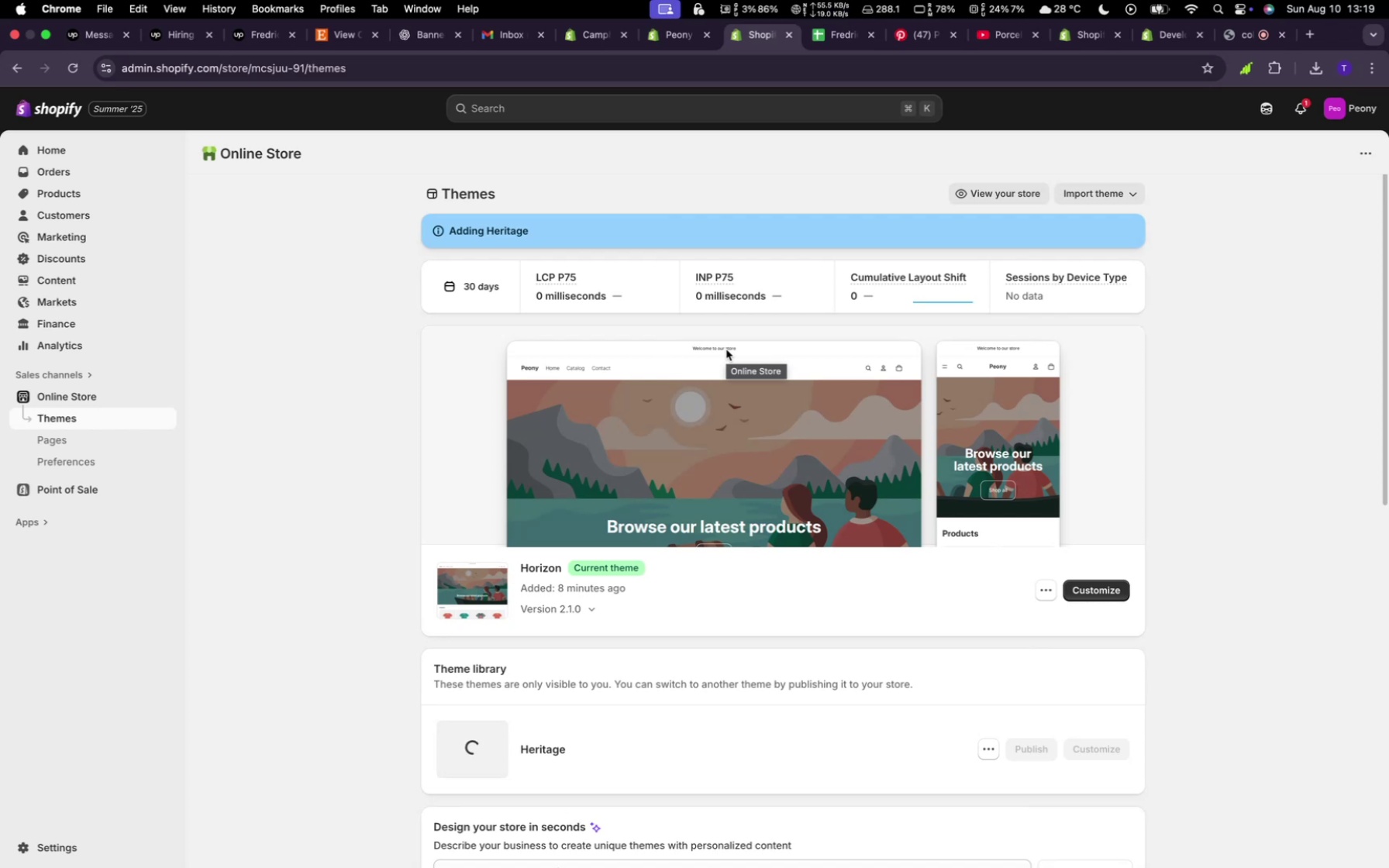 
wait(28.8)
 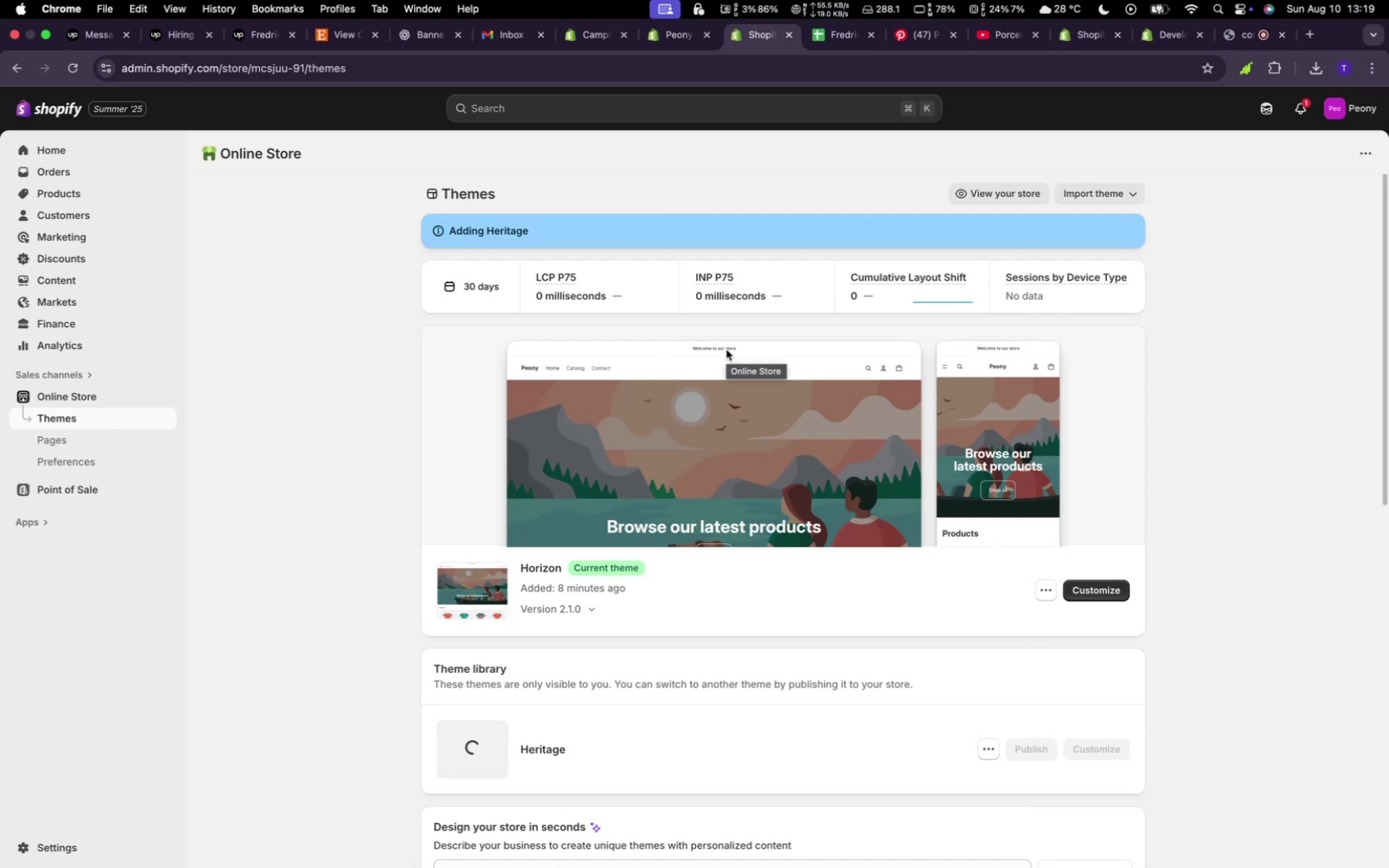 
scroll: coordinate [968, 622], scroll_direction: down, amount: 11.0
 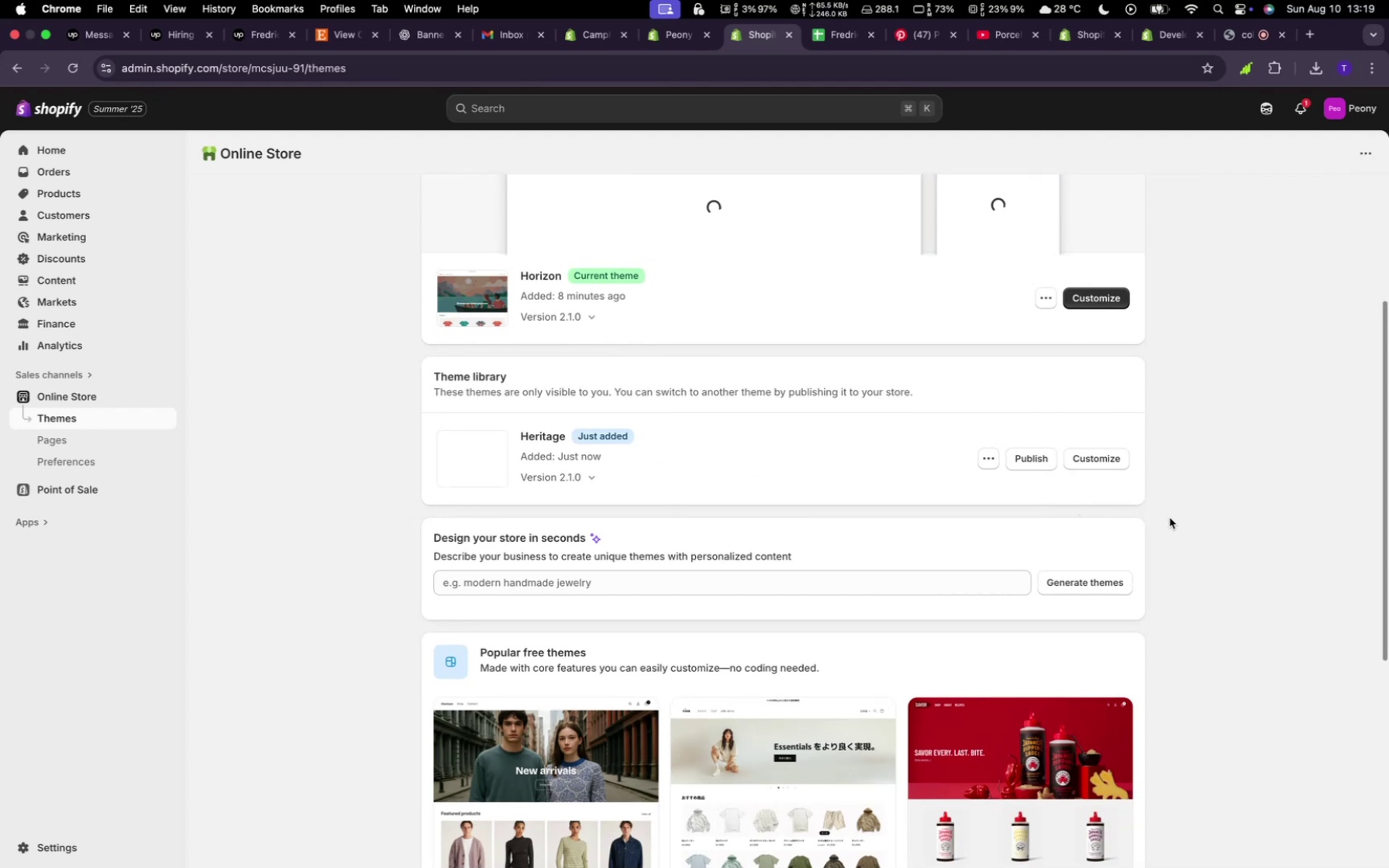 
wait(5.17)
 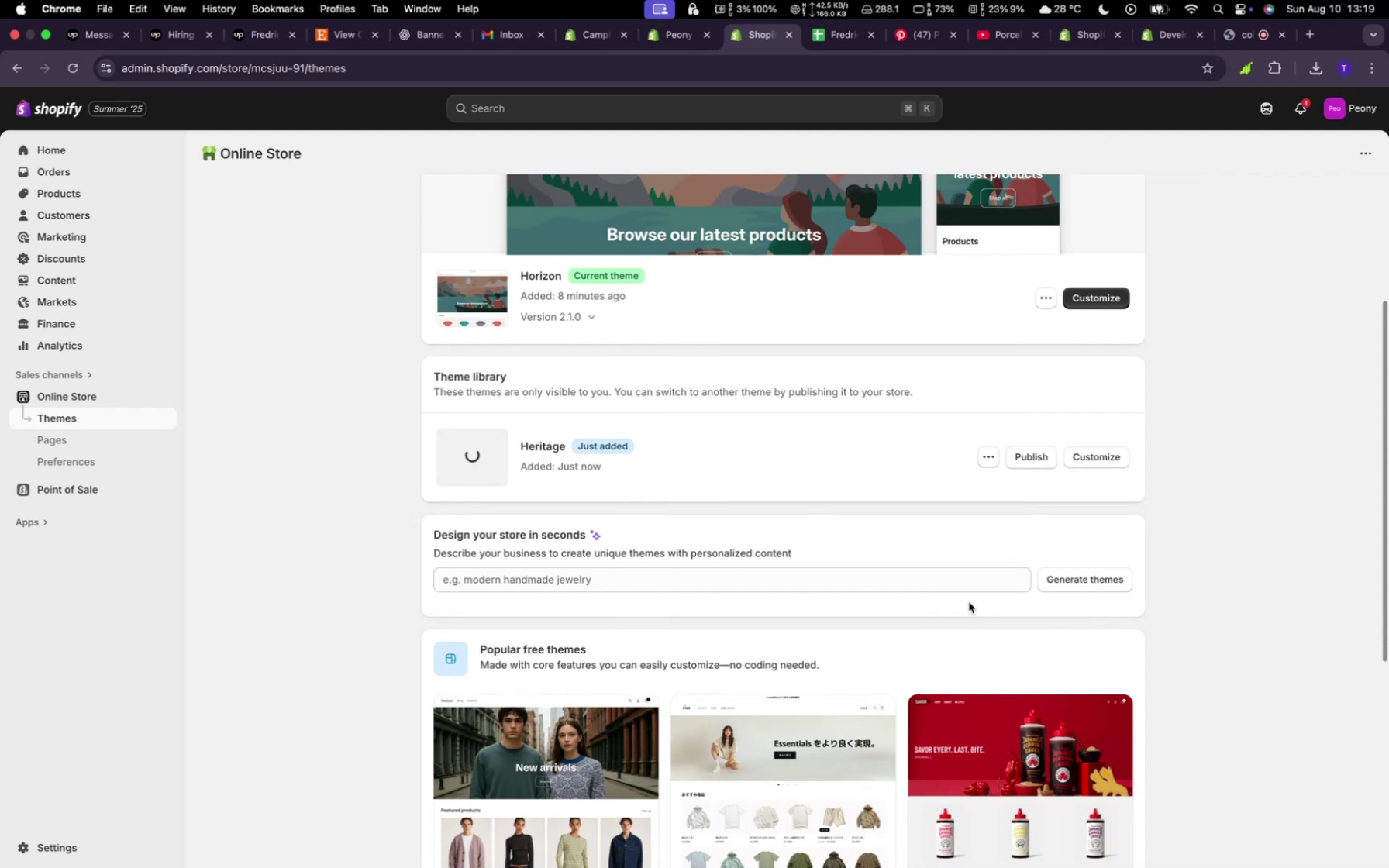 
left_click([1103, 463])
 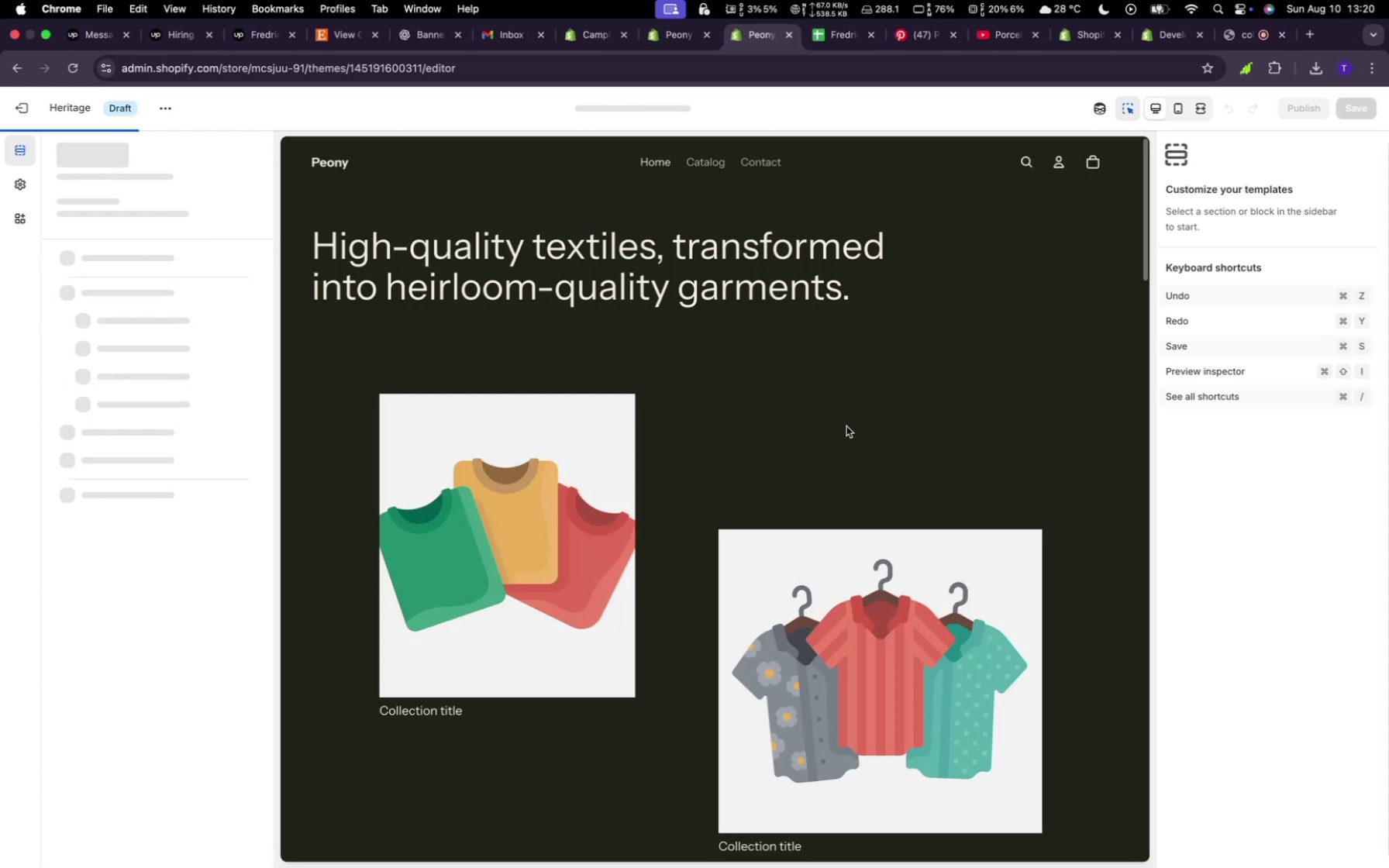 
wait(12.68)
 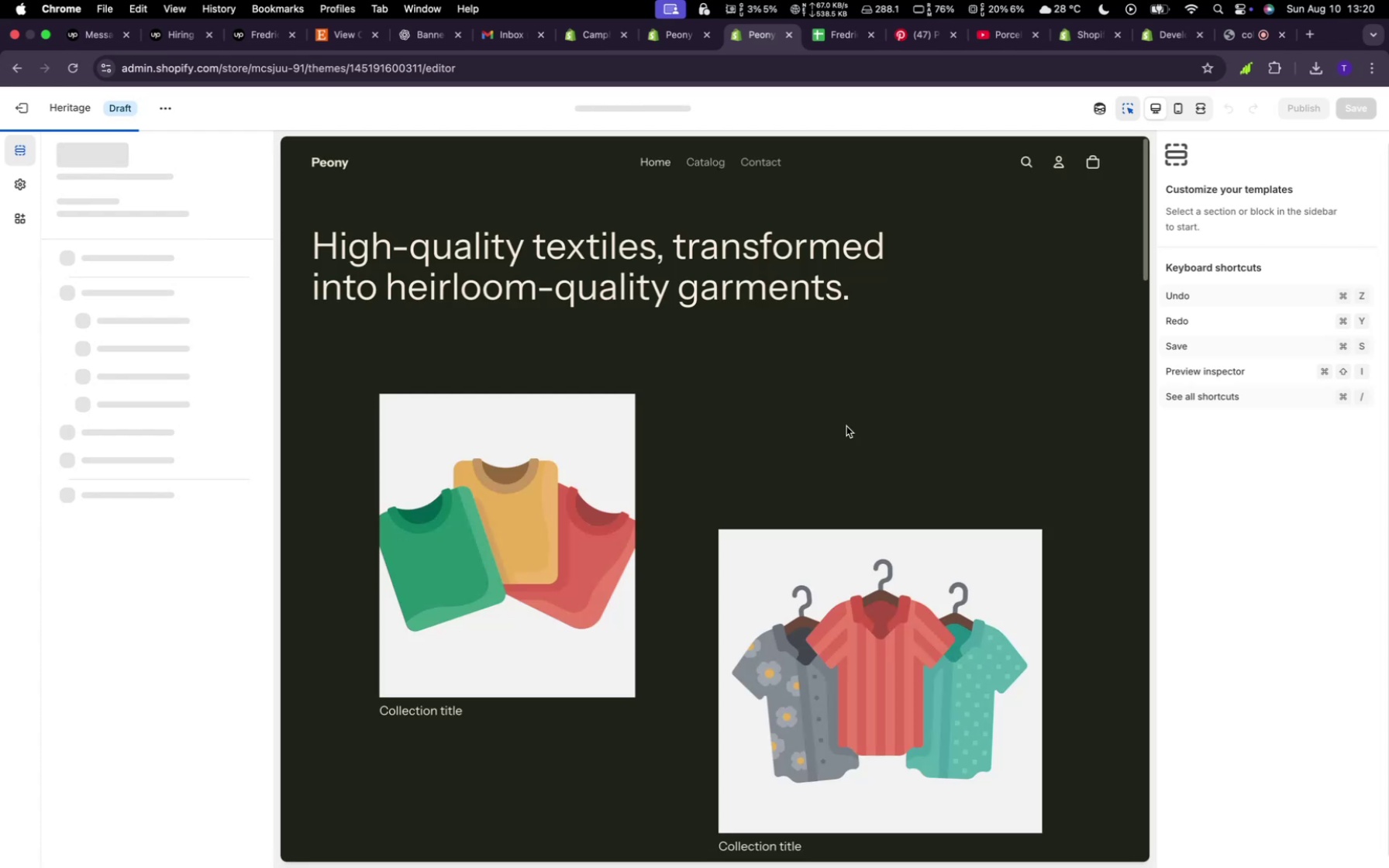 
scroll: coordinate [909, 469], scroll_direction: down, amount: 95.0
 